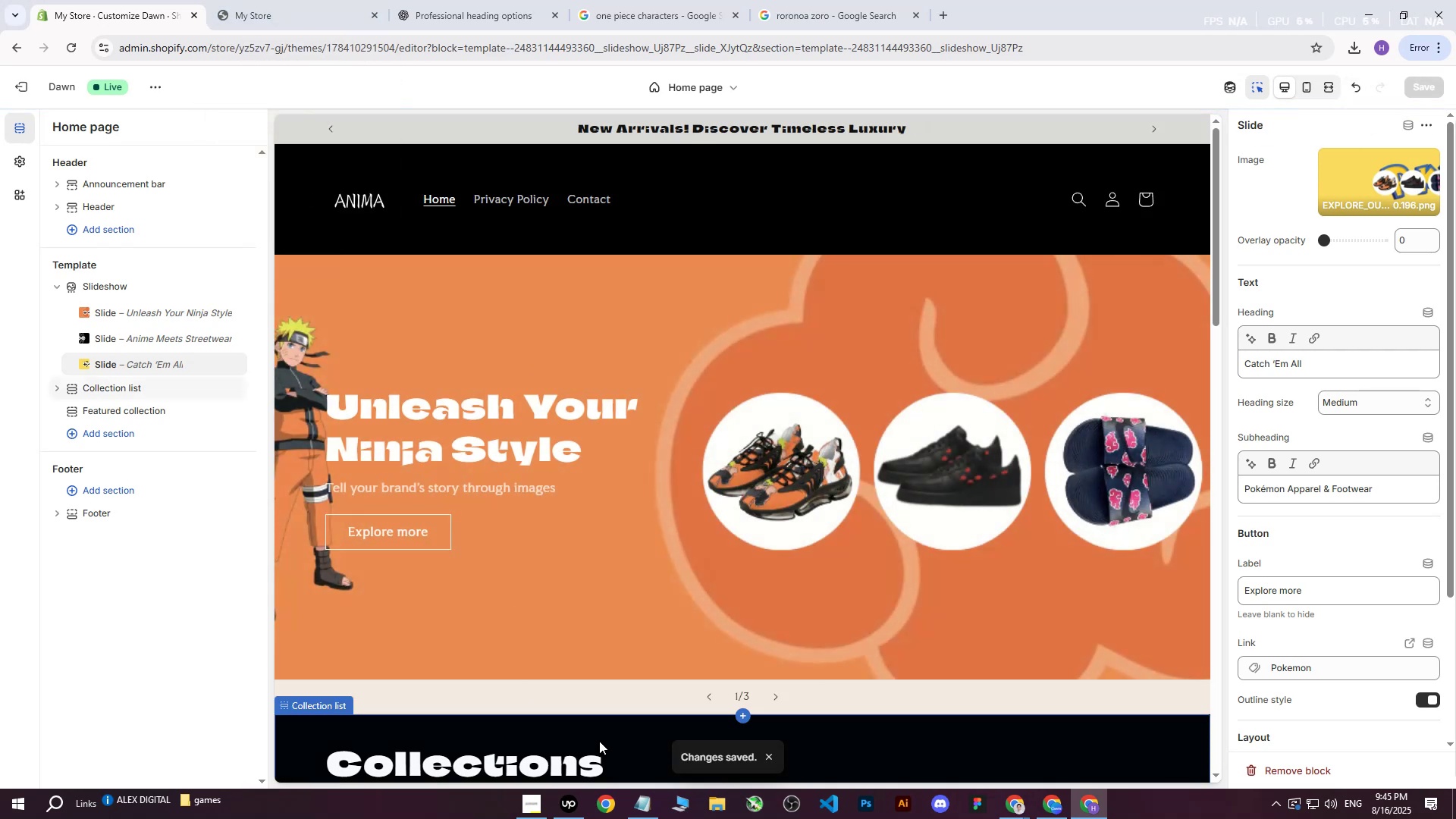 
left_click([569, 814])
 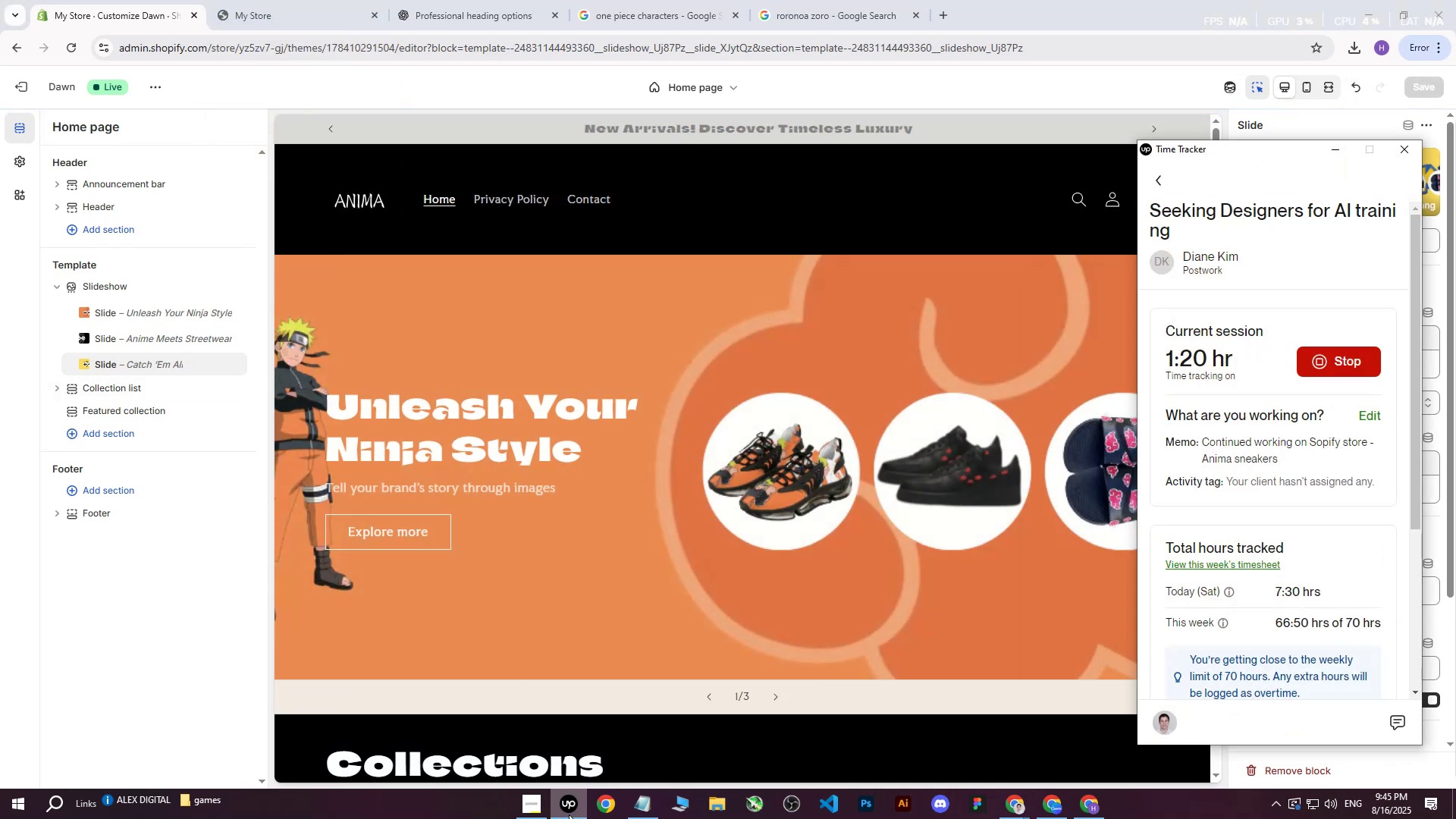 
left_click([569, 814])
 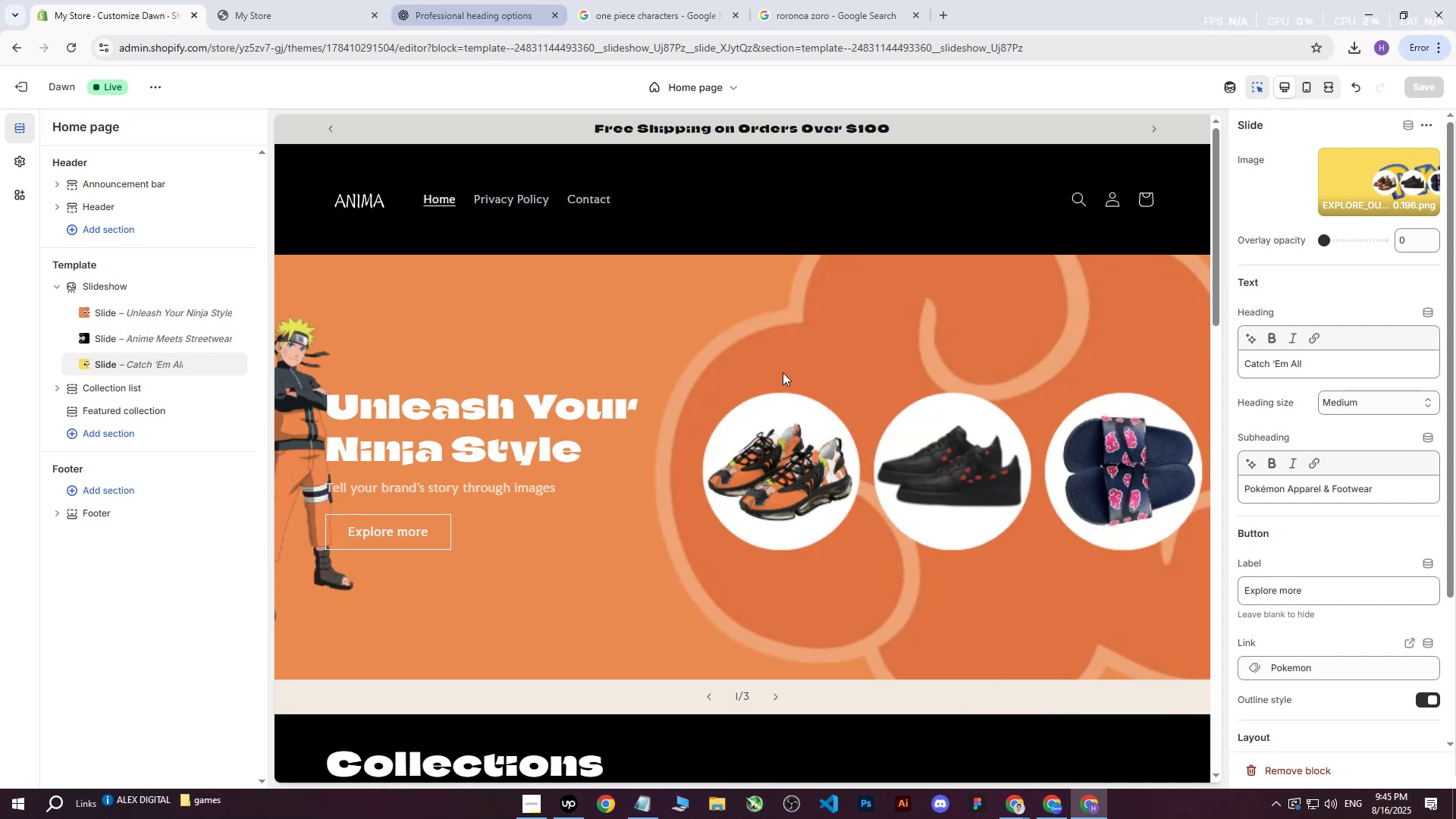 
left_click([1094, 818])
 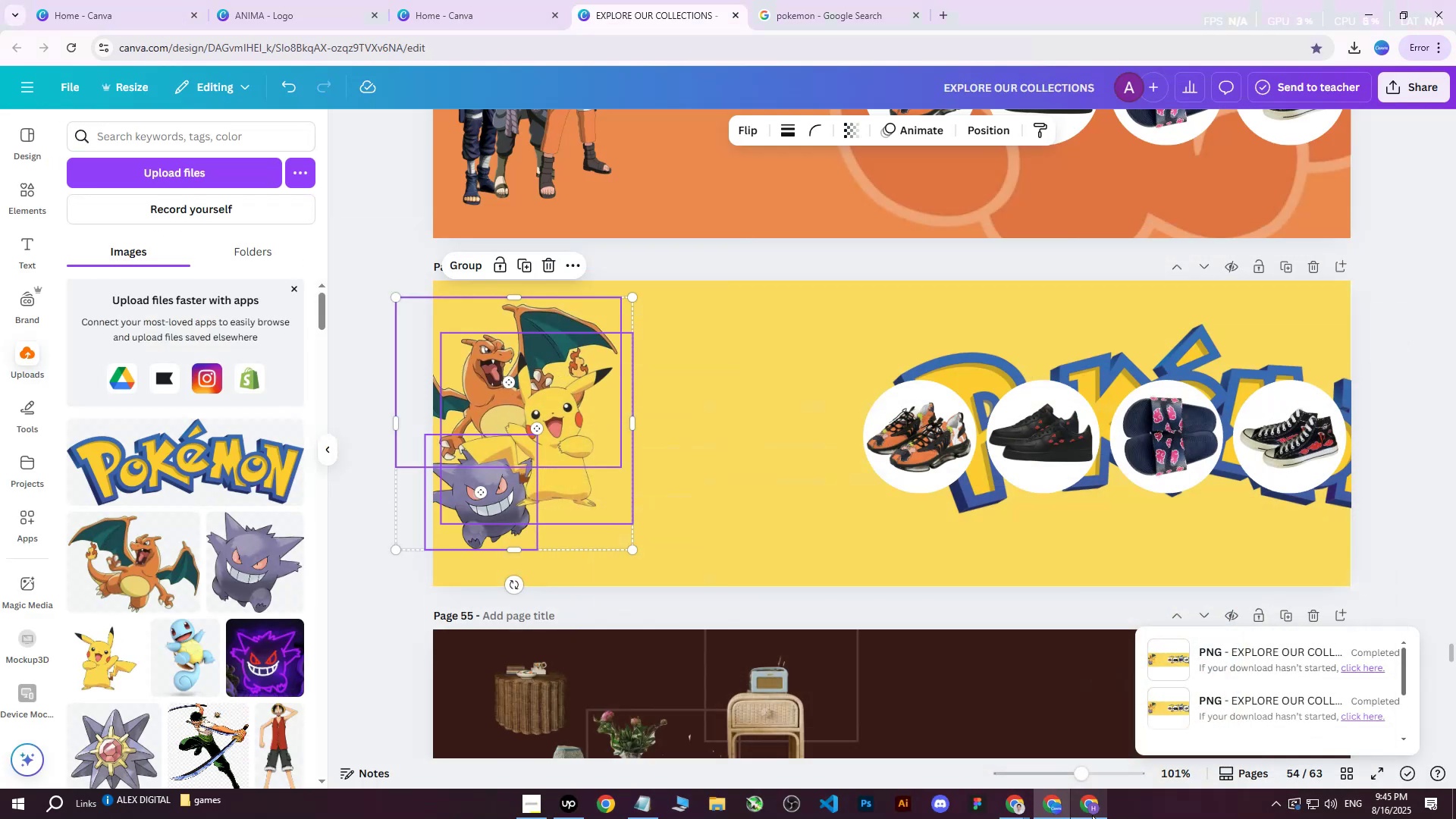 
double_click([1092, 815])
 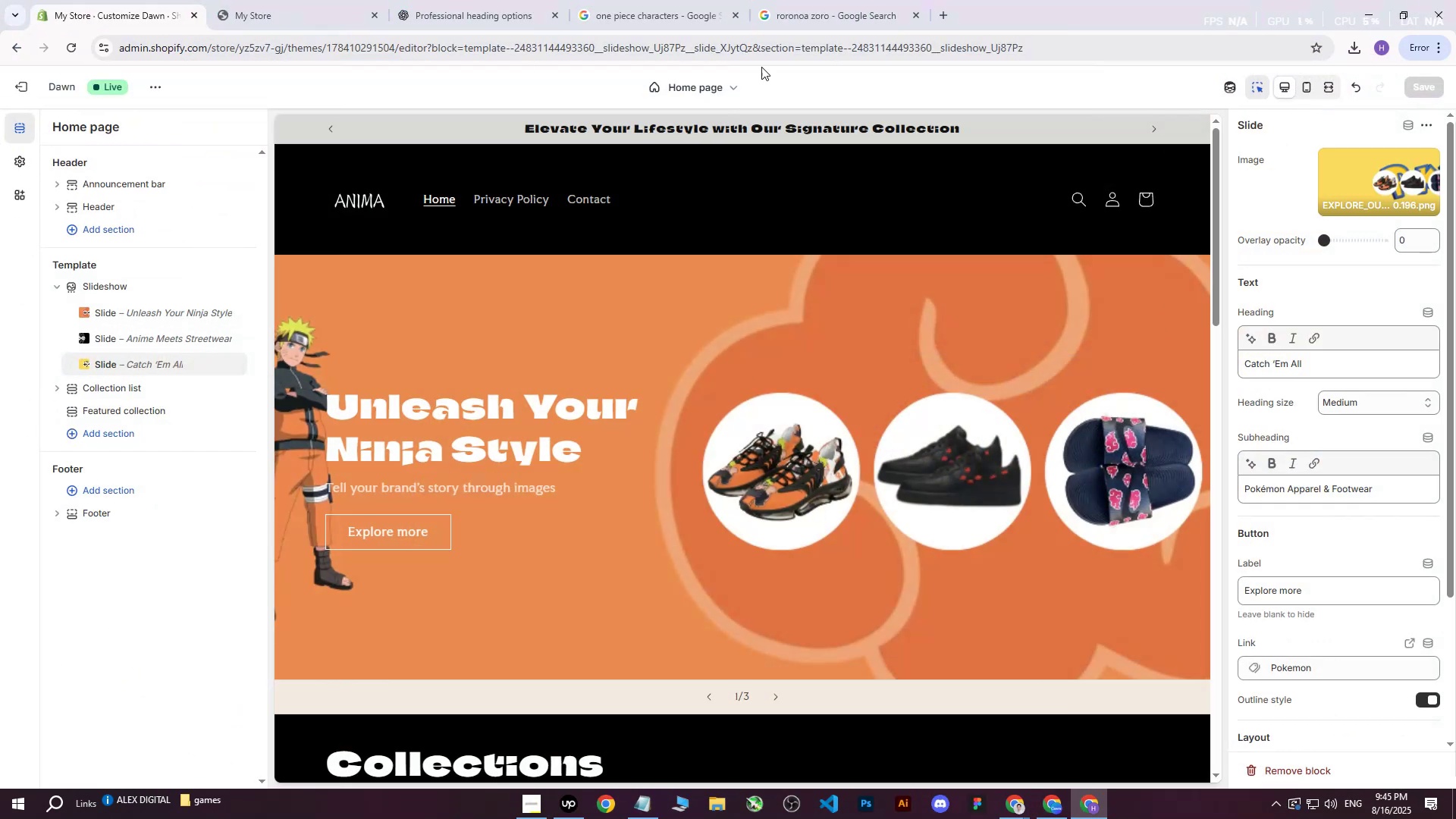 
left_click([792, 0])
 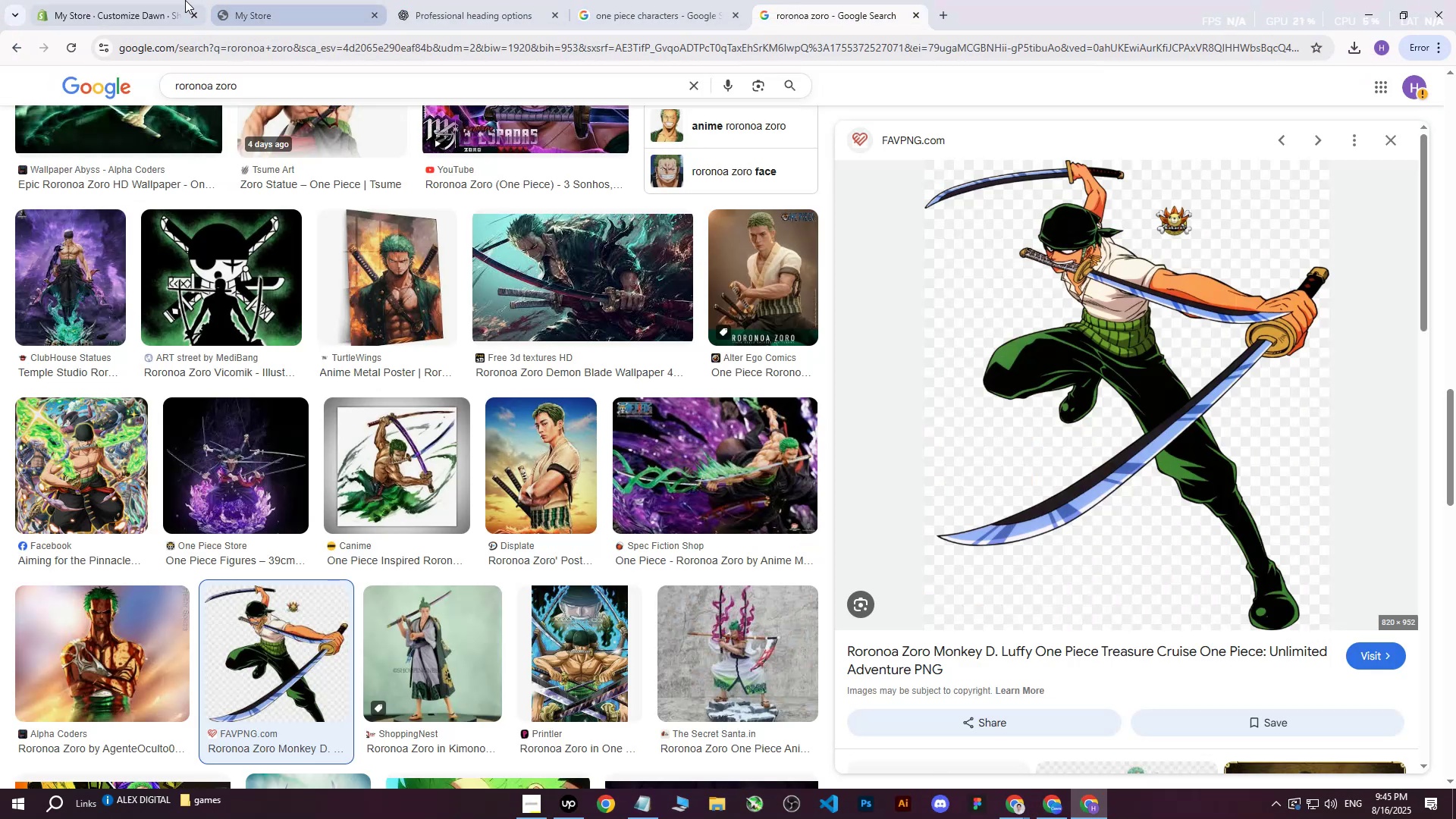 
left_click([115, 0])
 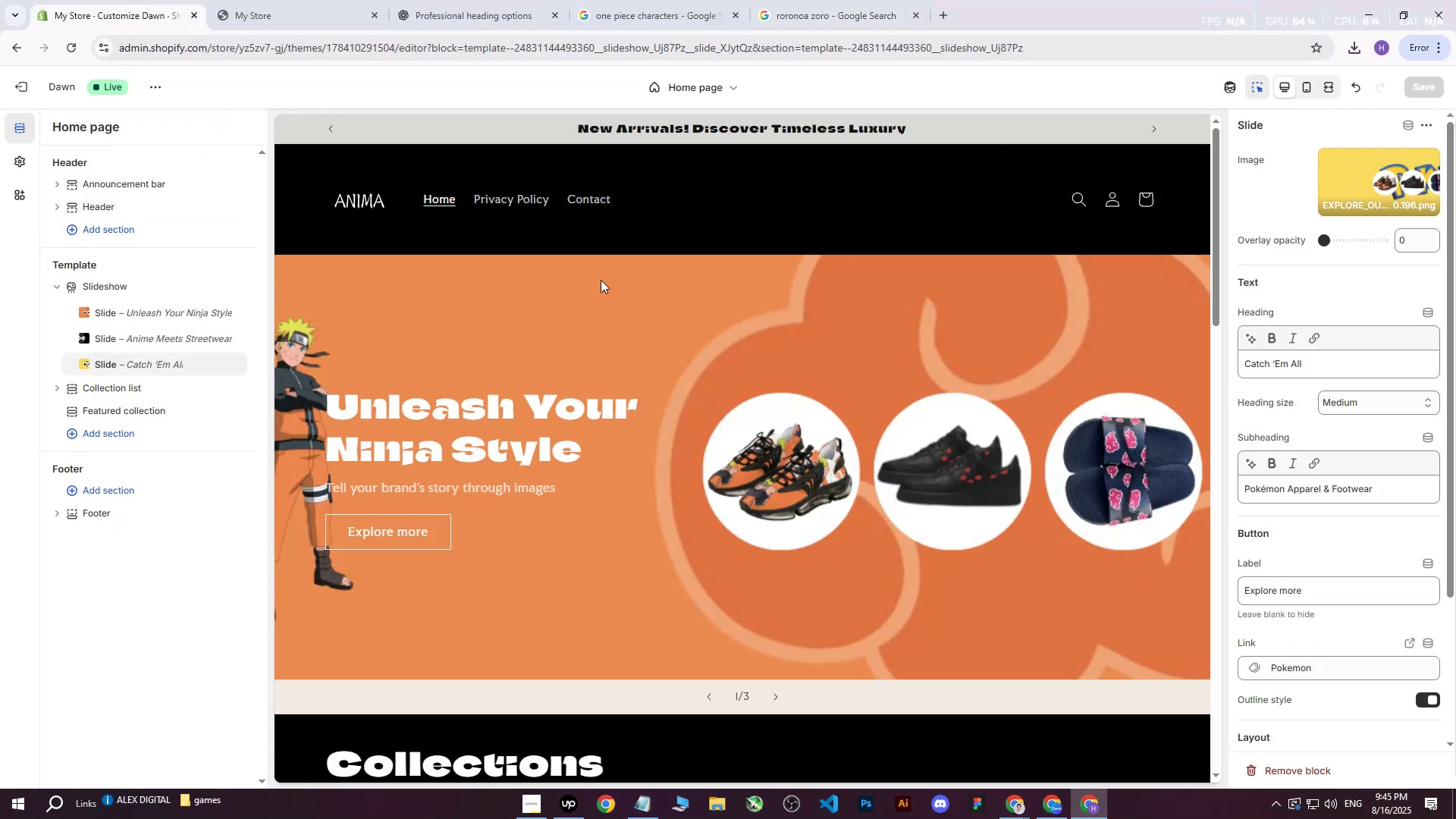 
double_click([150, 359])
 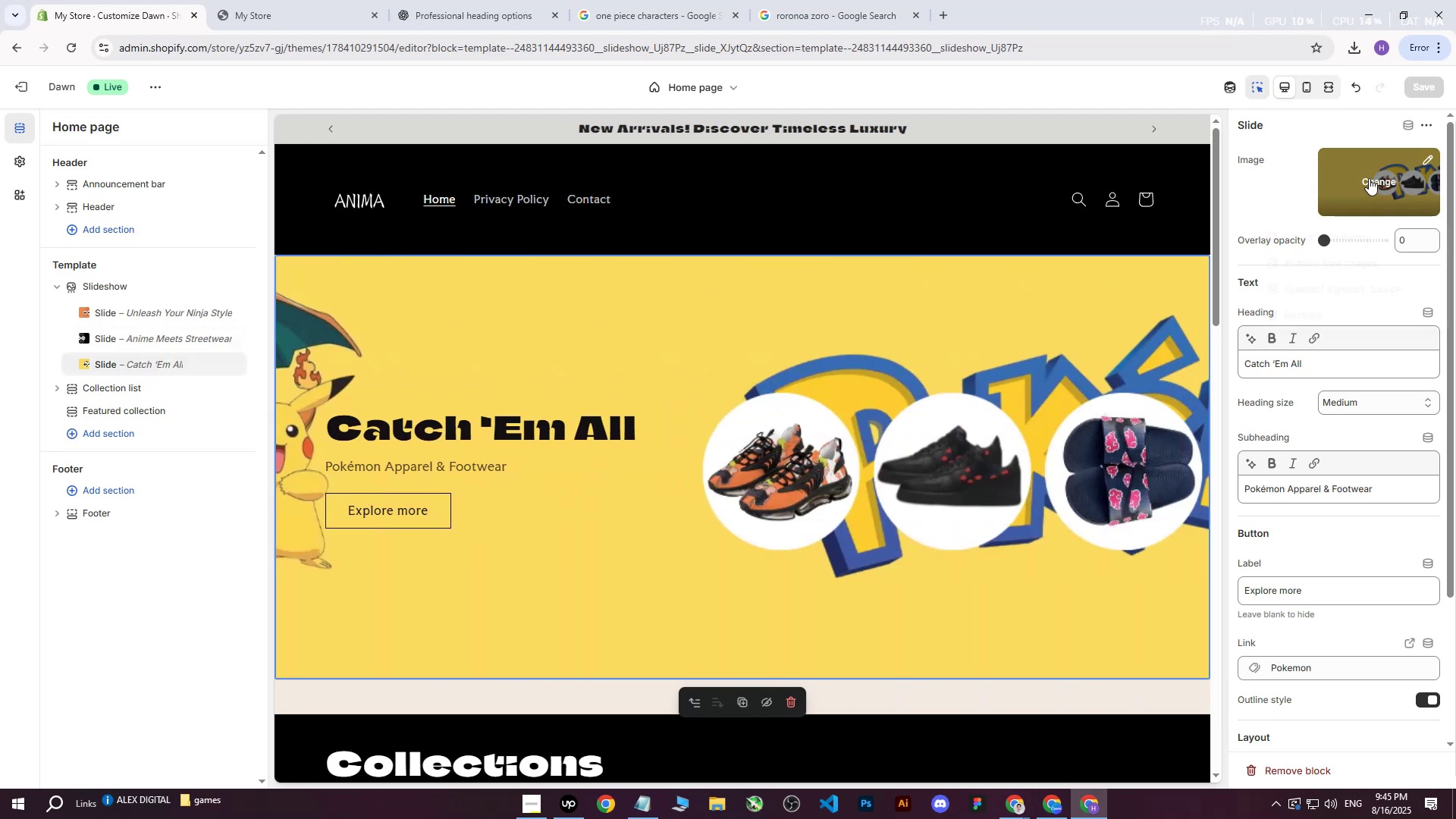 
double_click([1337, 233])
 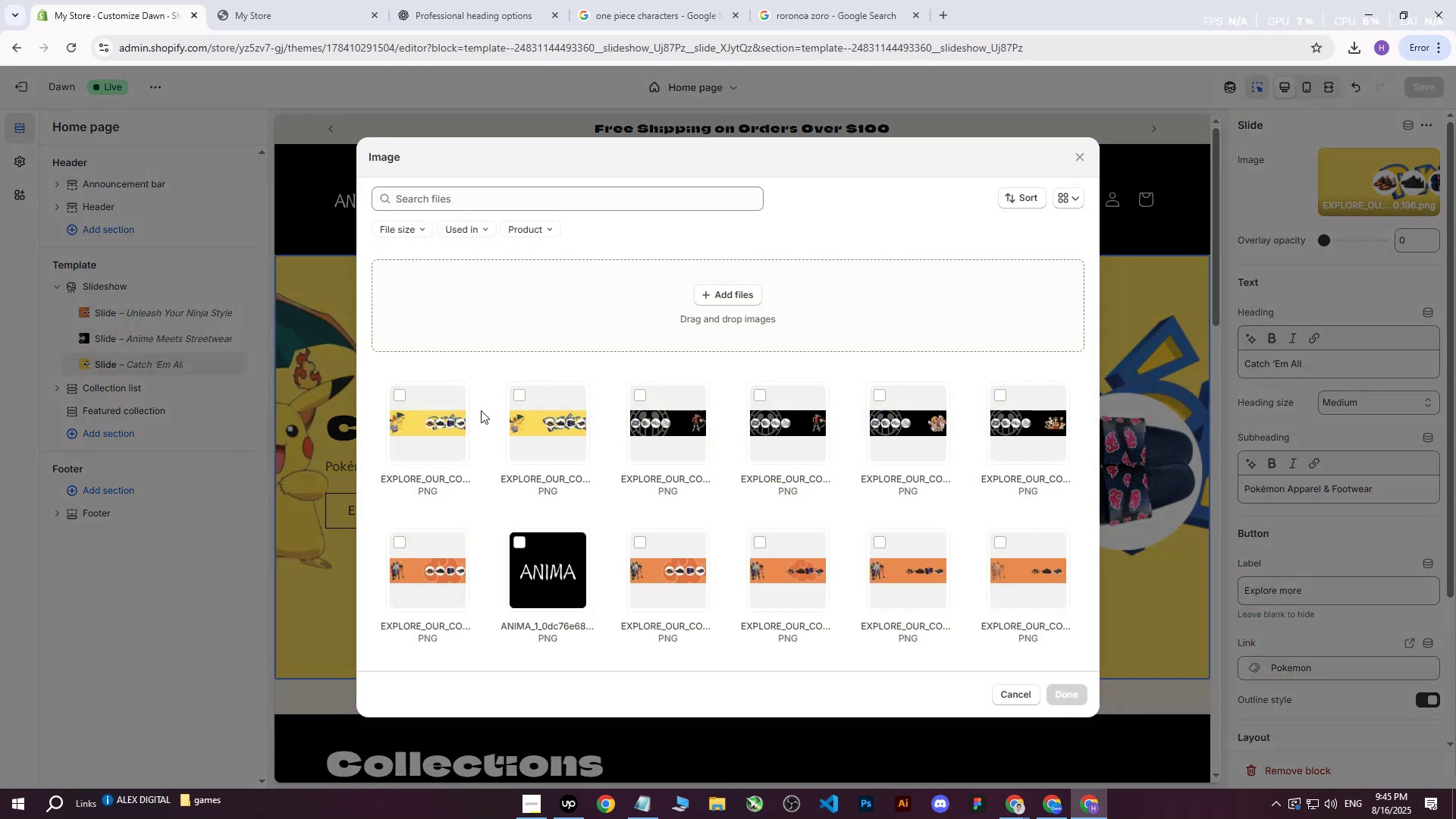 
left_click([431, 426])
 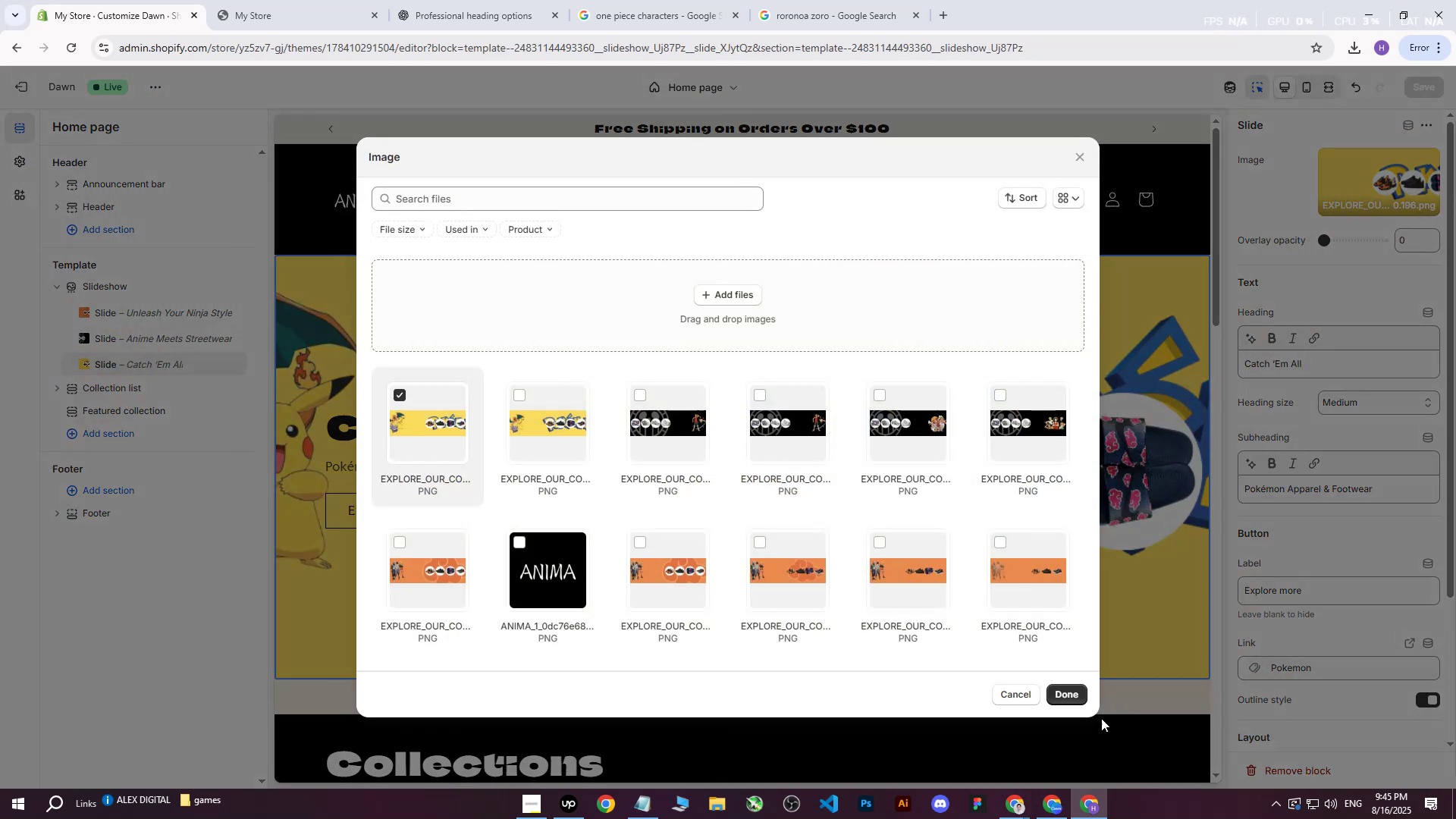 
left_click([1069, 700])
 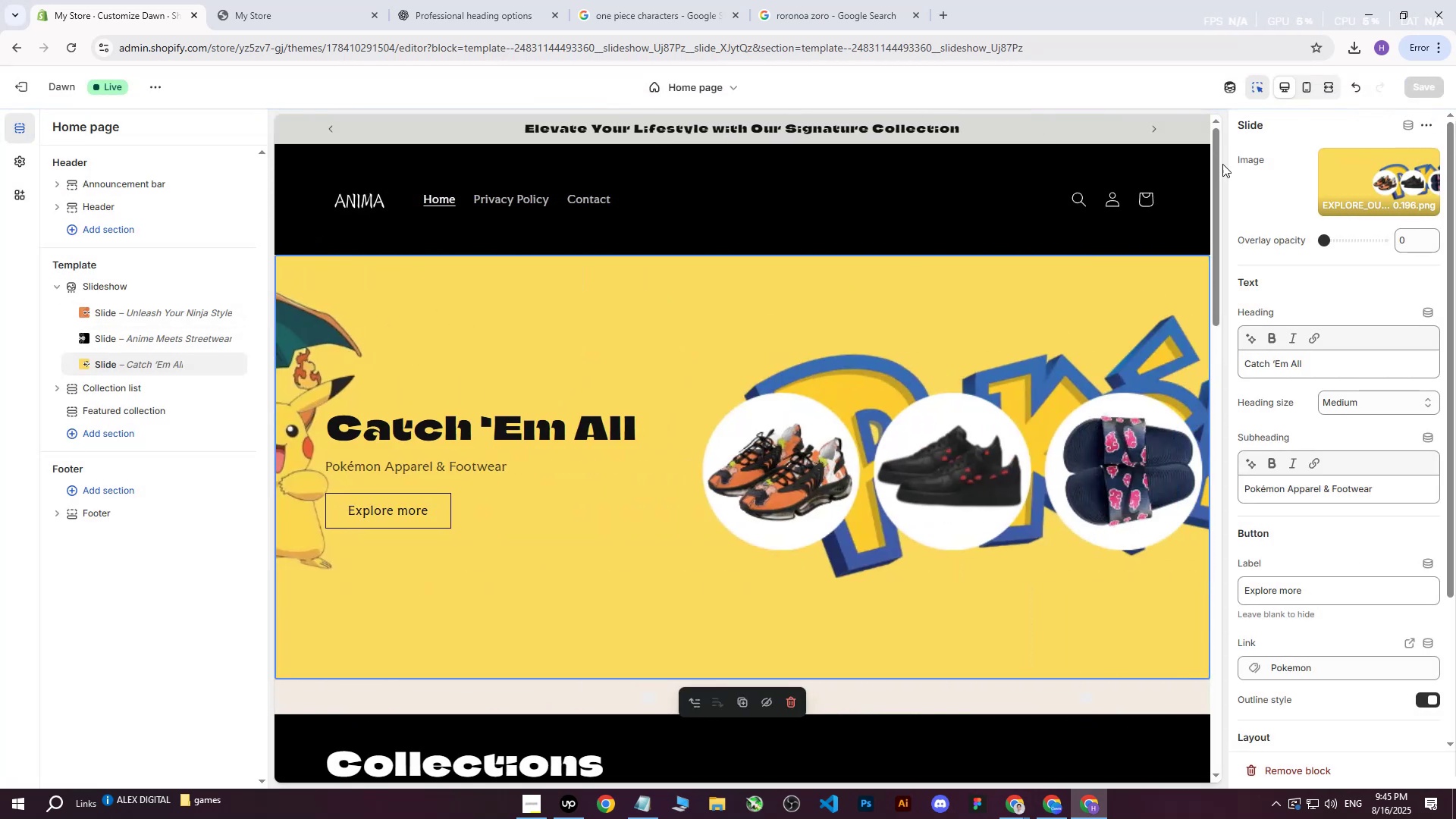 
left_click([289, 0])
 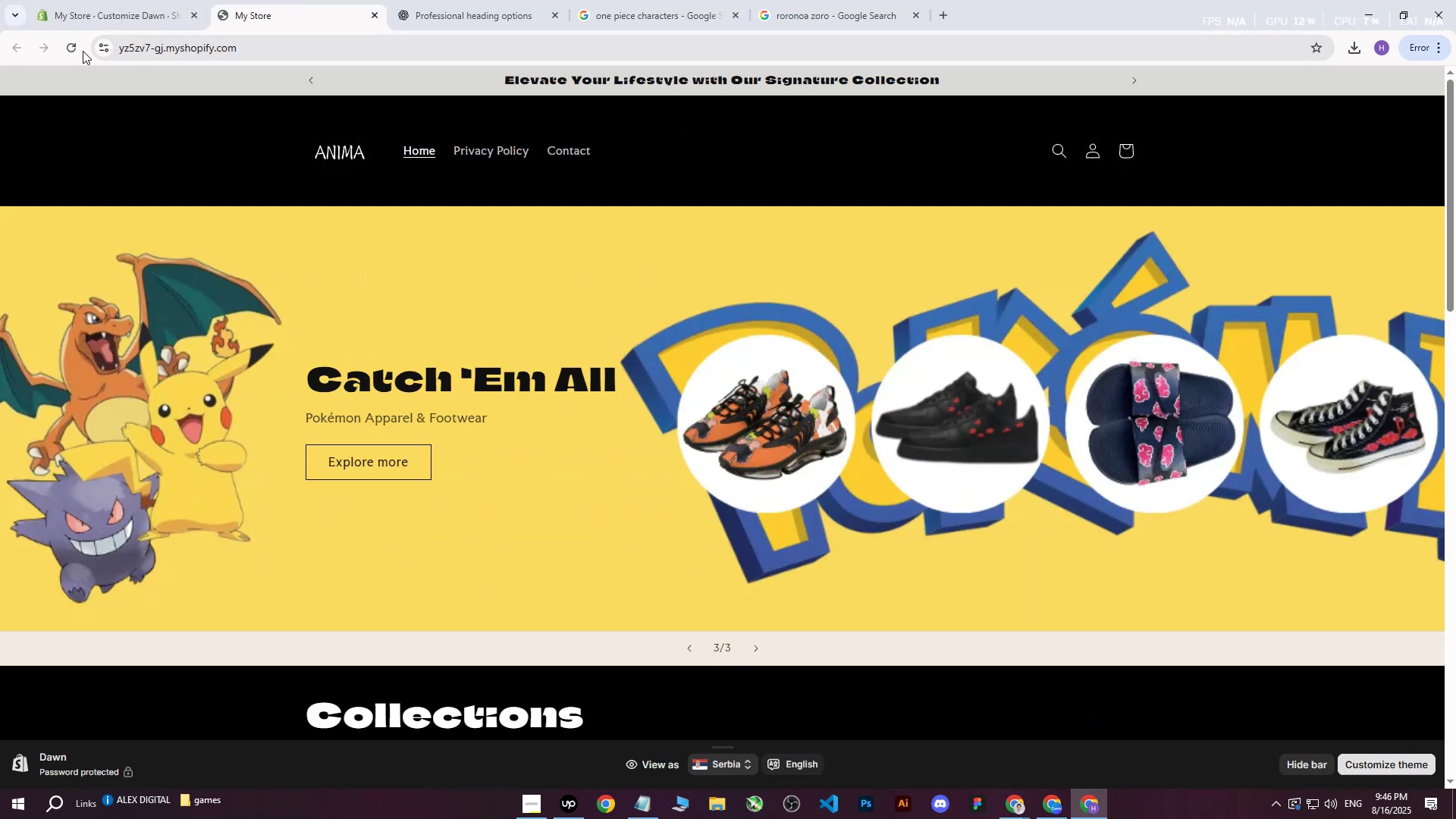 
left_click([77, 52])
 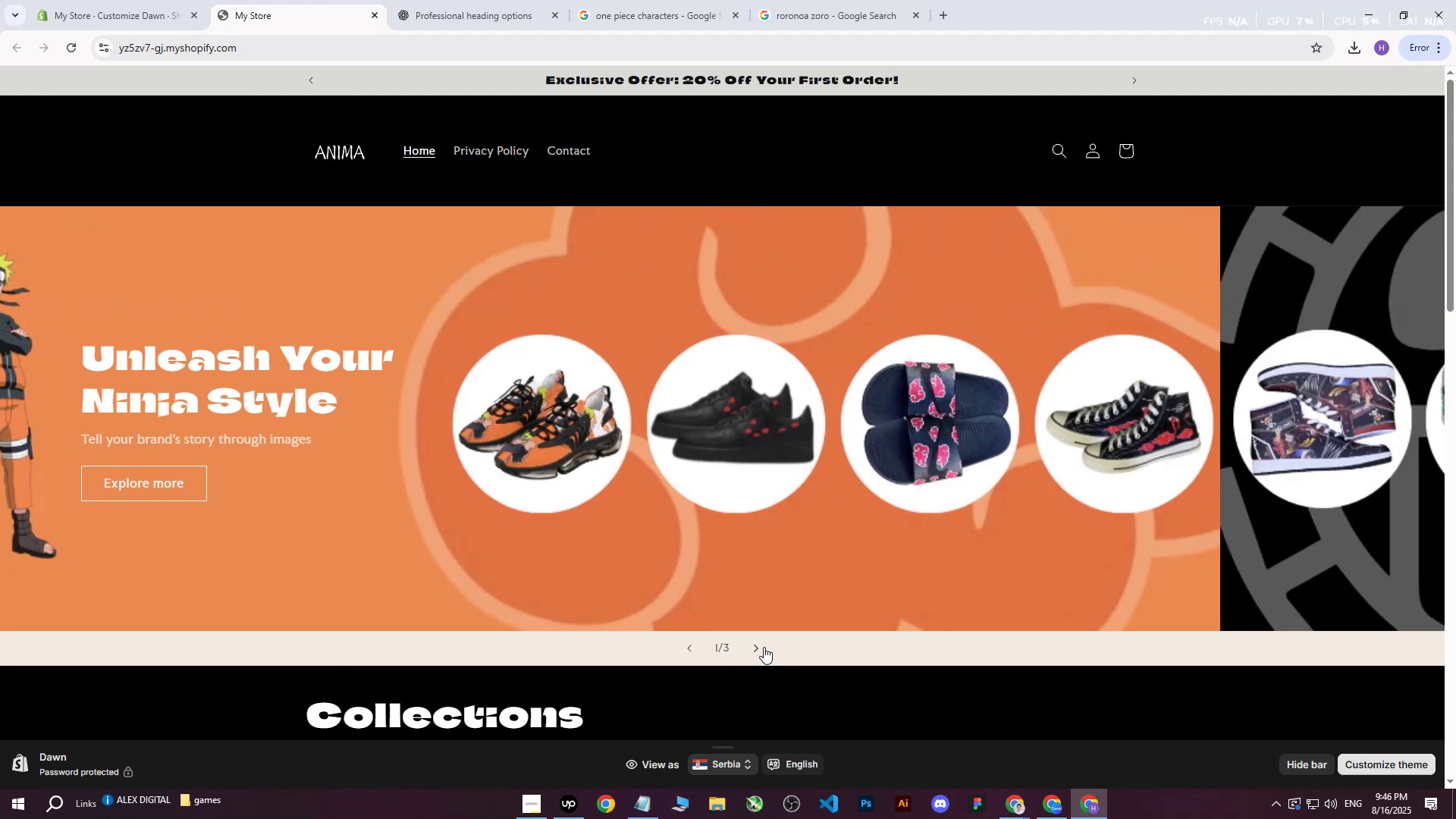 
left_click([760, 648])
 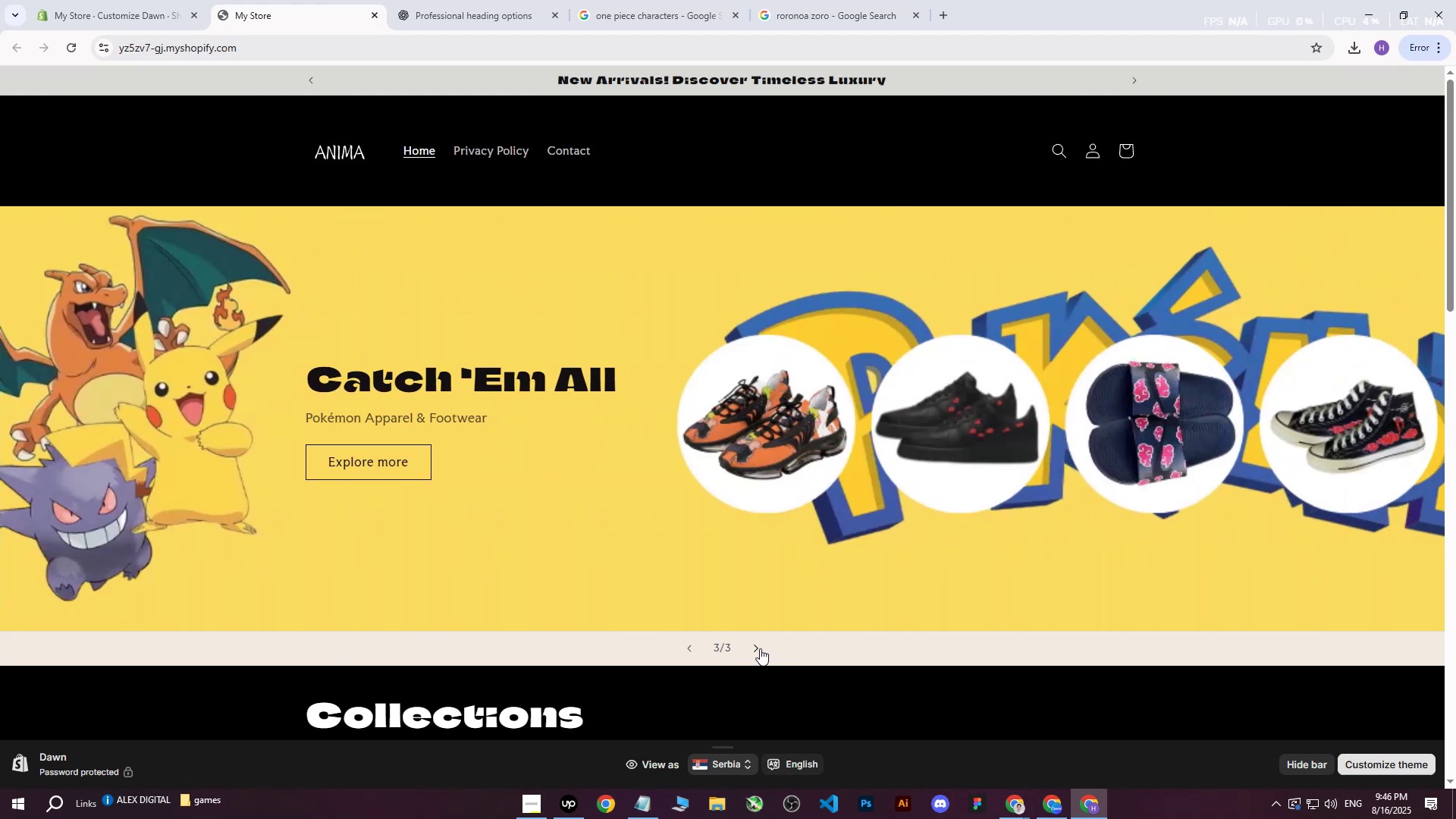 
wait(5.1)
 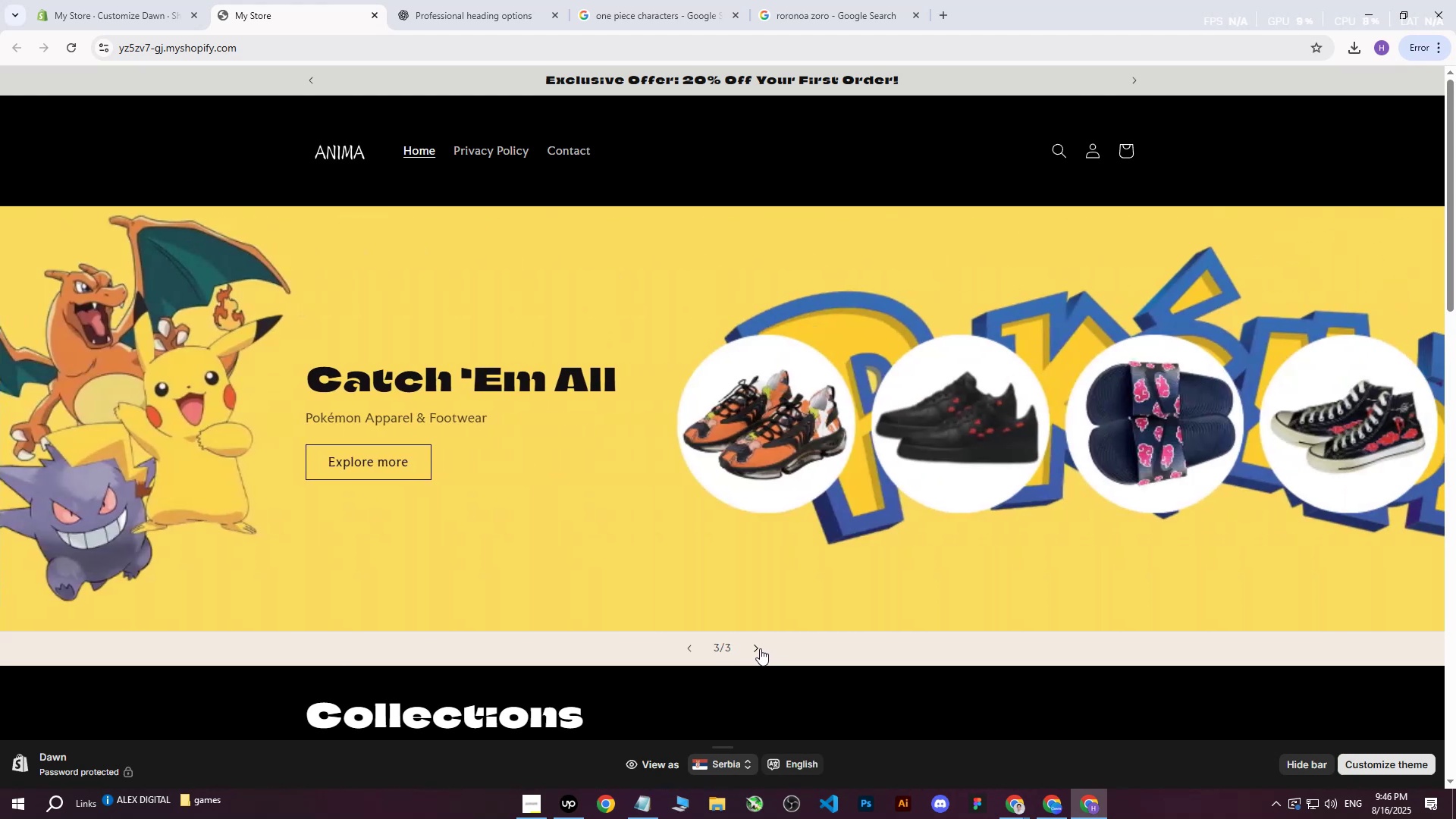 
left_click([760, 648])
 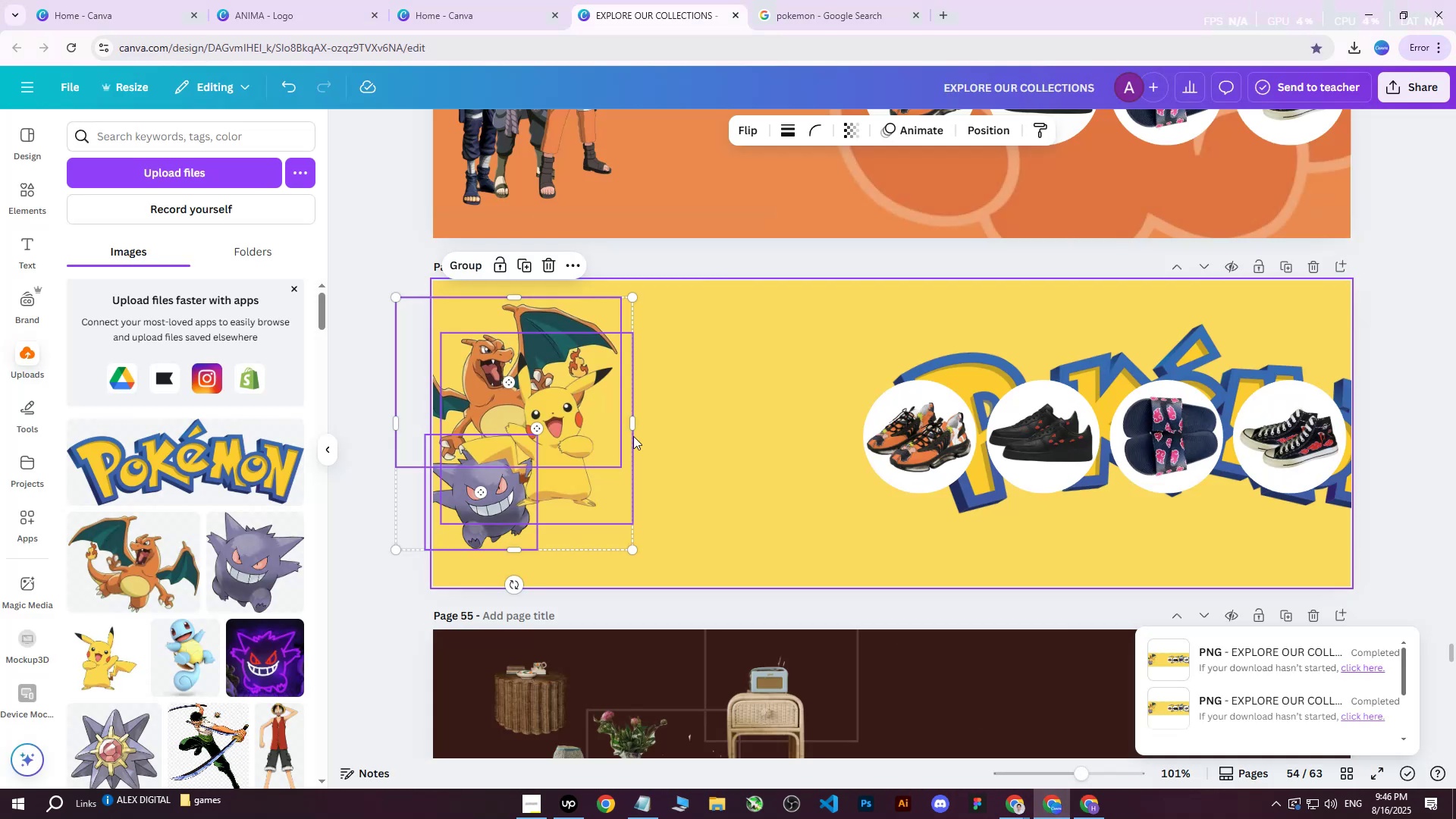 
left_click_drag(start_coordinate=[634, 553], to_coordinate=[647, 566])
 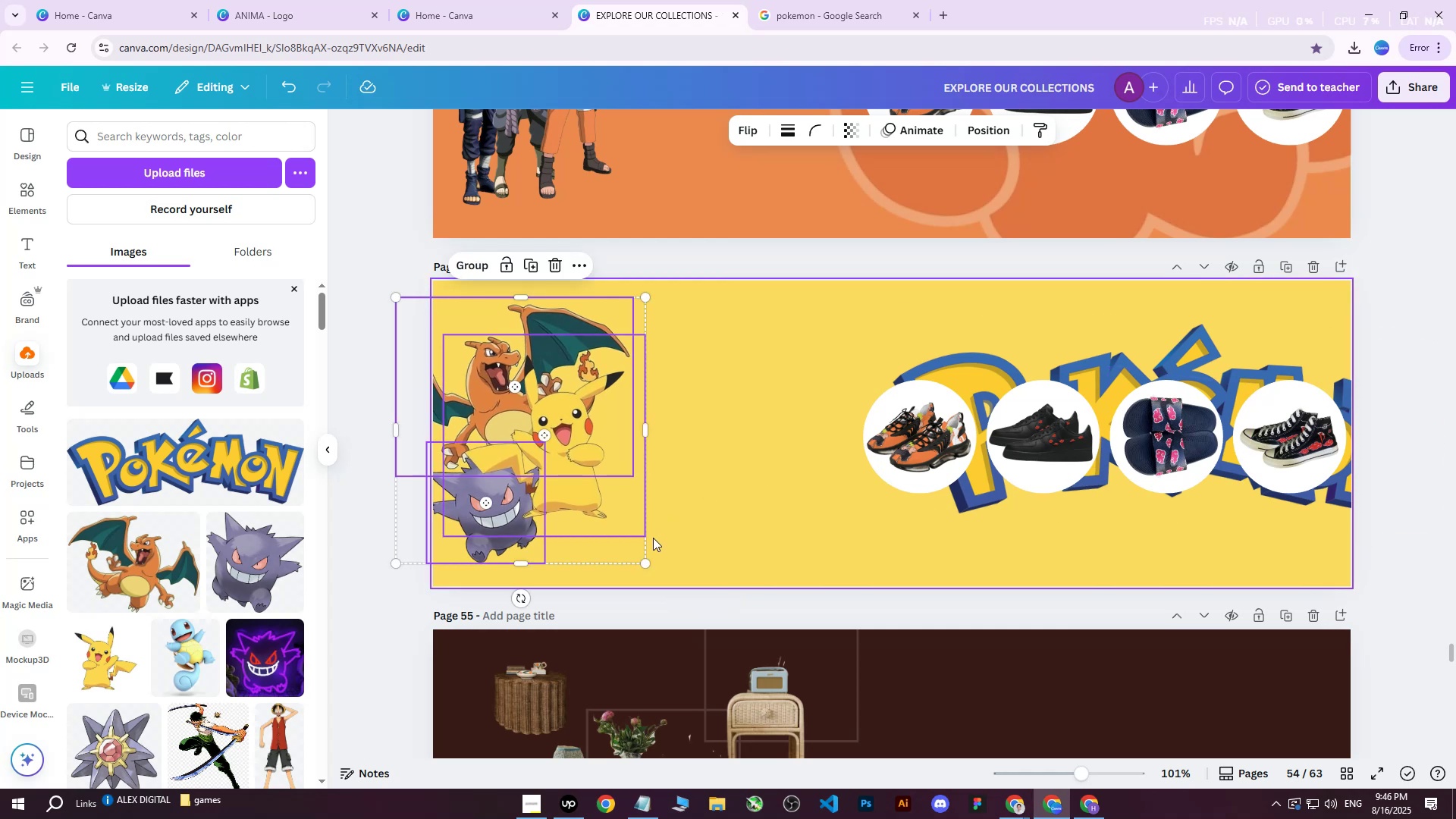 
left_click([645, 563])
 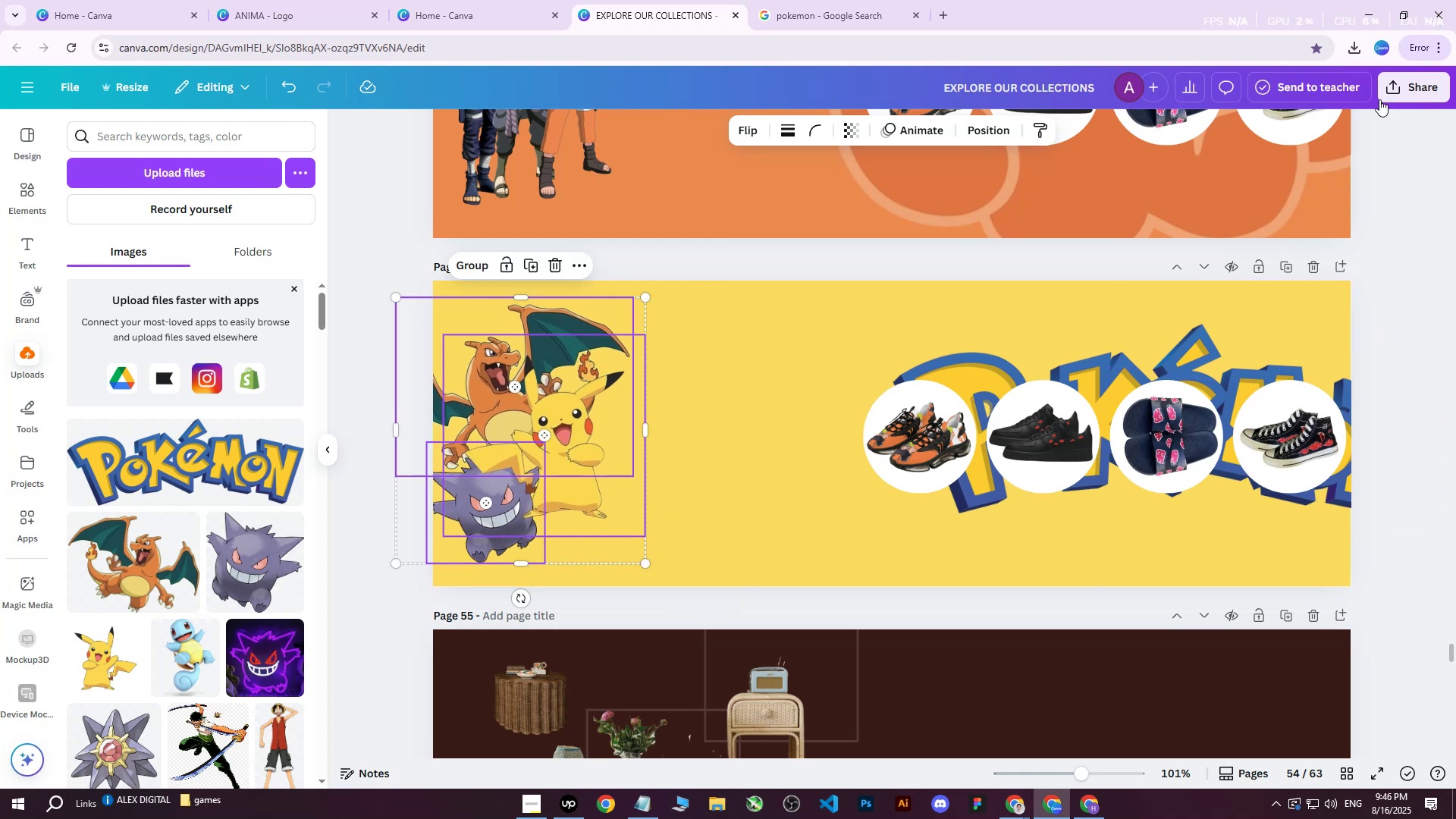 
left_click([1407, 90])
 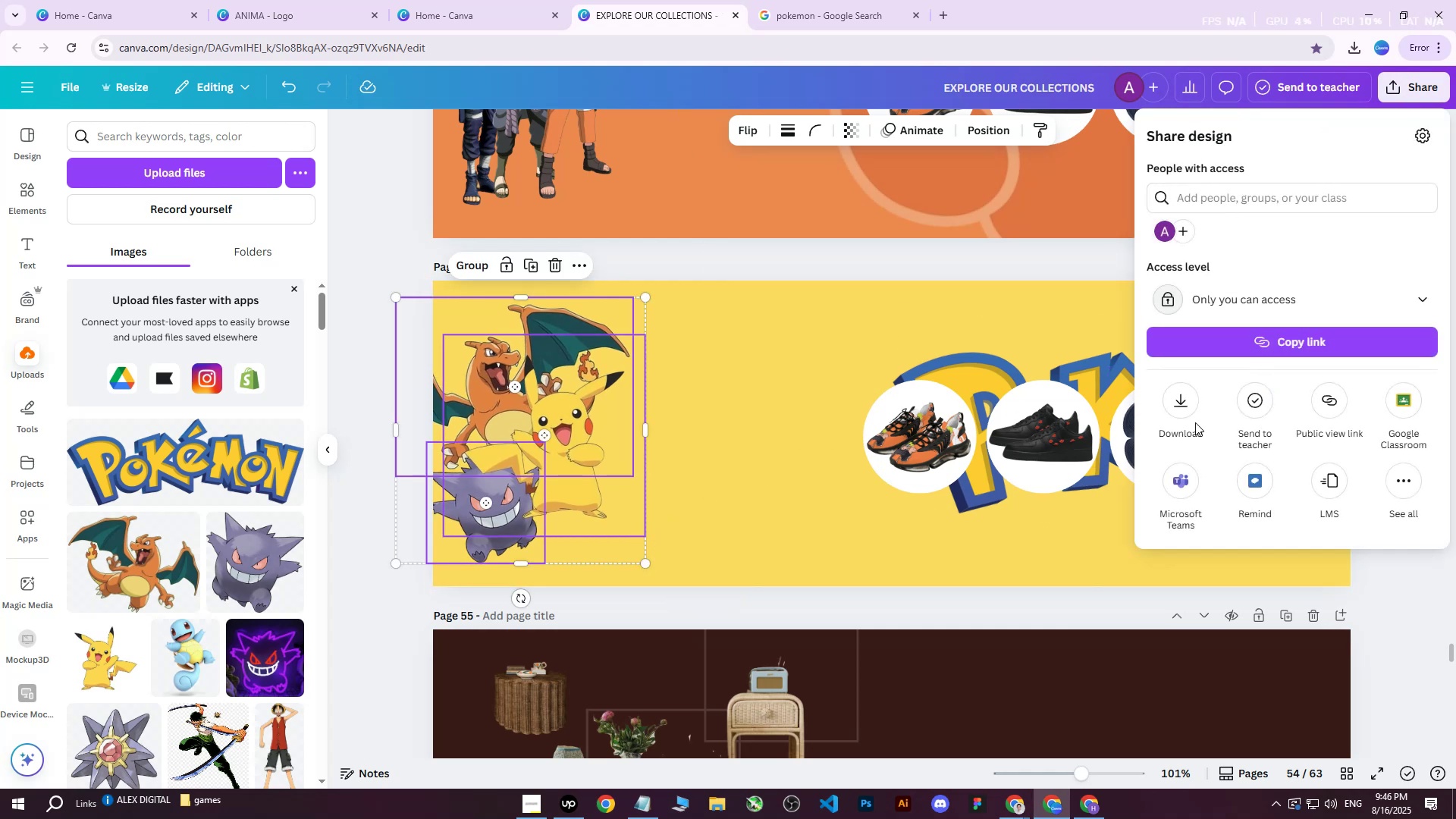 
left_click([1180, 404])
 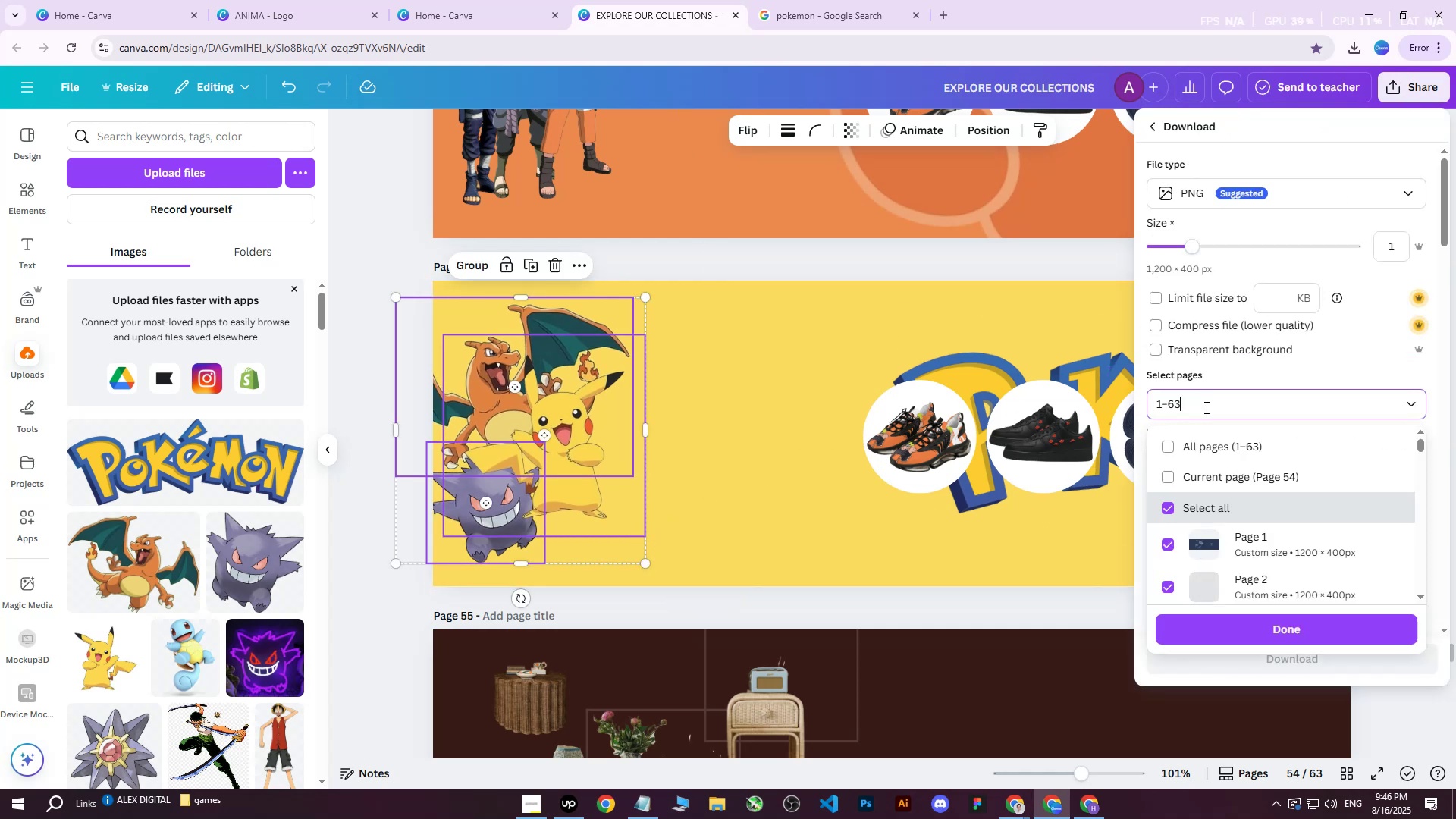 
double_click([1204, 439])
 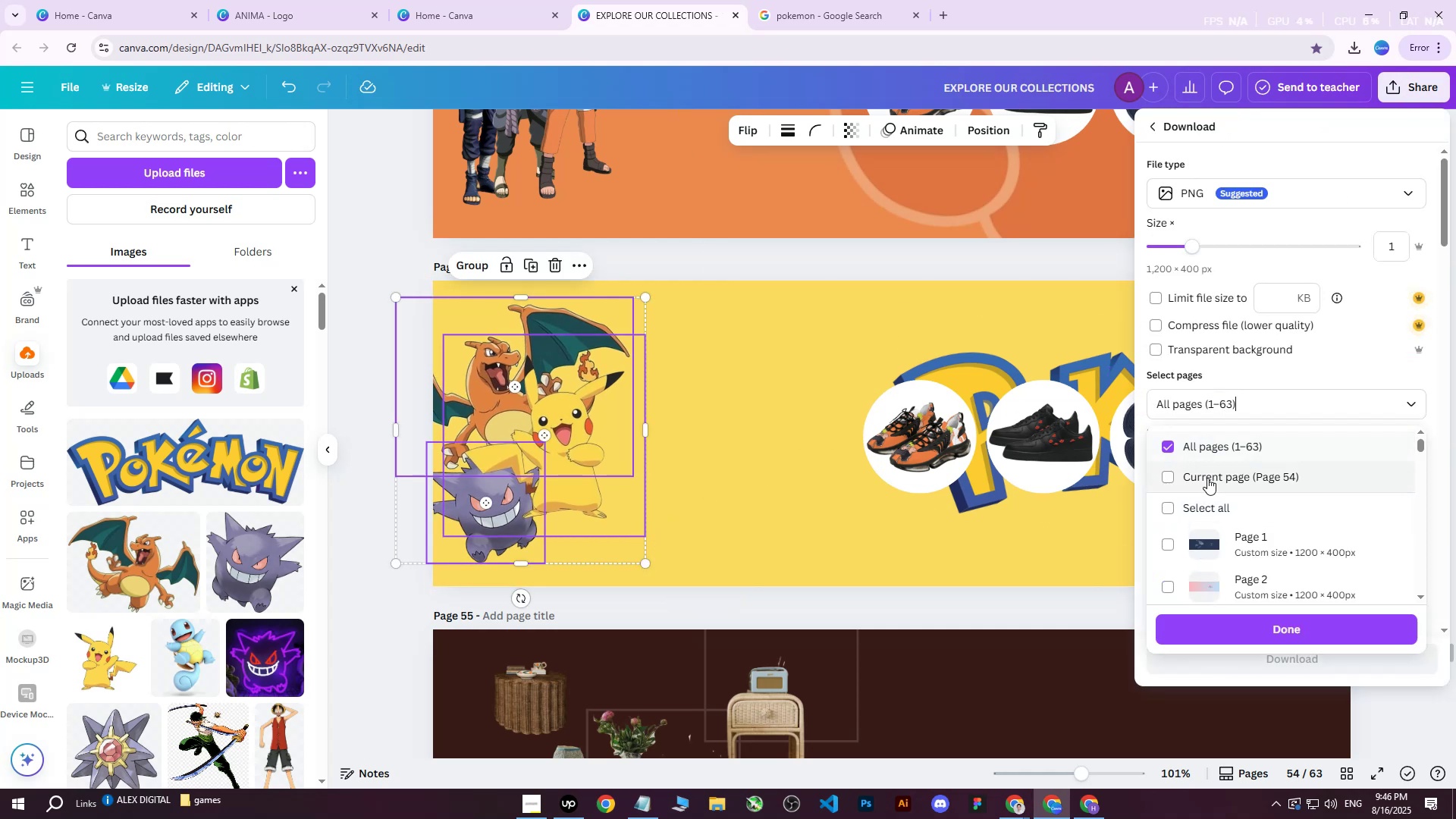 
triple_click([1207, 478])
 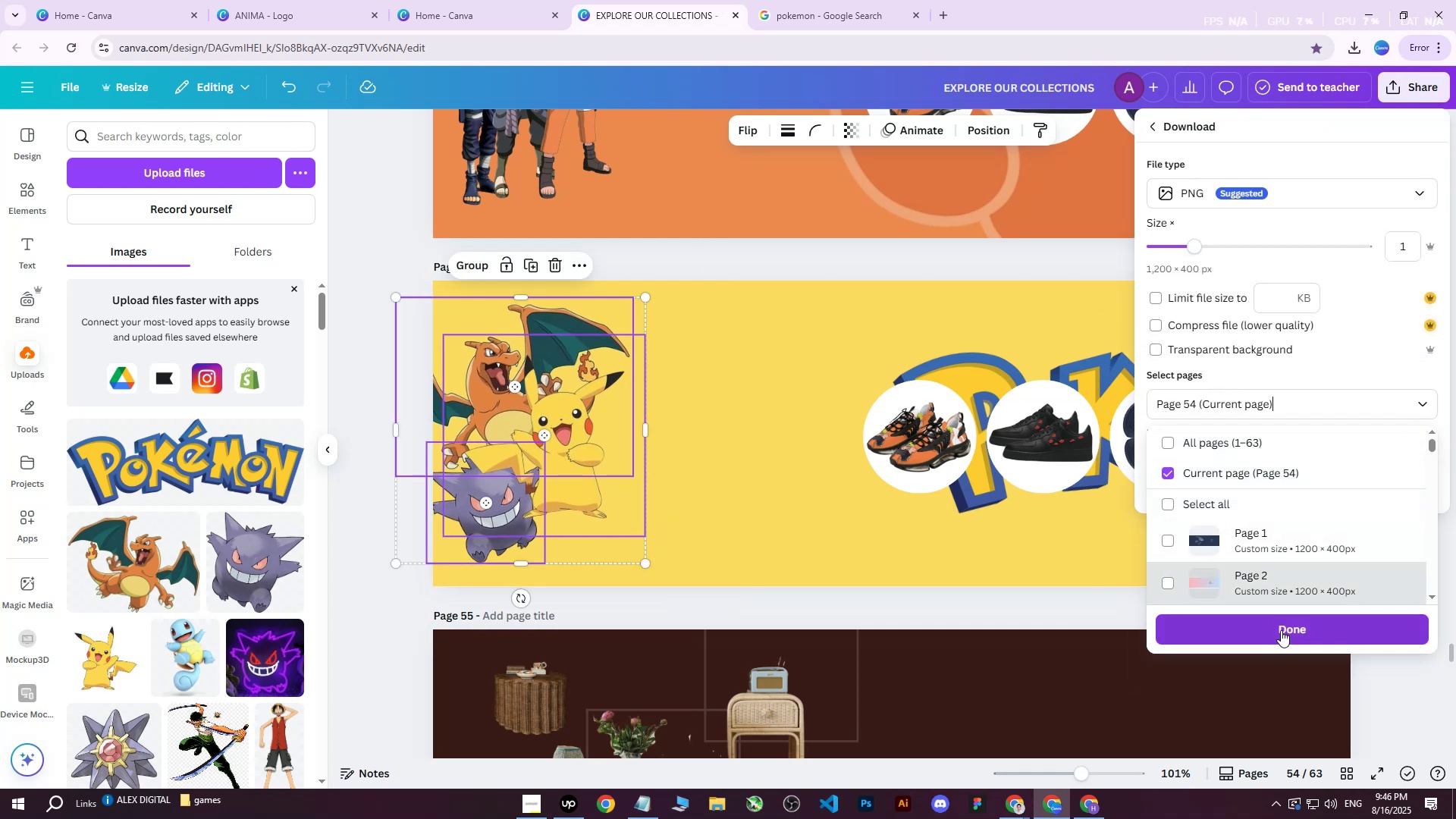 
left_click([1276, 629])
 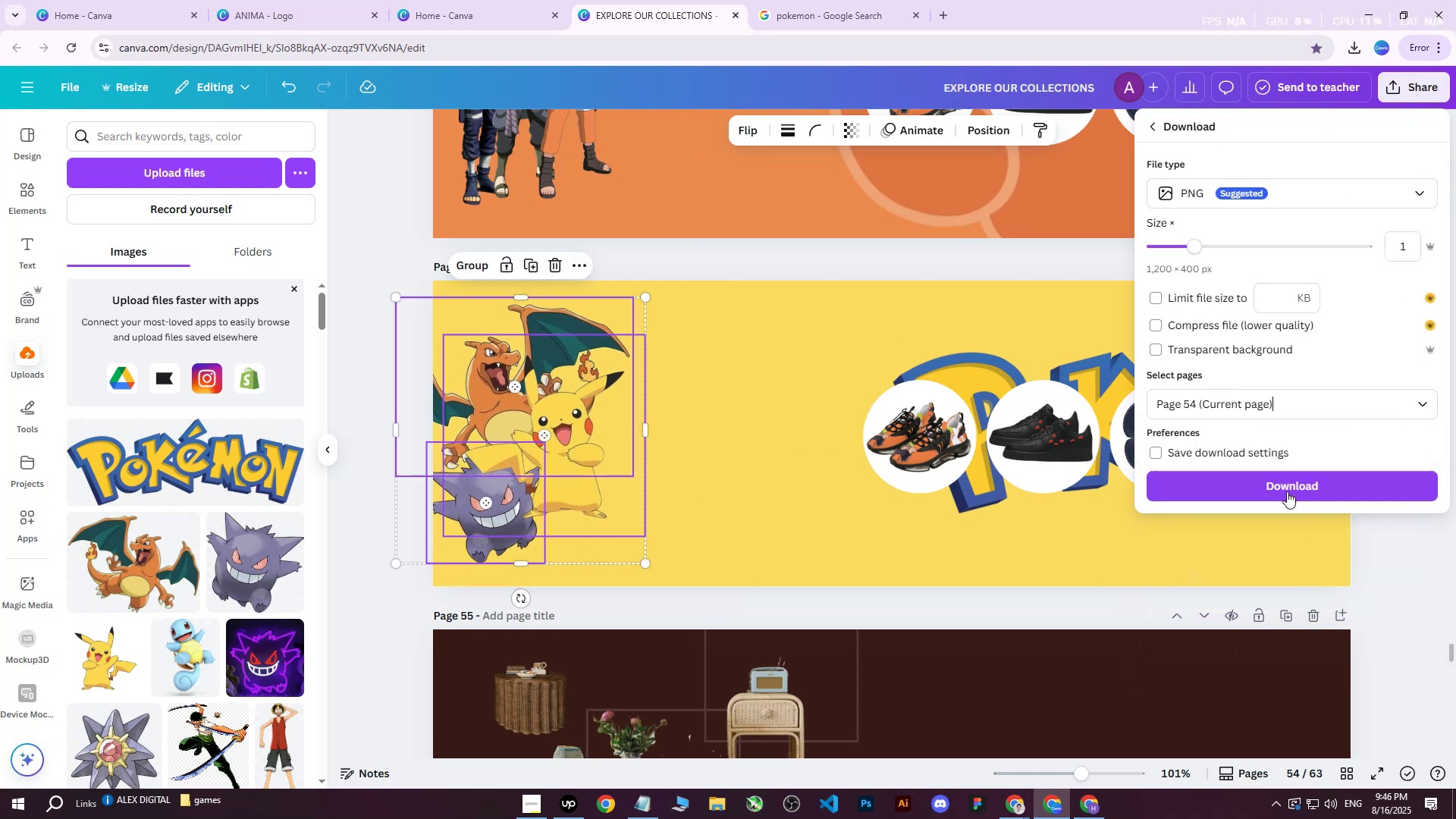 
left_click([1286, 485])
 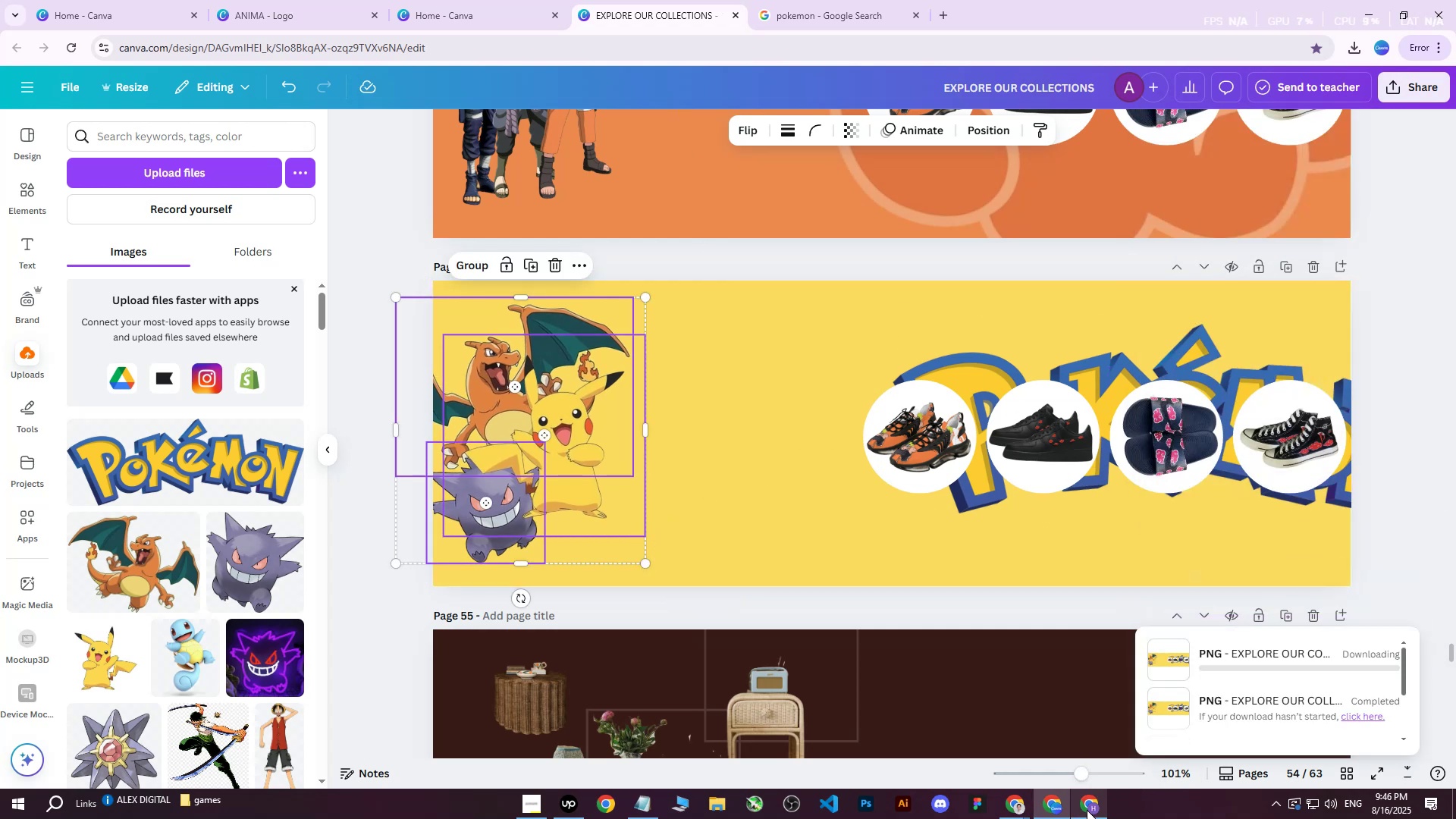 
left_click([1087, 810])
 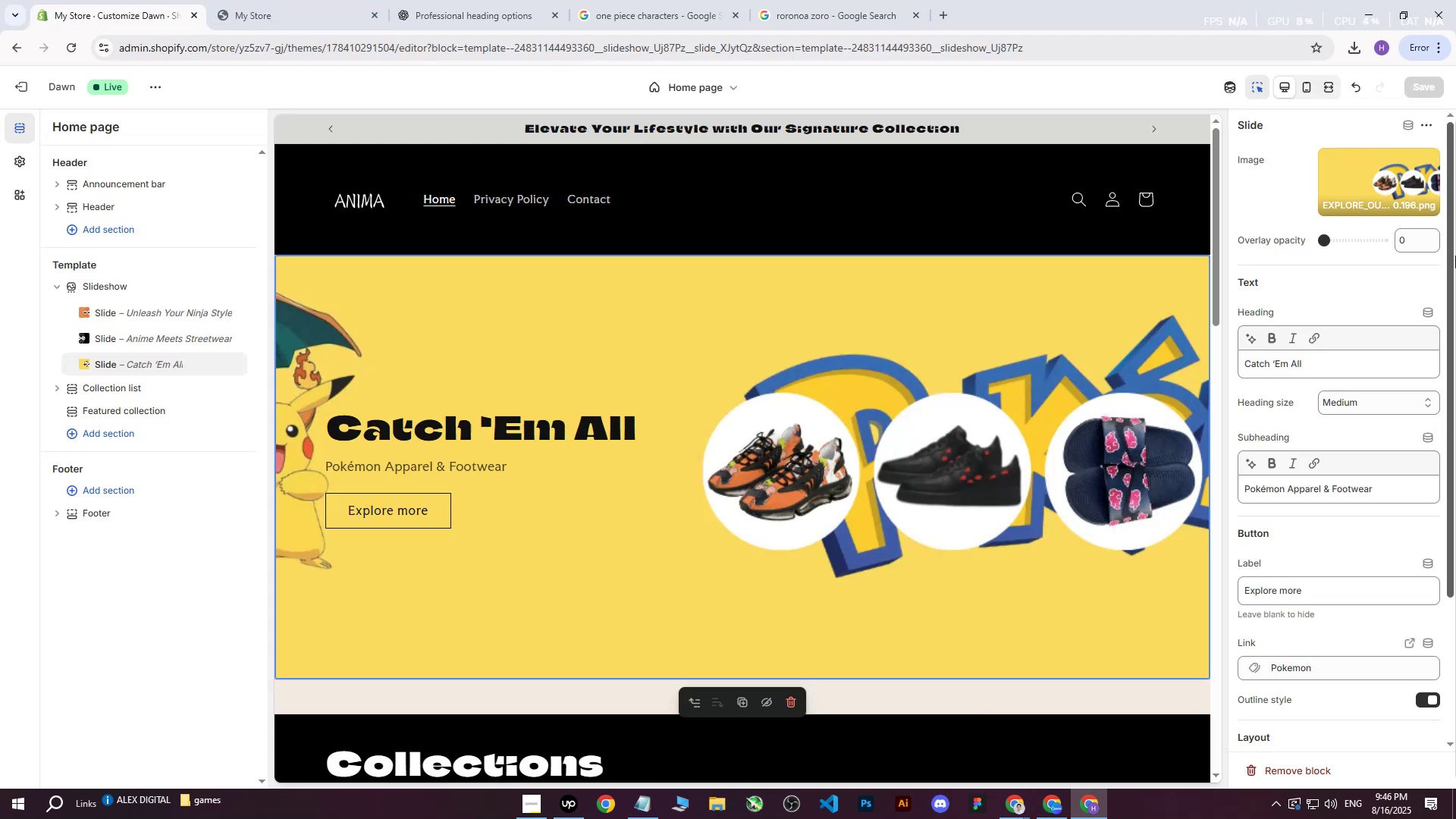 
left_click([1389, 178])
 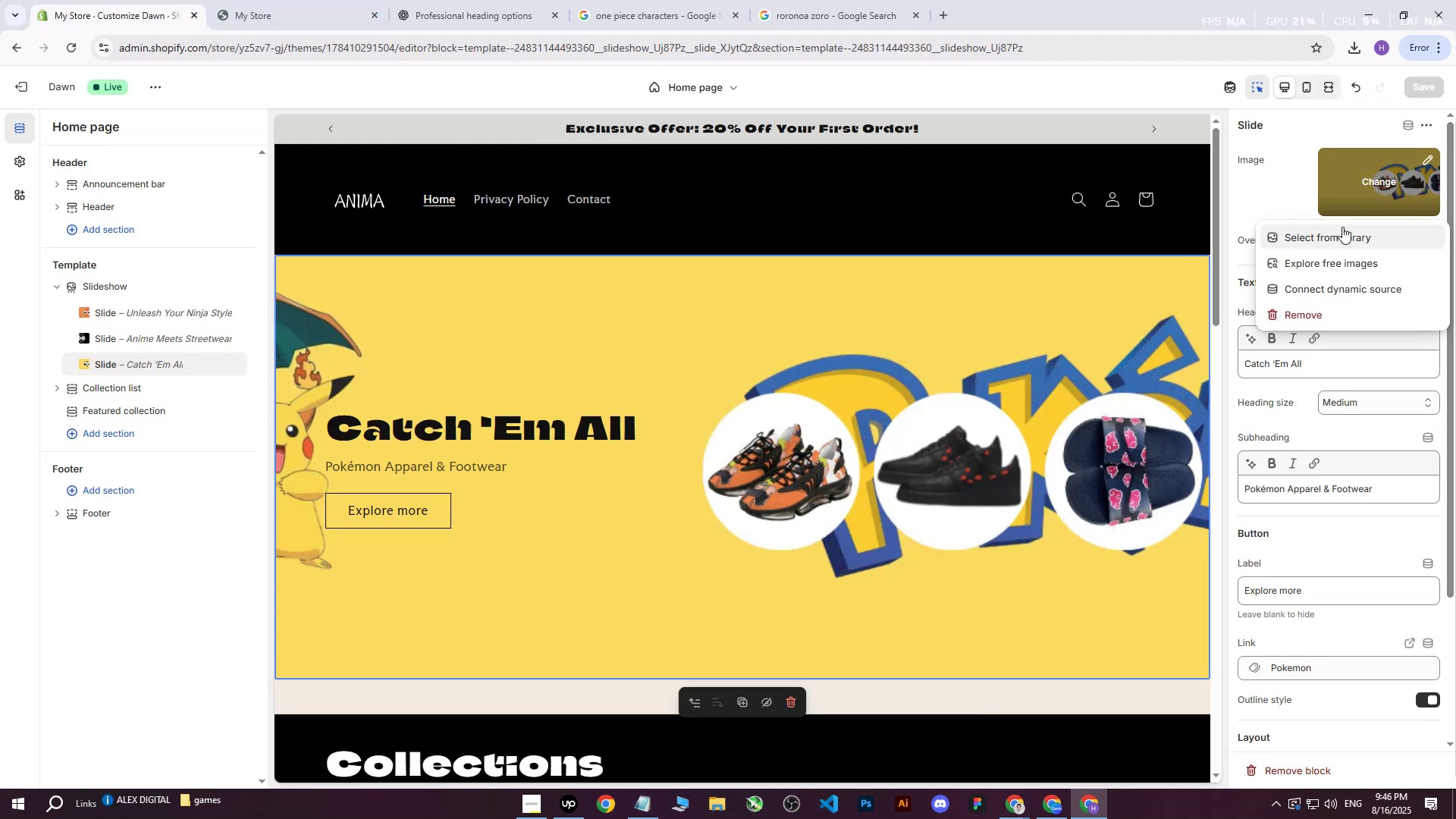 
left_click([1335, 233])
 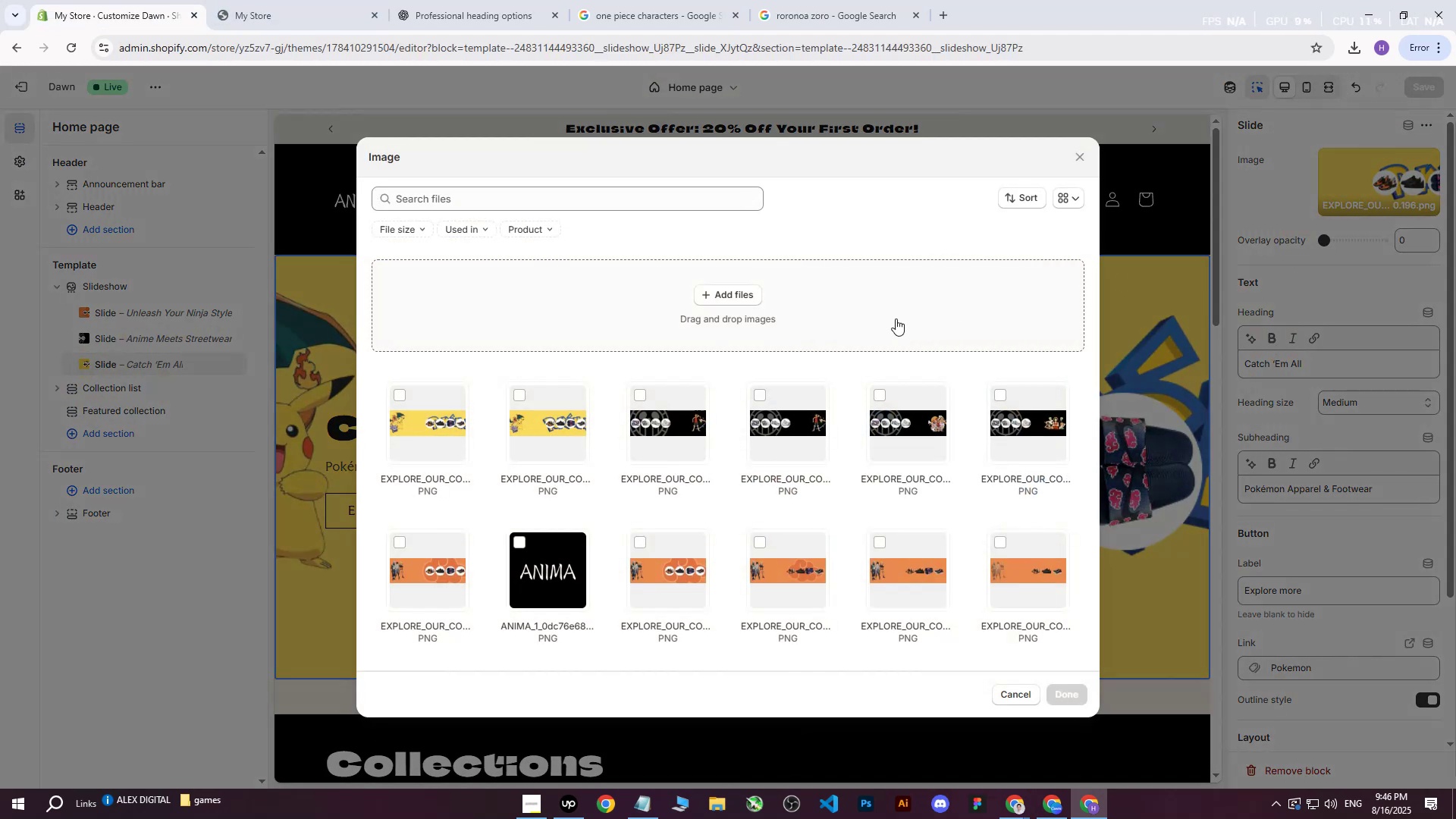 
left_click([736, 294])
 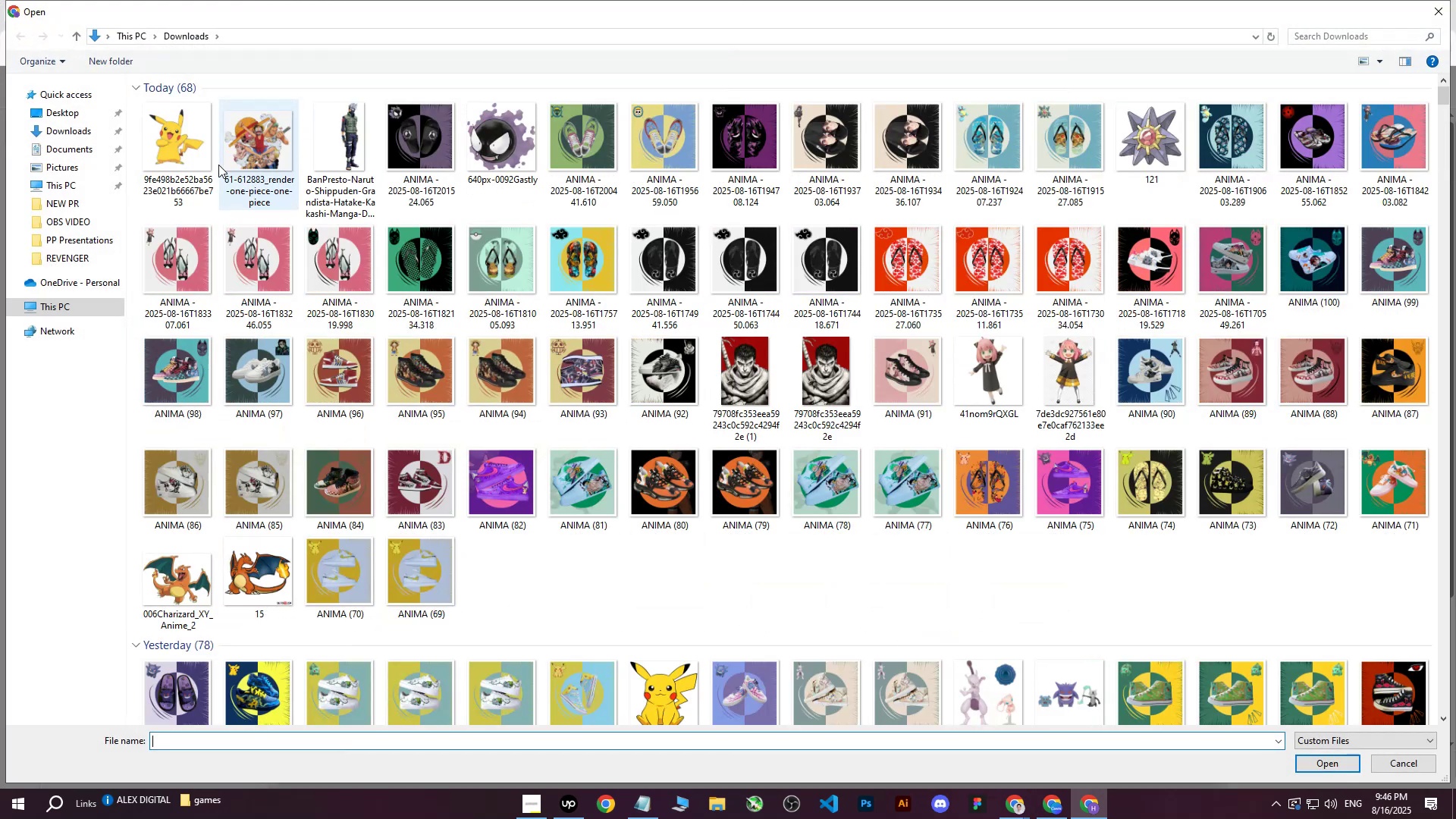 
left_click([171, 155])
 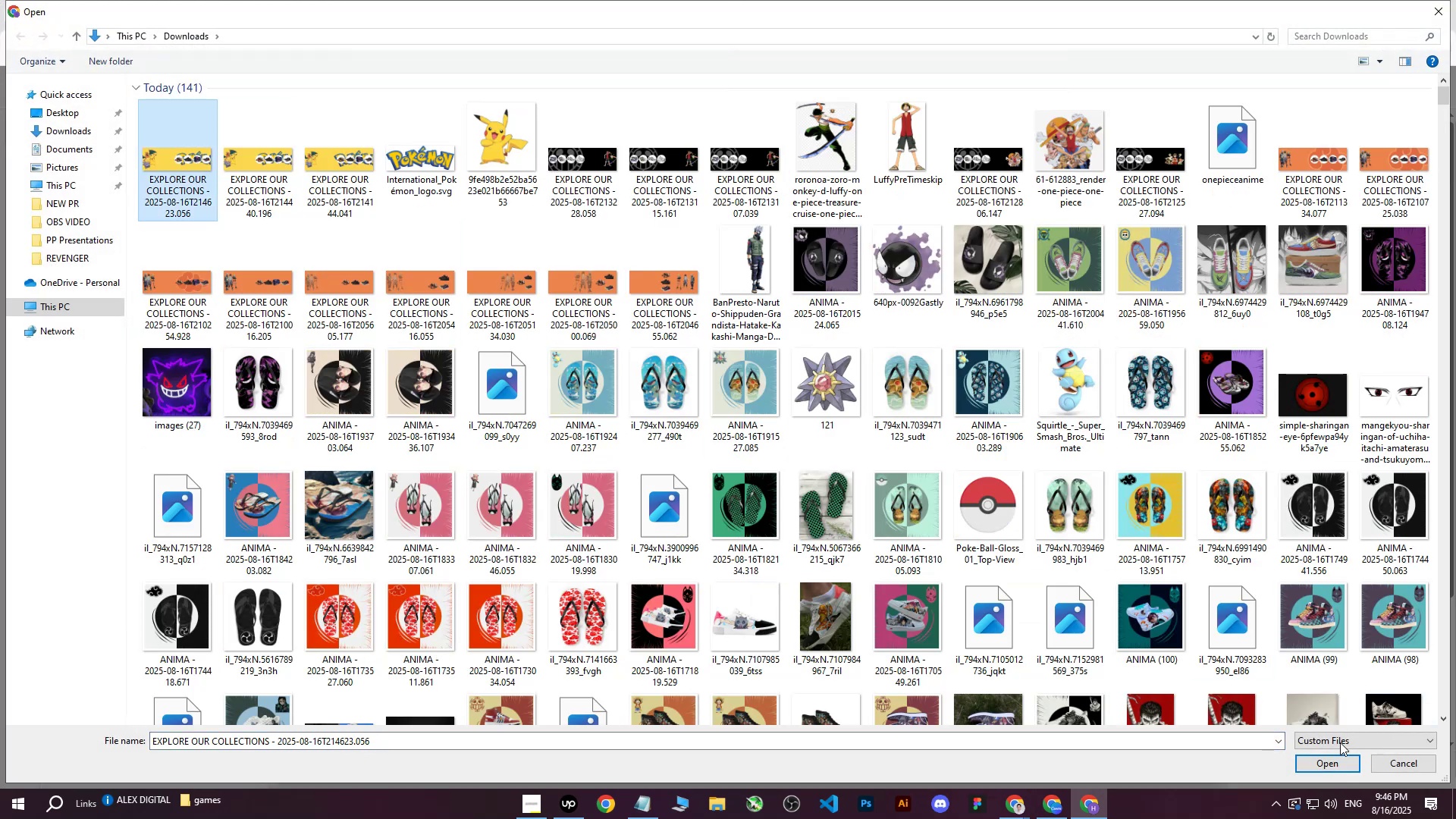 
left_click([1326, 761])
 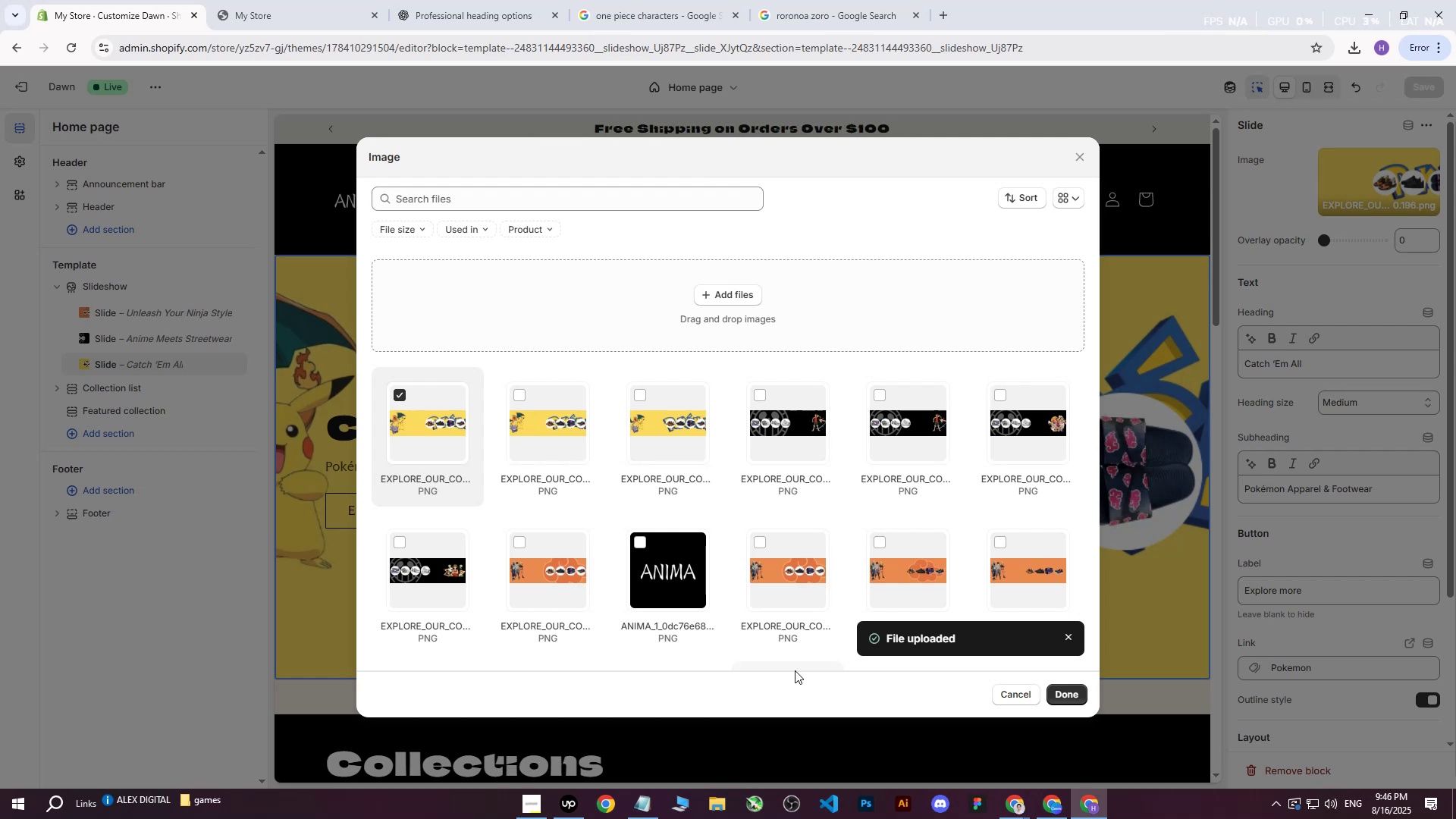 
wait(33.64)
 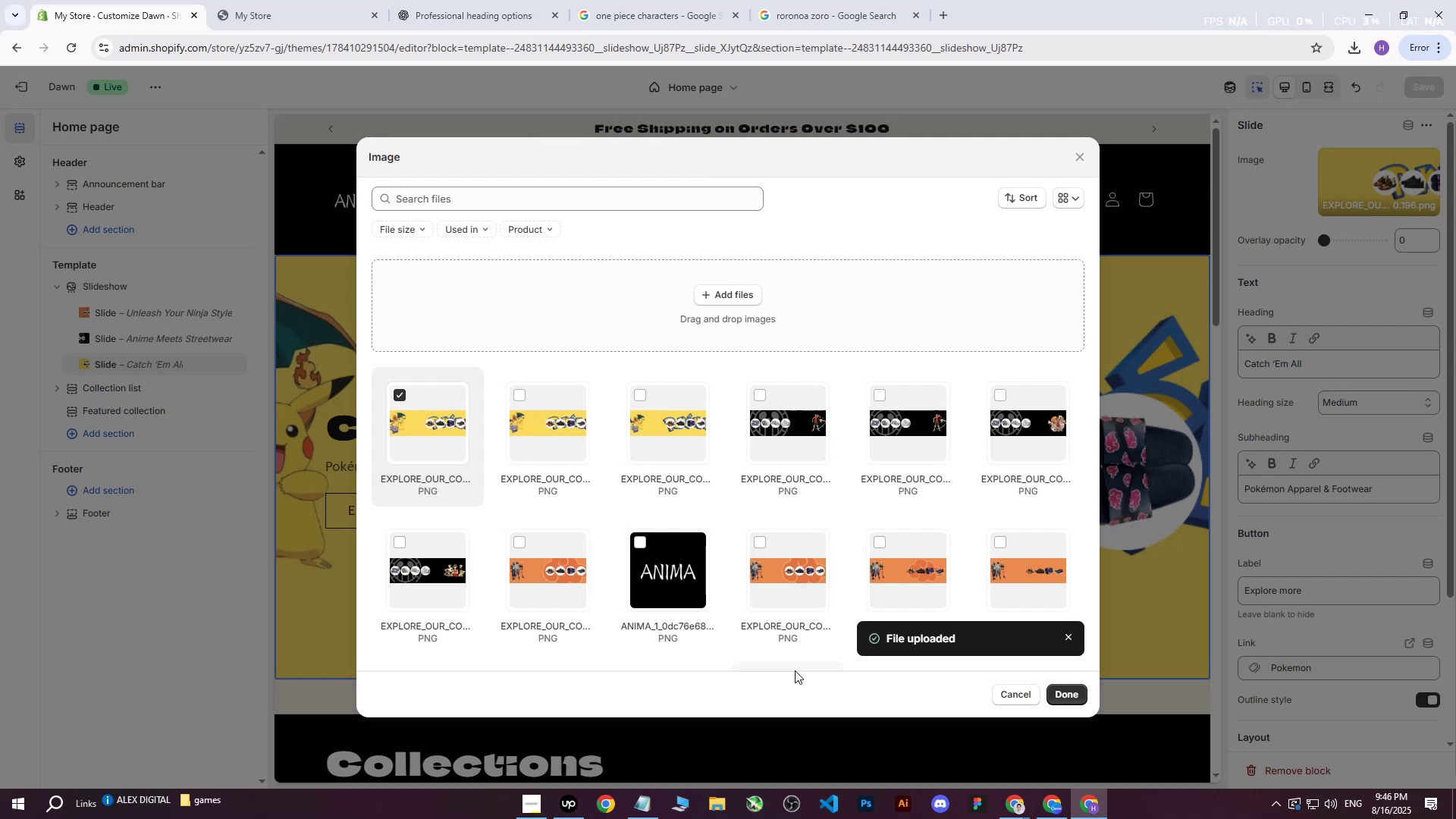 
left_click([1079, 698])
 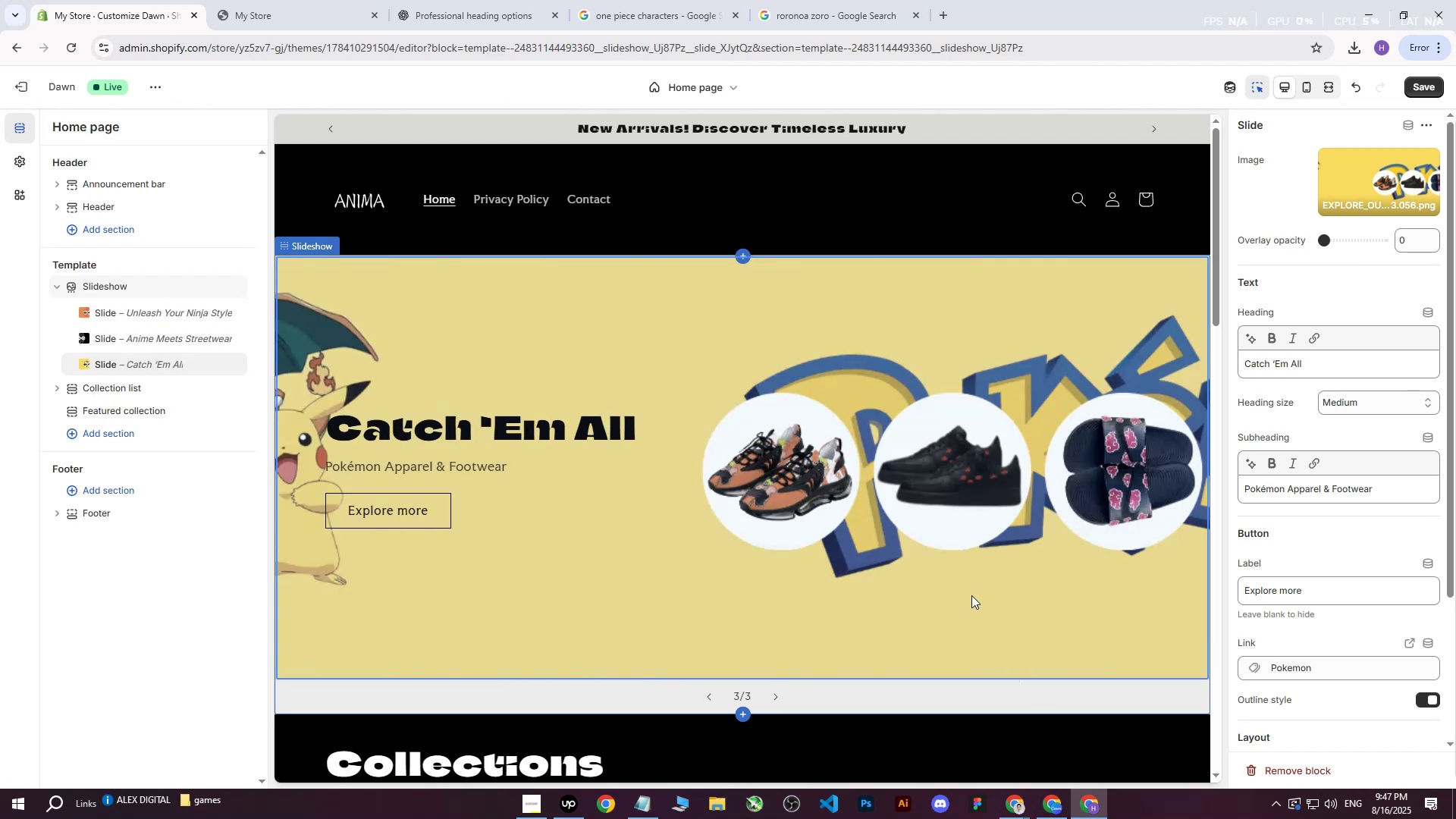 
double_click([1420, 88])
 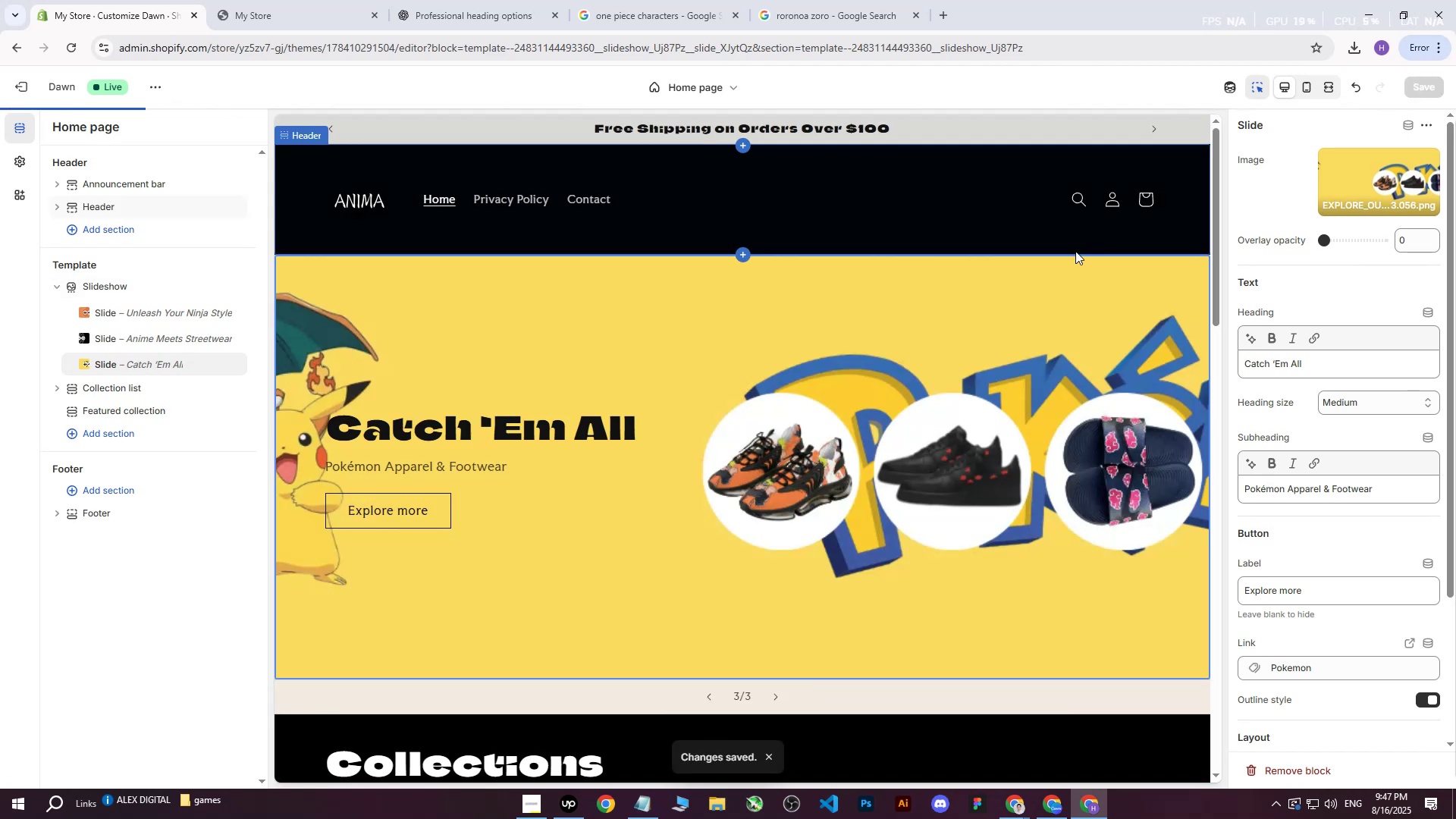 
left_click_drag(start_coordinate=[229, 0], to_coordinate=[236, 0])
 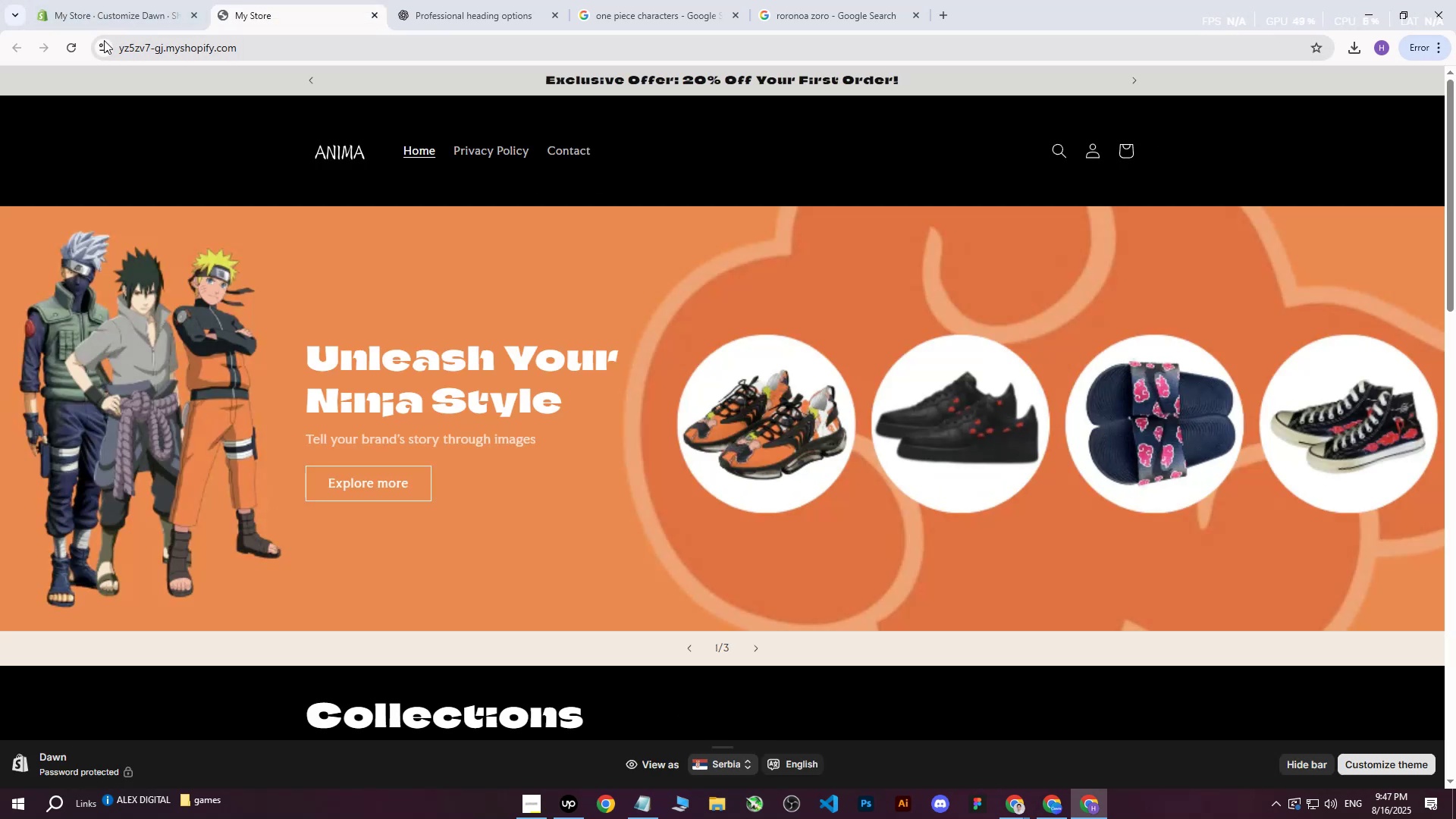 
left_click([74, 47])
 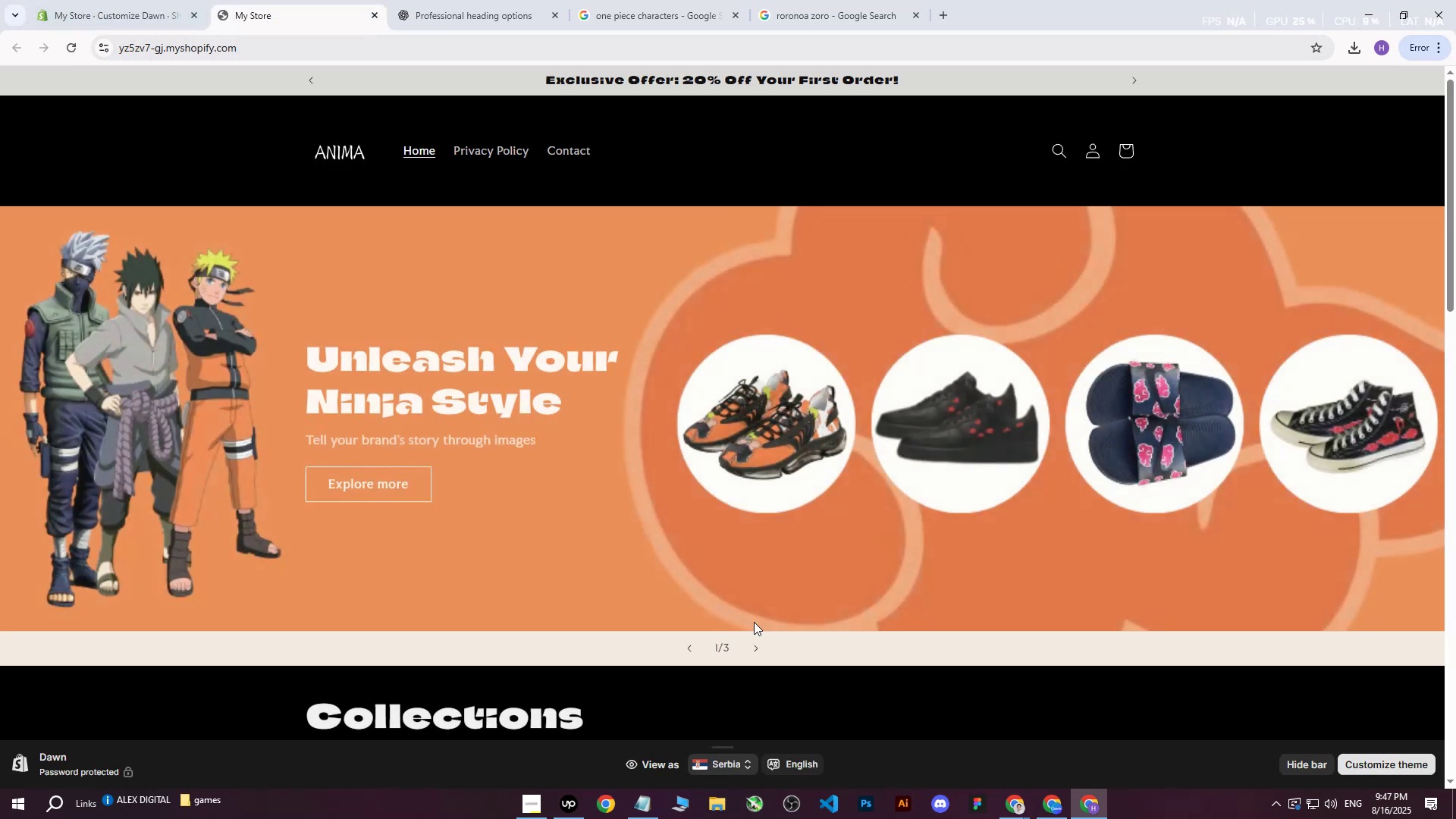 
left_click([762, 650])
 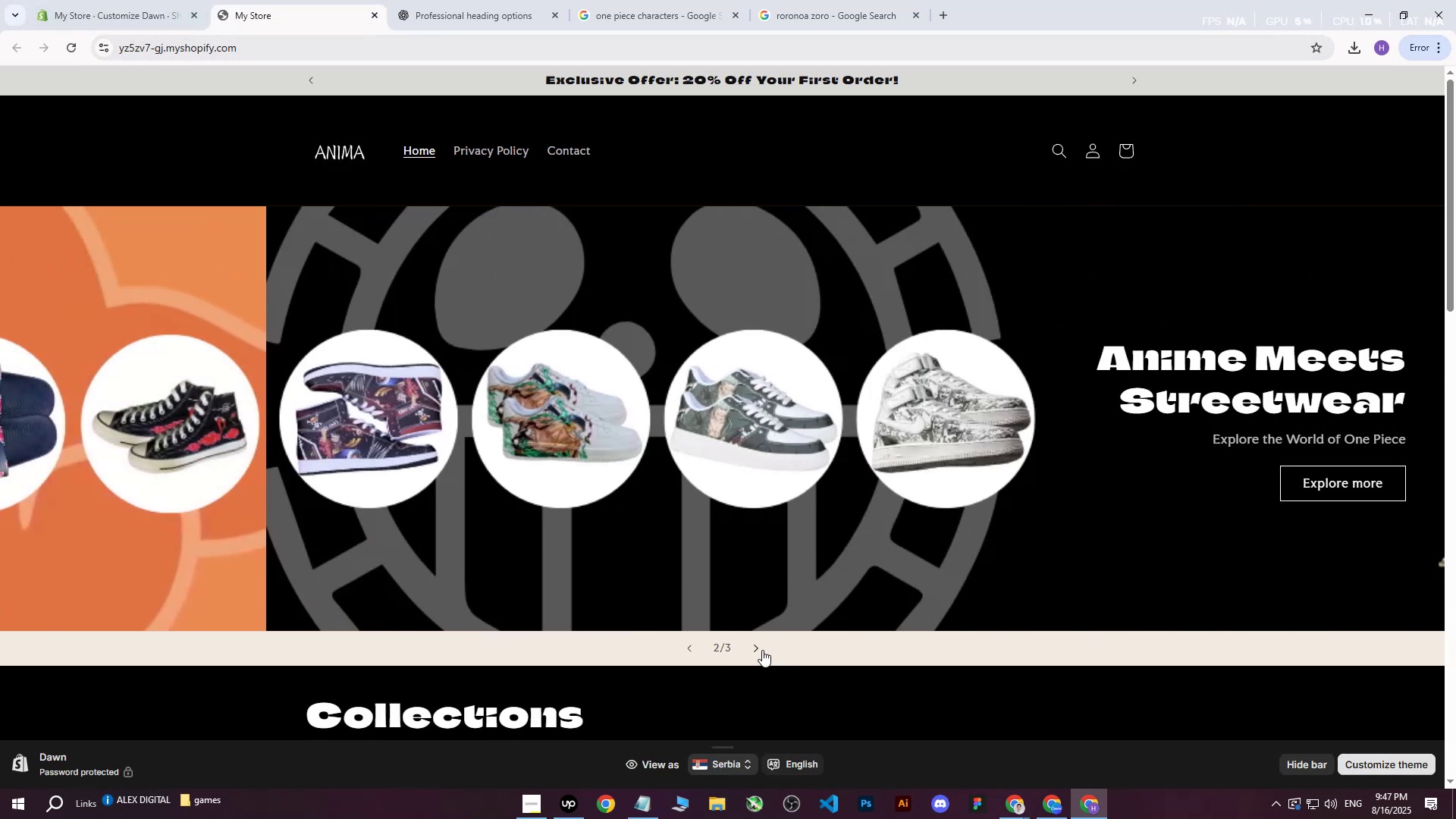 
left_click([762, 650])
 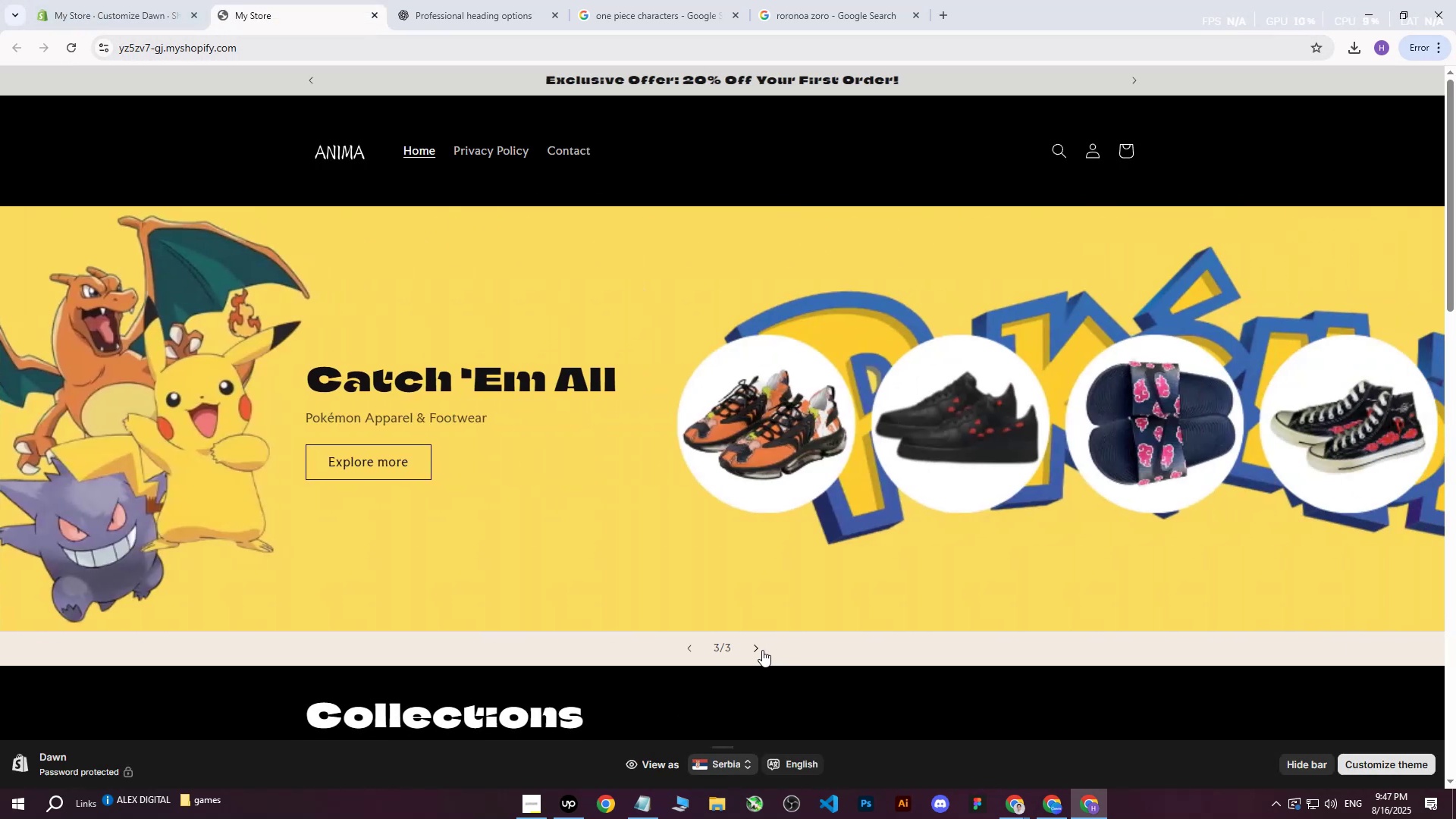 
left_click([762, 650])
 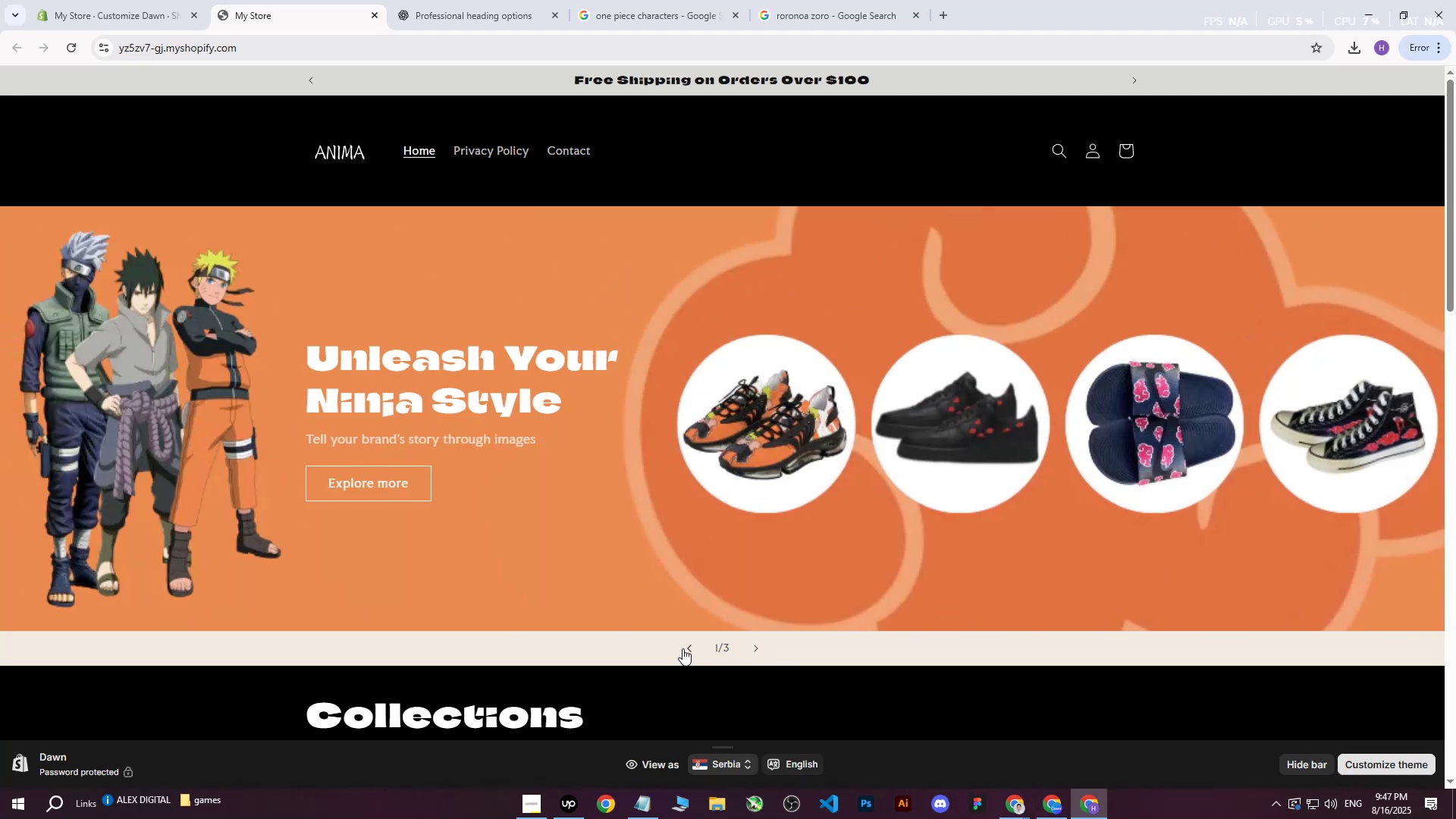 
left_click([161, 0])
 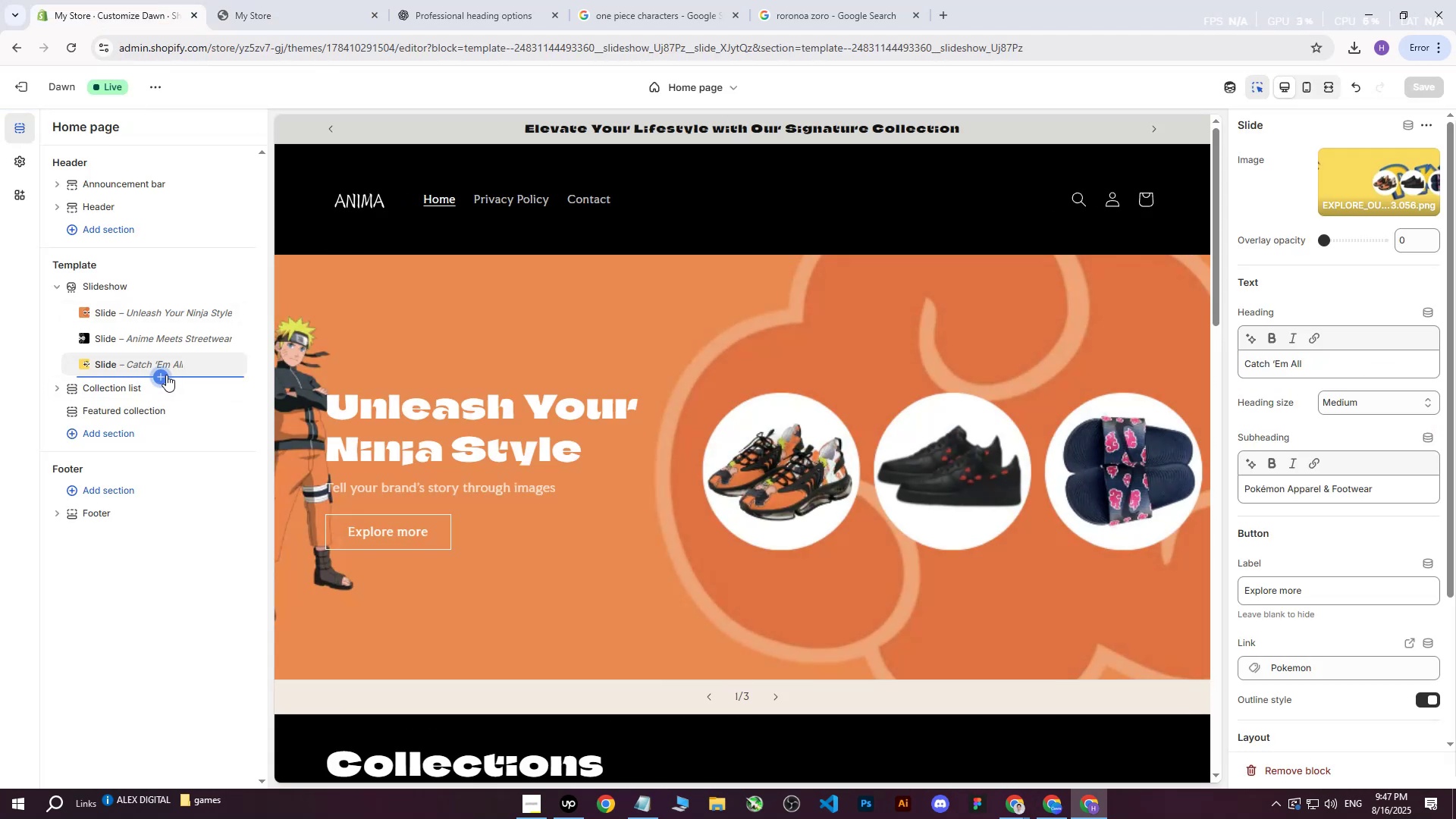 
left_click([165, 377])
 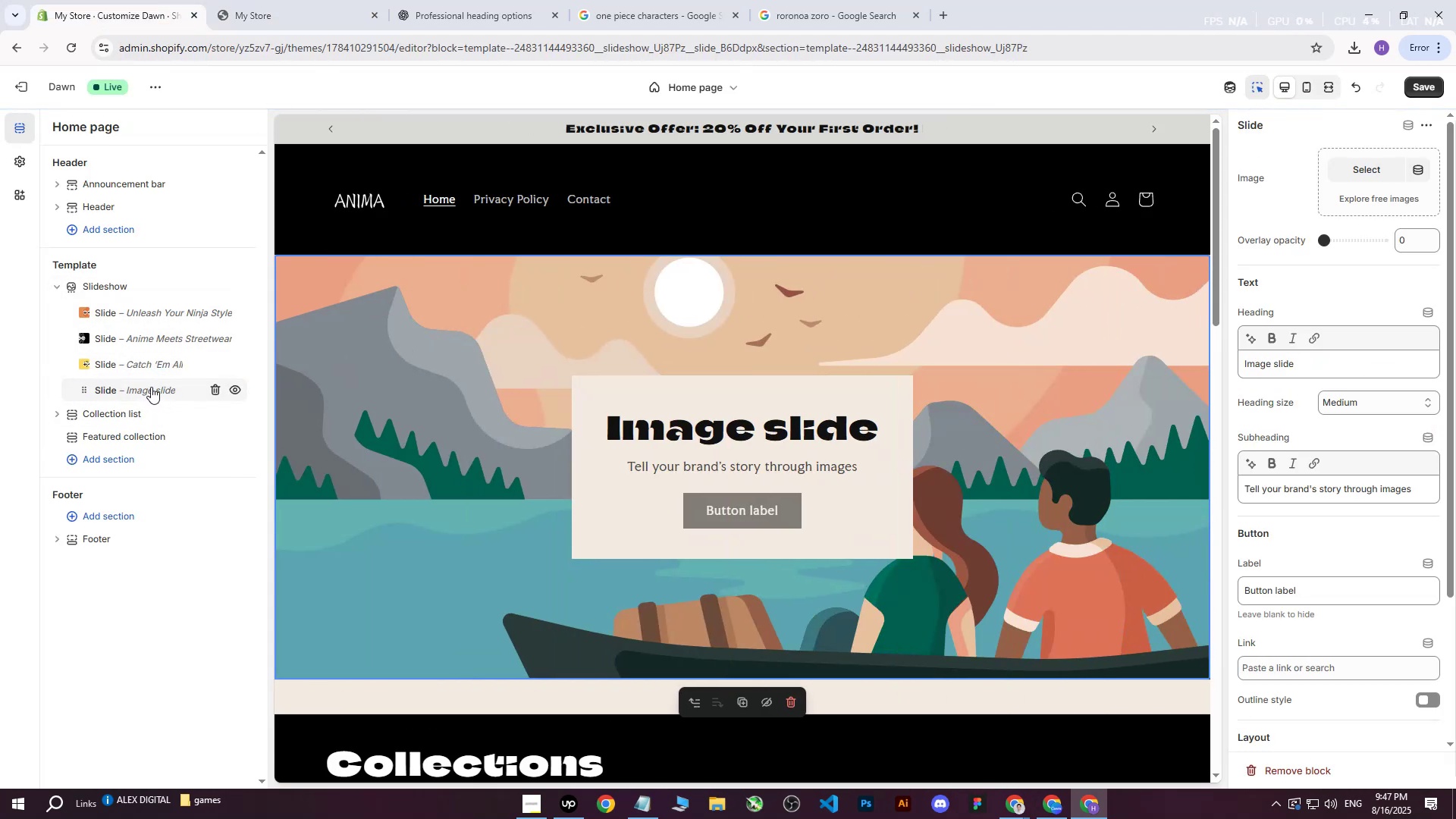 
left_click([21, 567])
 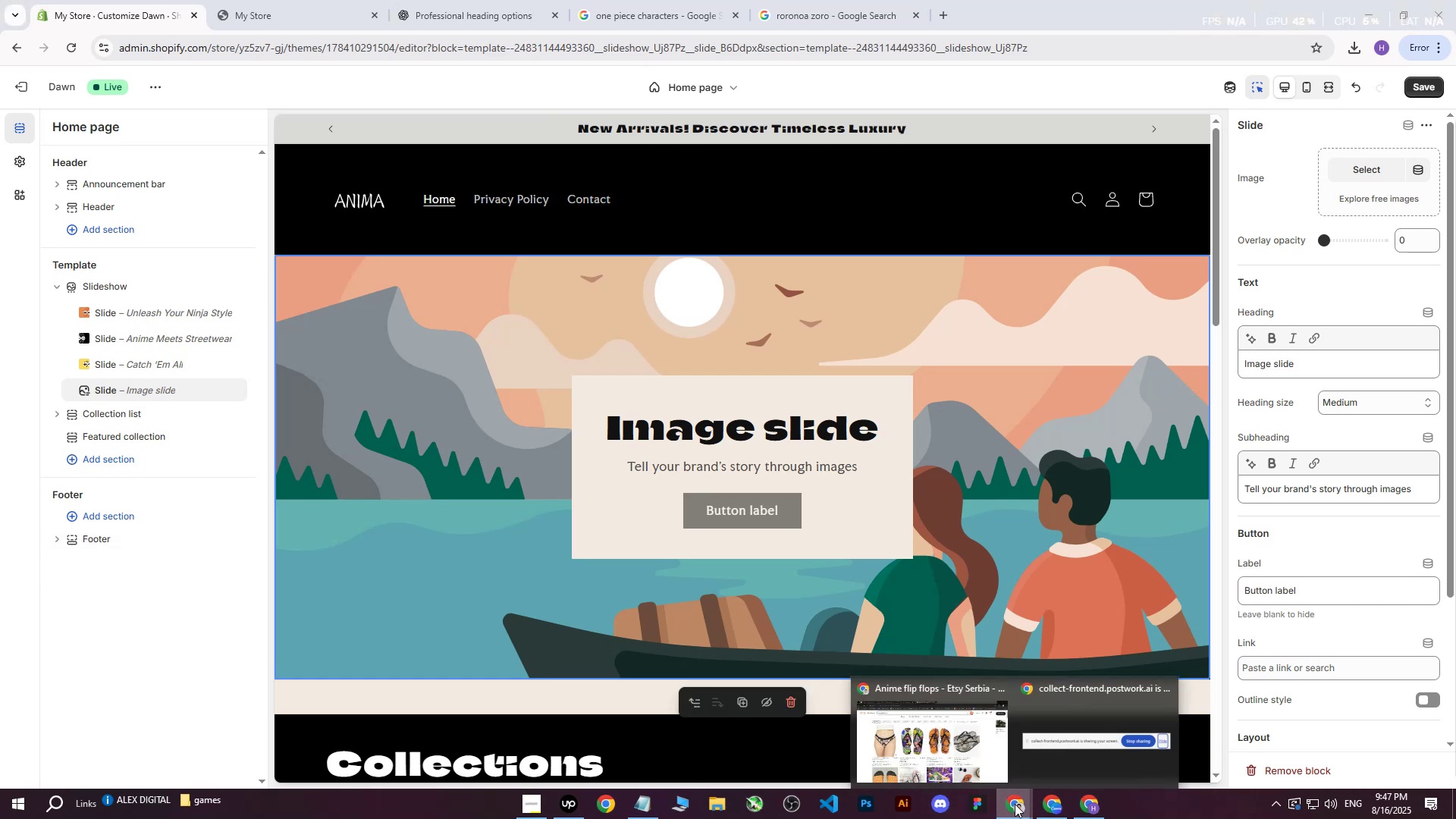 
left_click([1015, 804])
 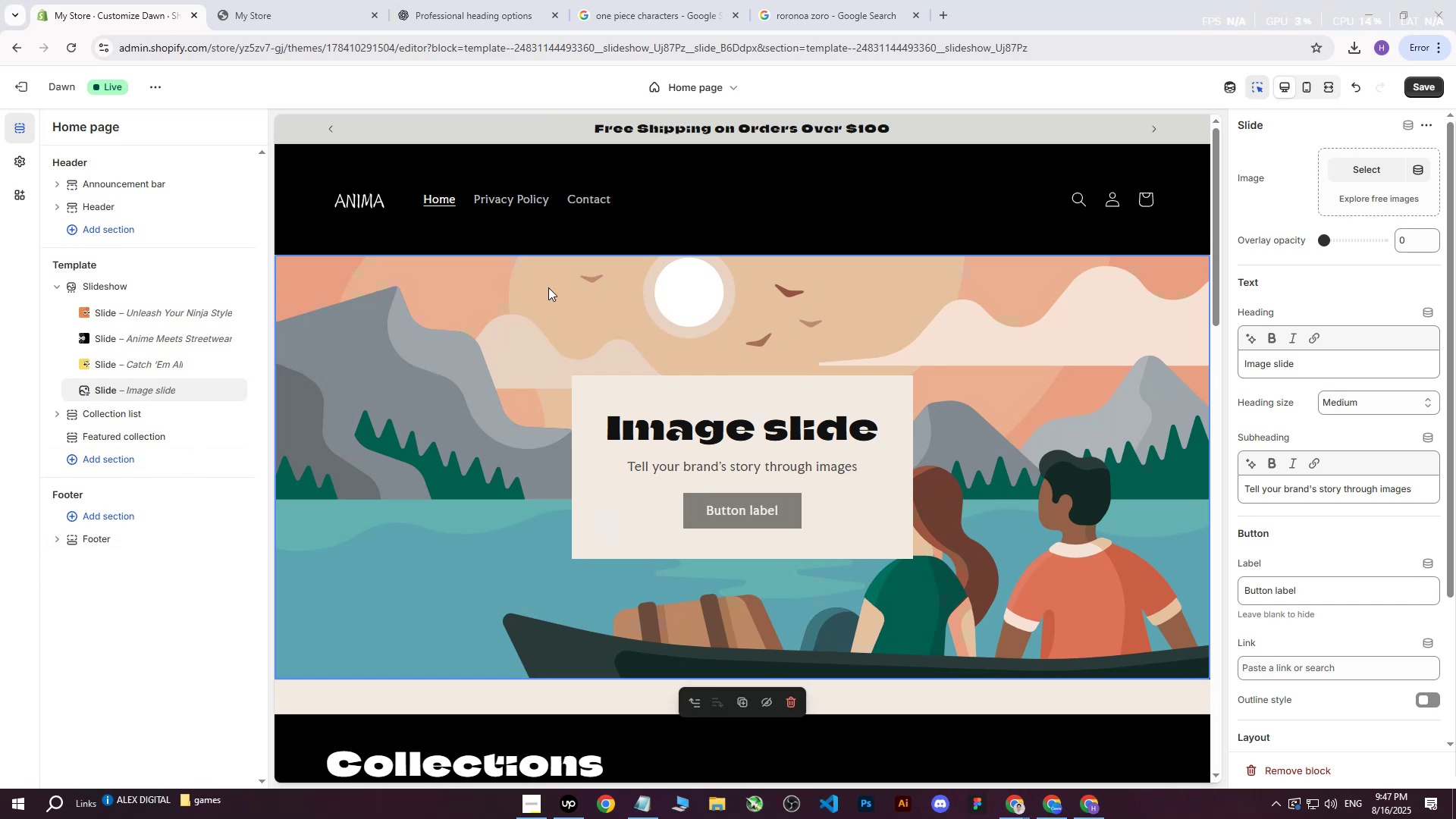 
left_click([1085, 818])
 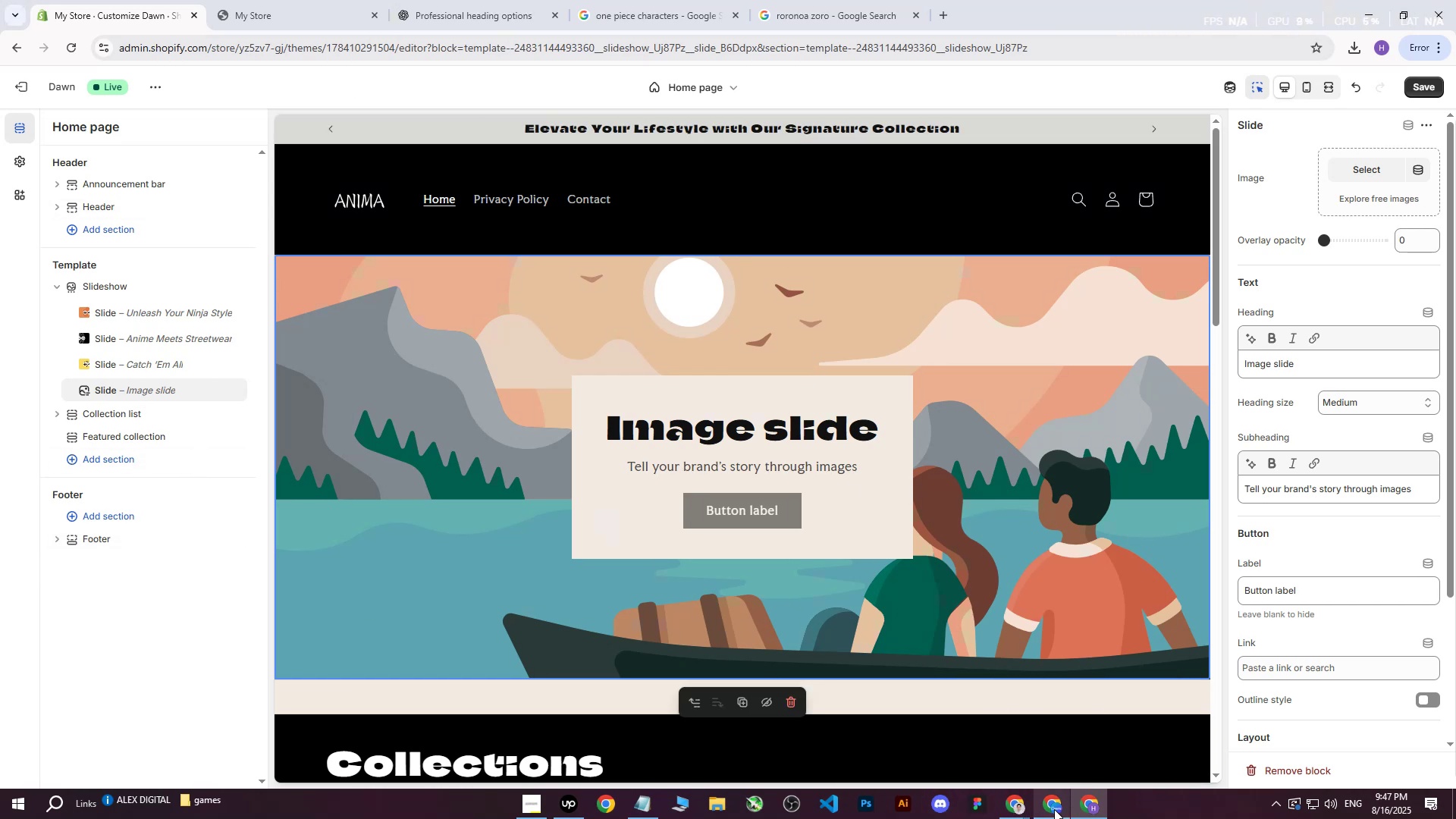 
left_click([1014, 807])
 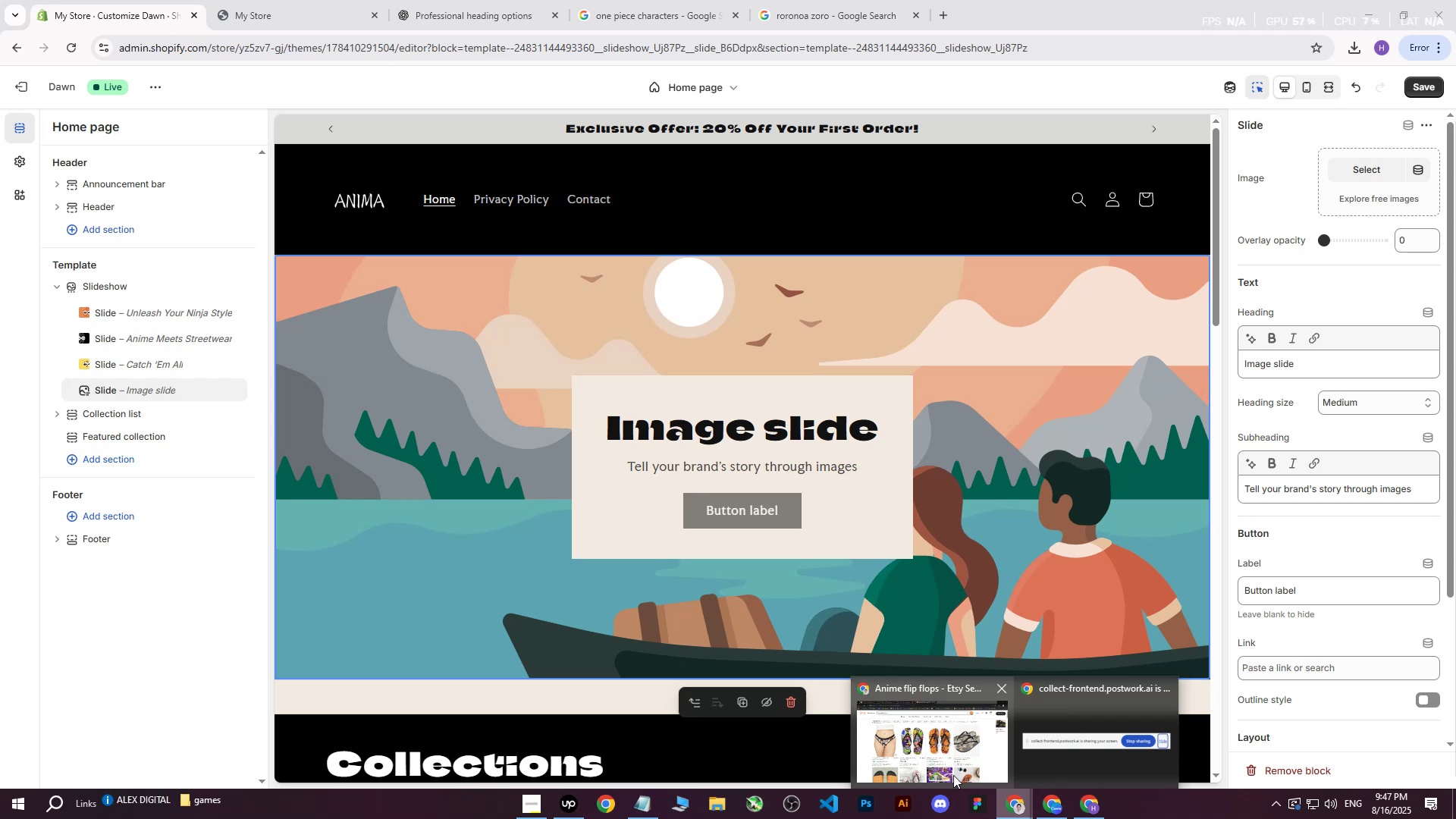 
left_click([922, 763])
 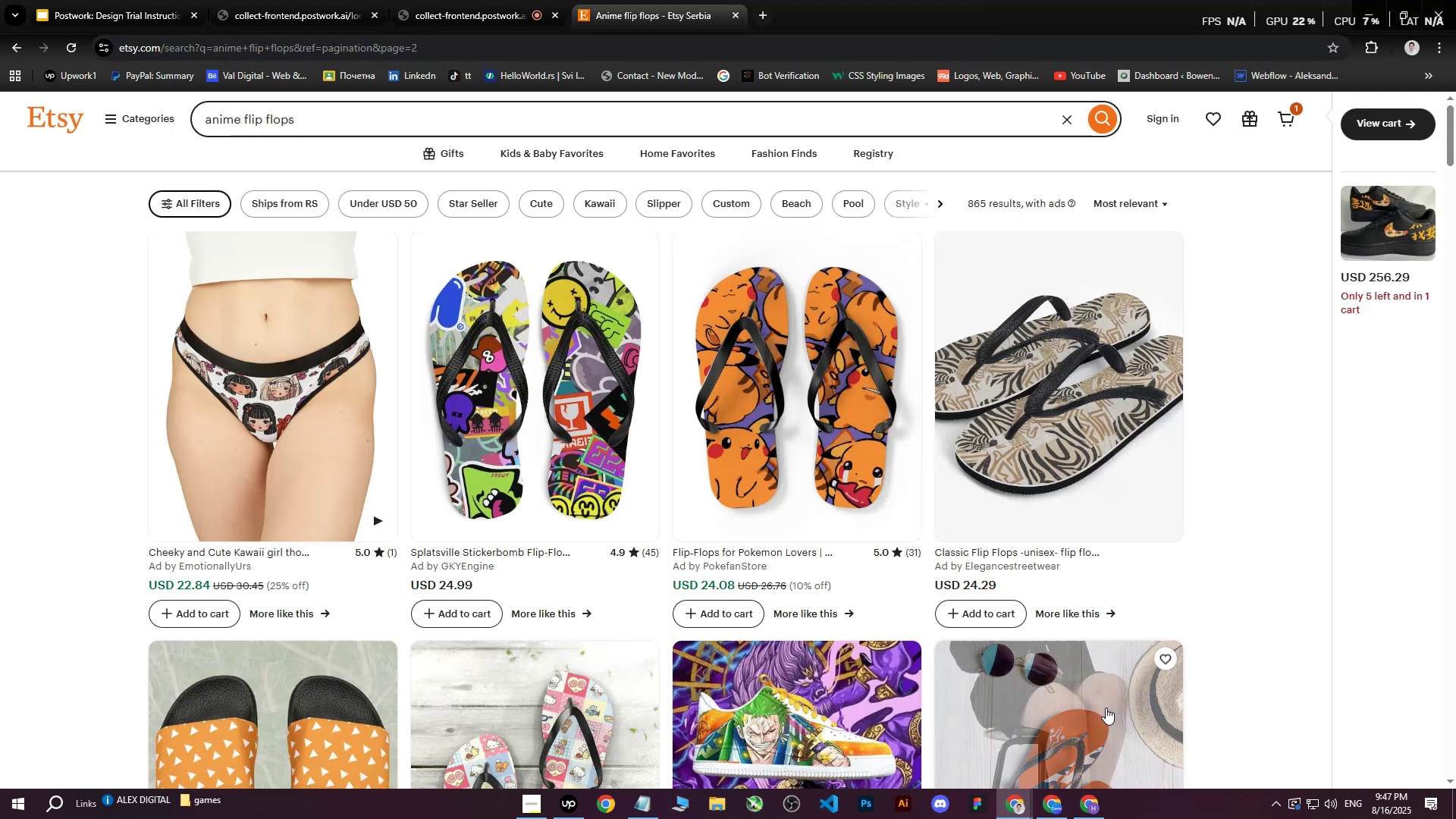 
left_click([1093, 813])
 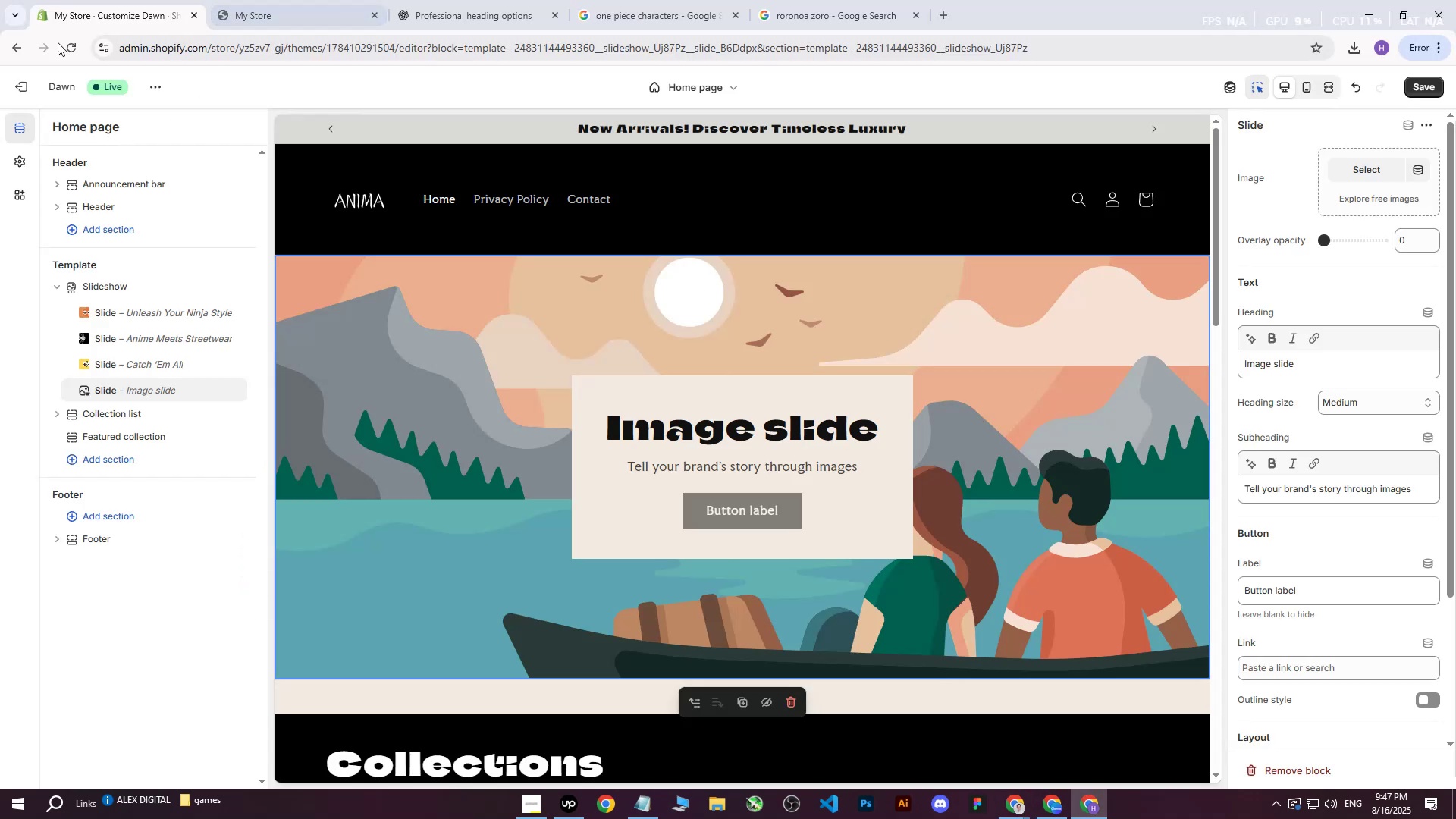 
left_click([5, 87])
 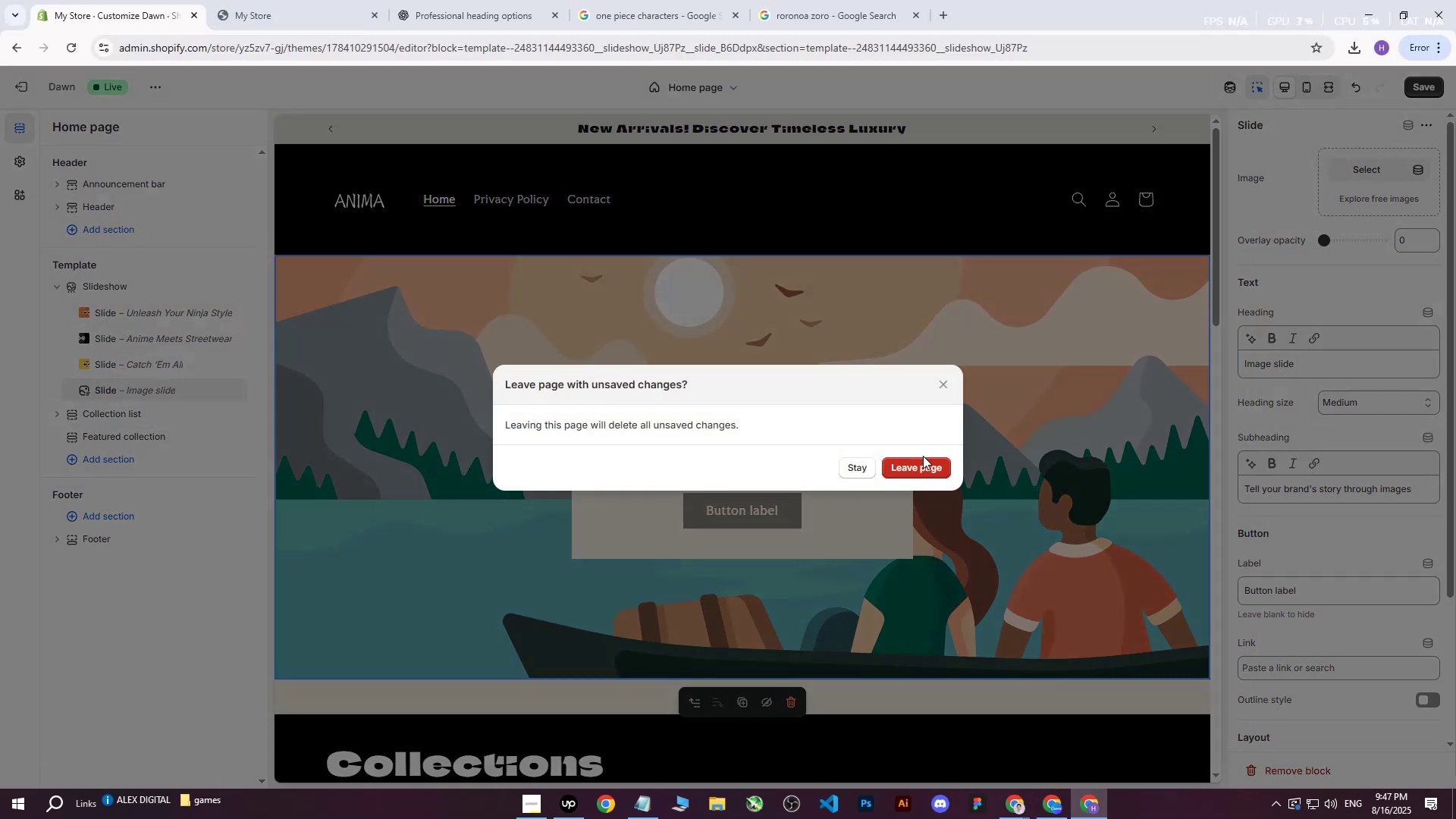 
left_click([940, 386])
 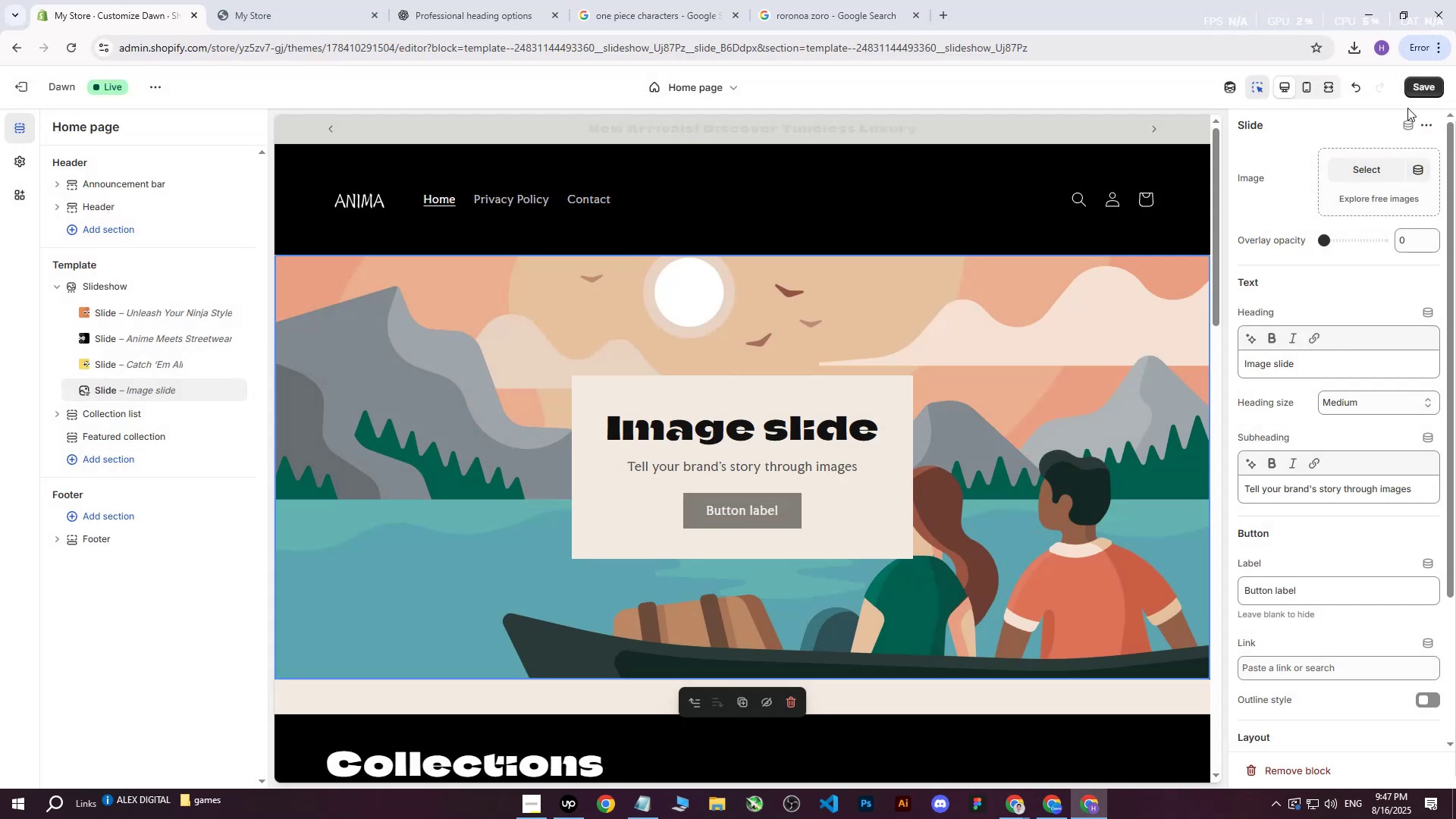 
left_click([1420, 93])
 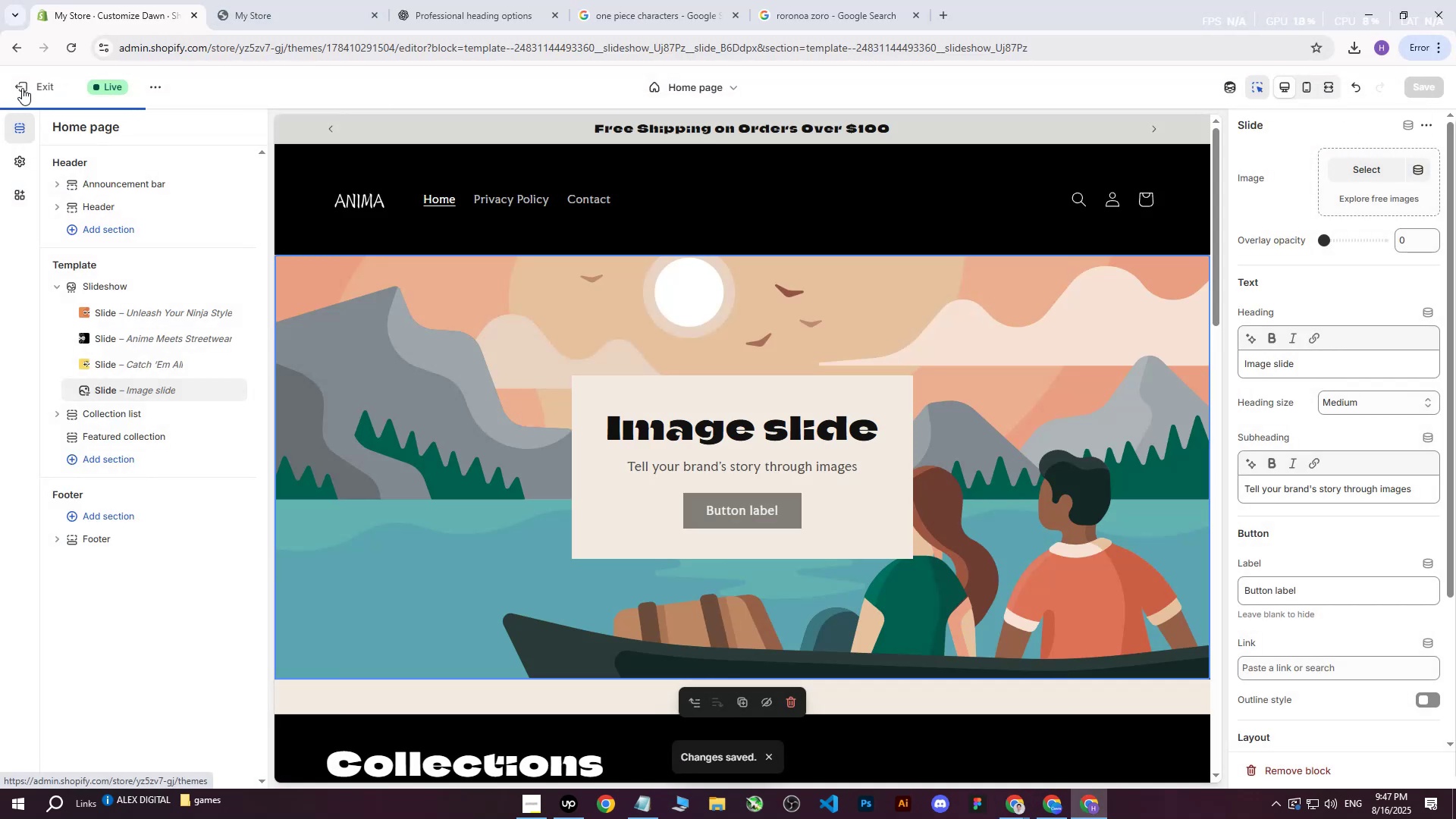 
left_click([22, 88])
 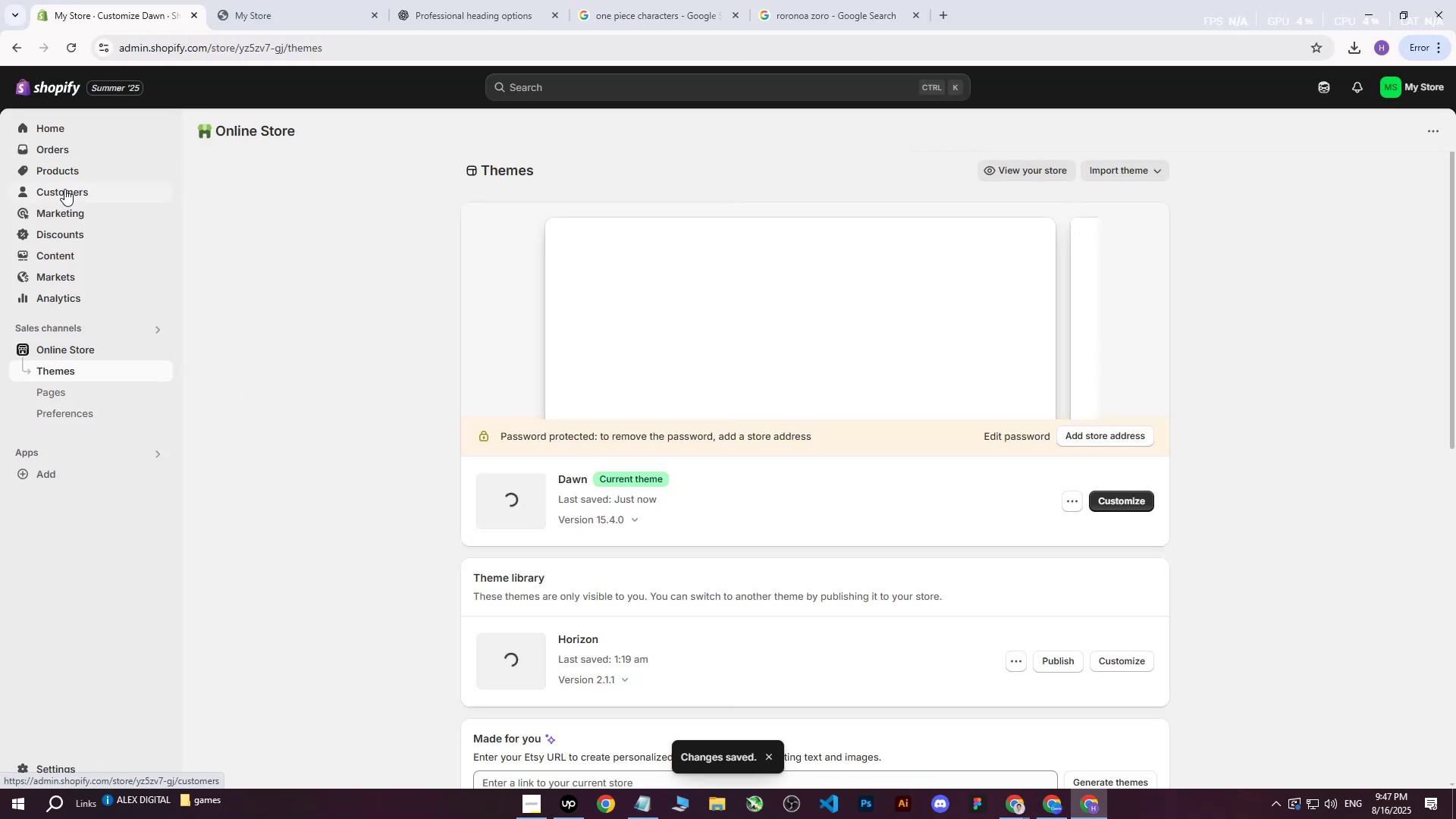 
left_click([70, 174])
 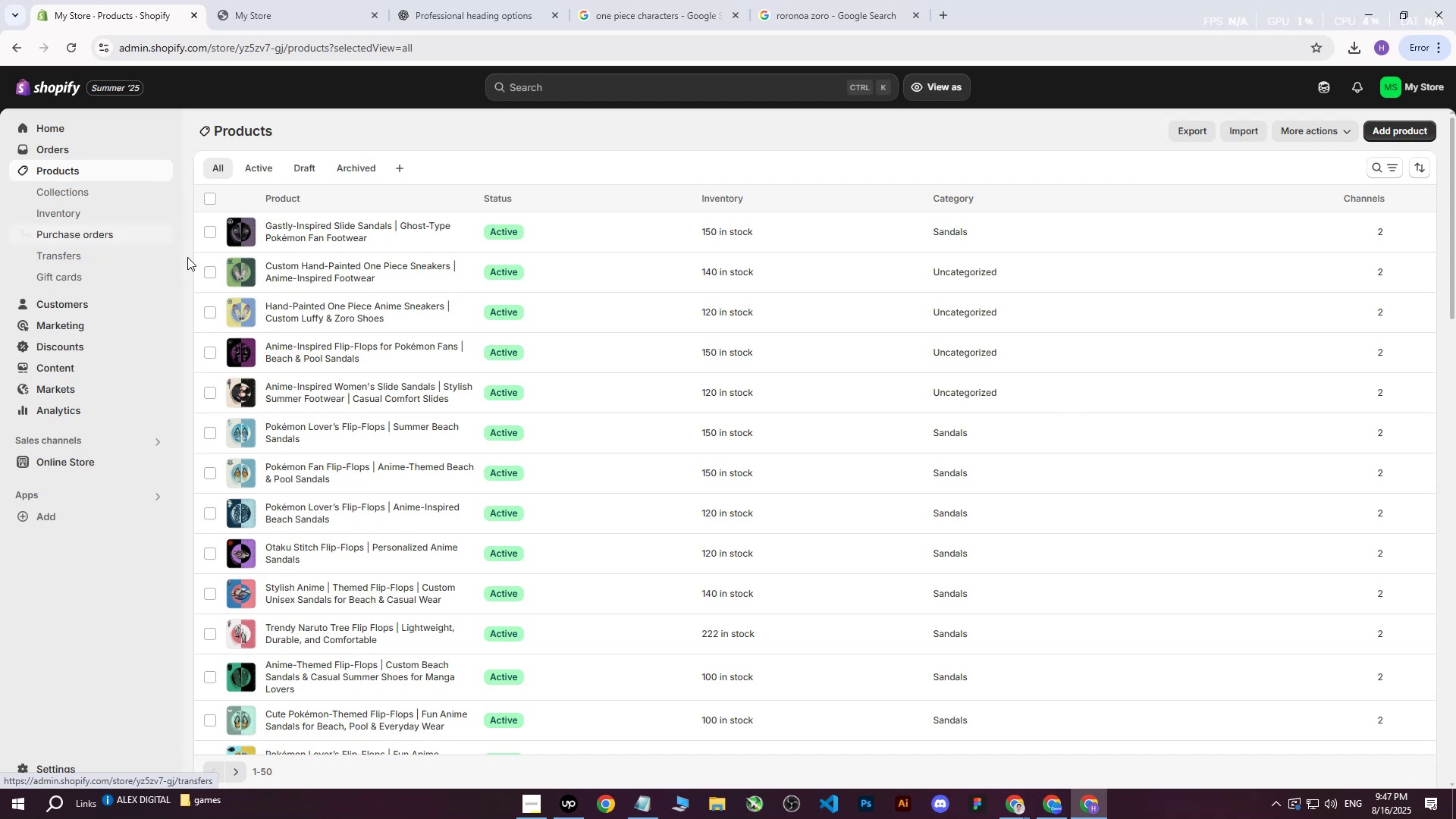 
left_click([86, 193])
 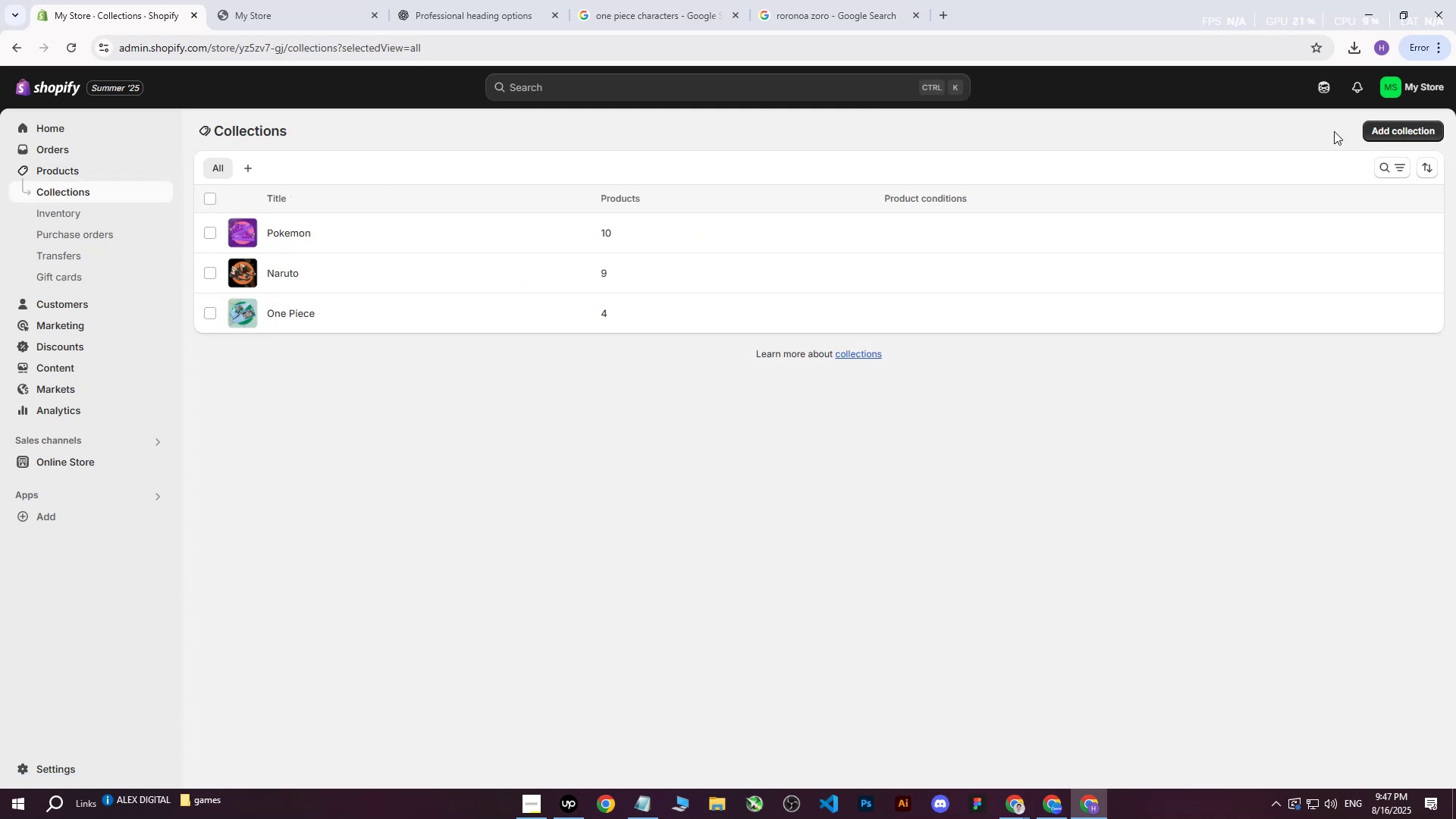 
left_click([1372, 131])
 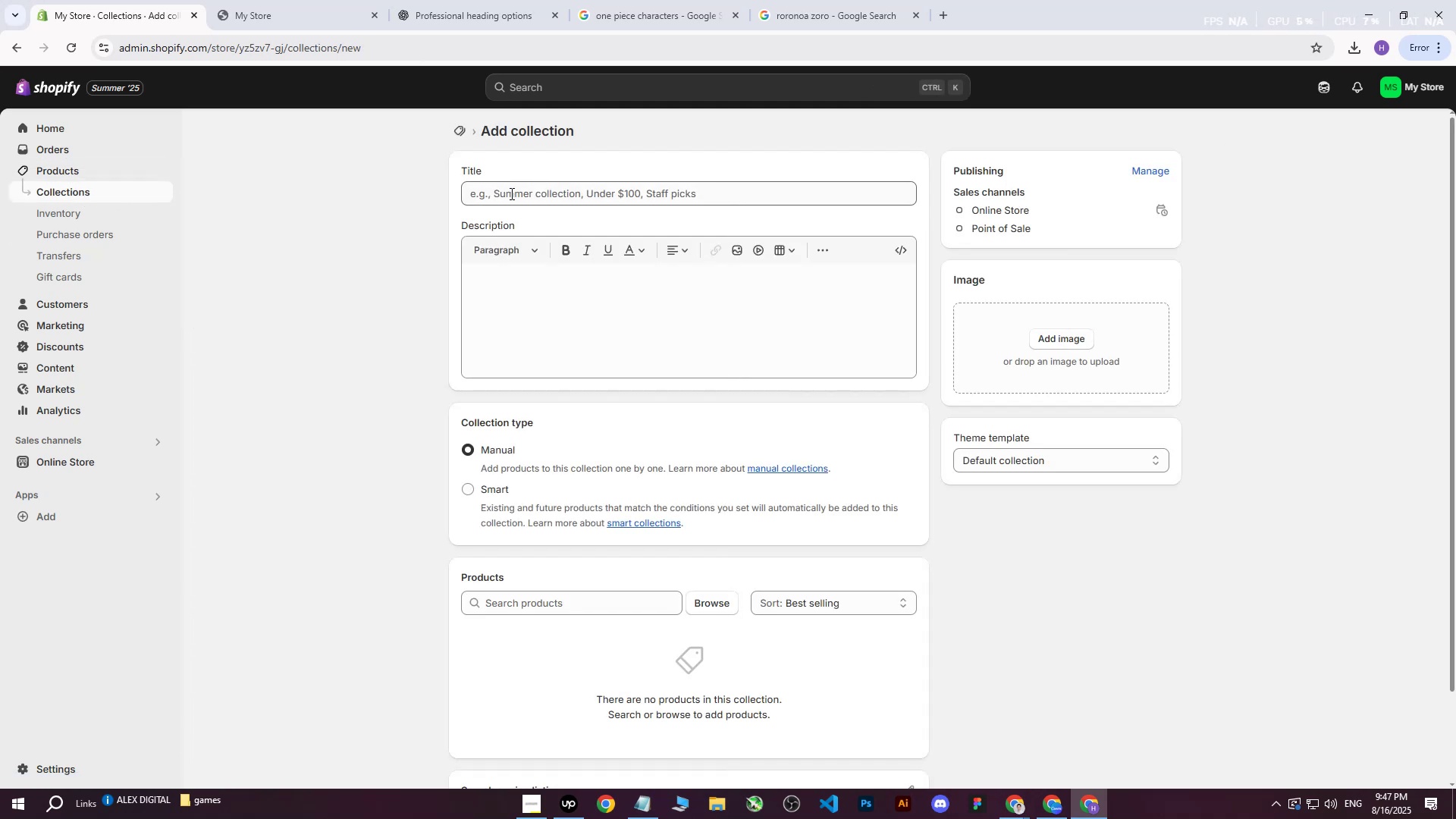 
left_click([545, 198])
 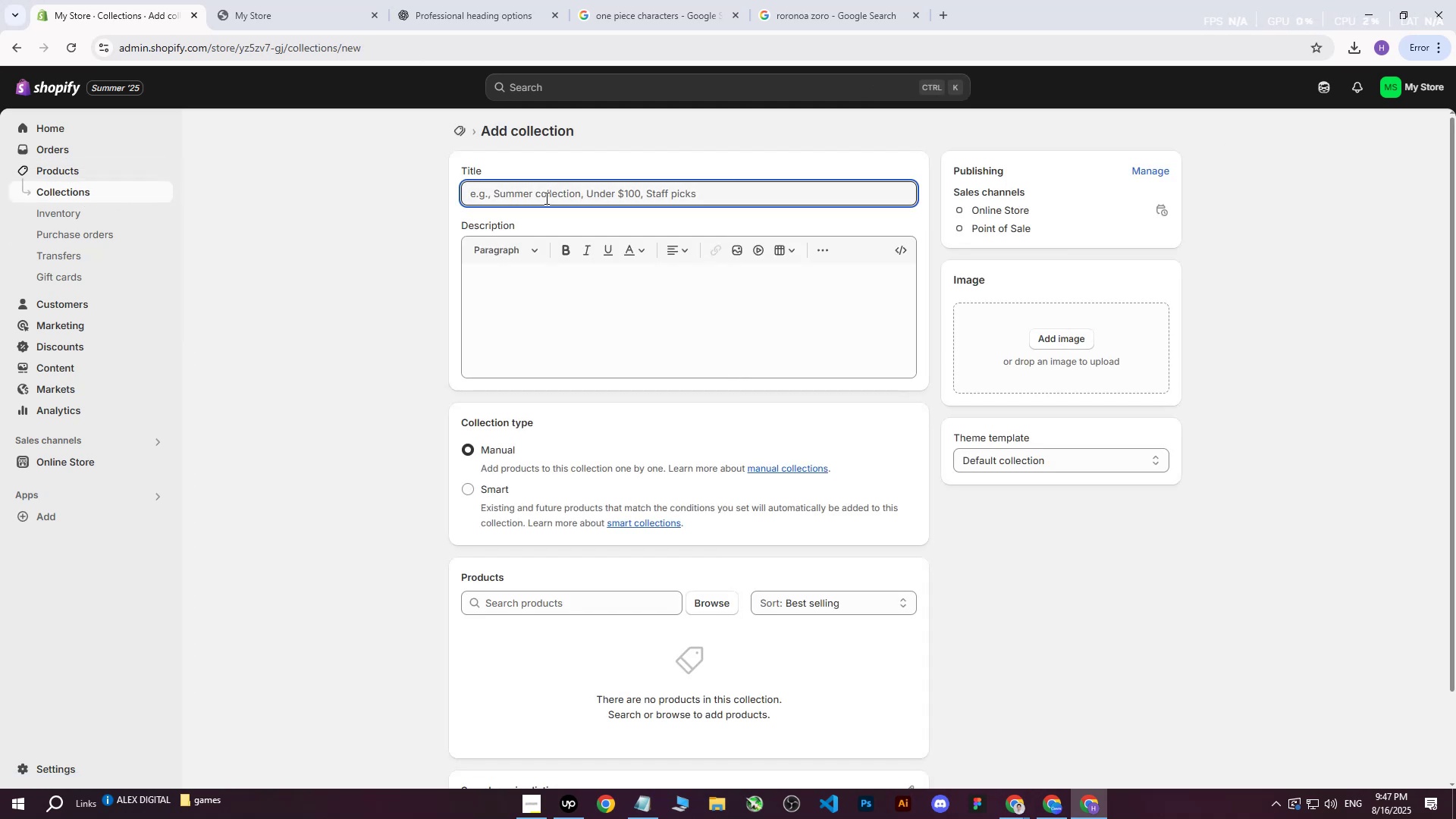 
key(CapsLock)
 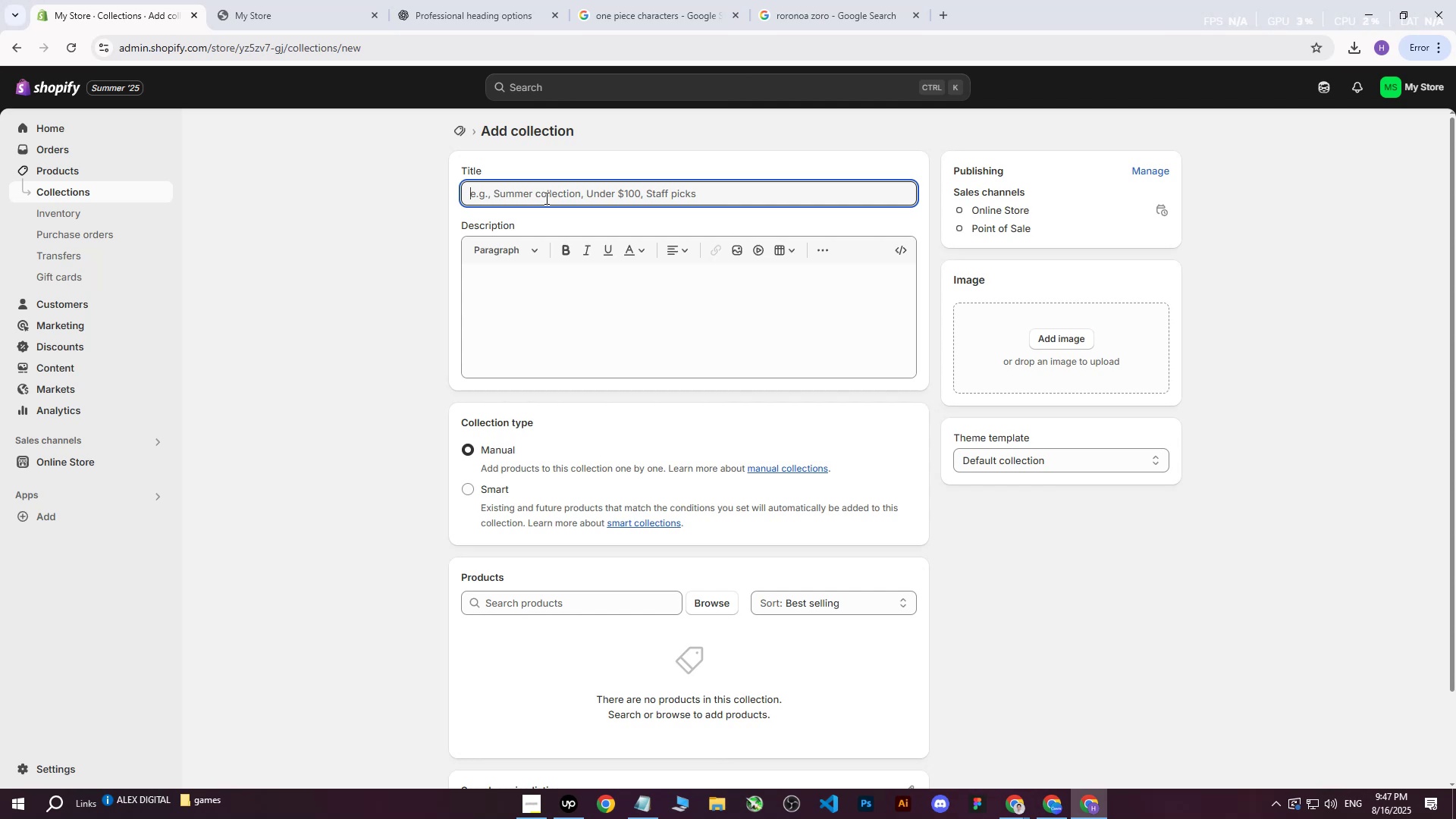 
wait(6.71)
 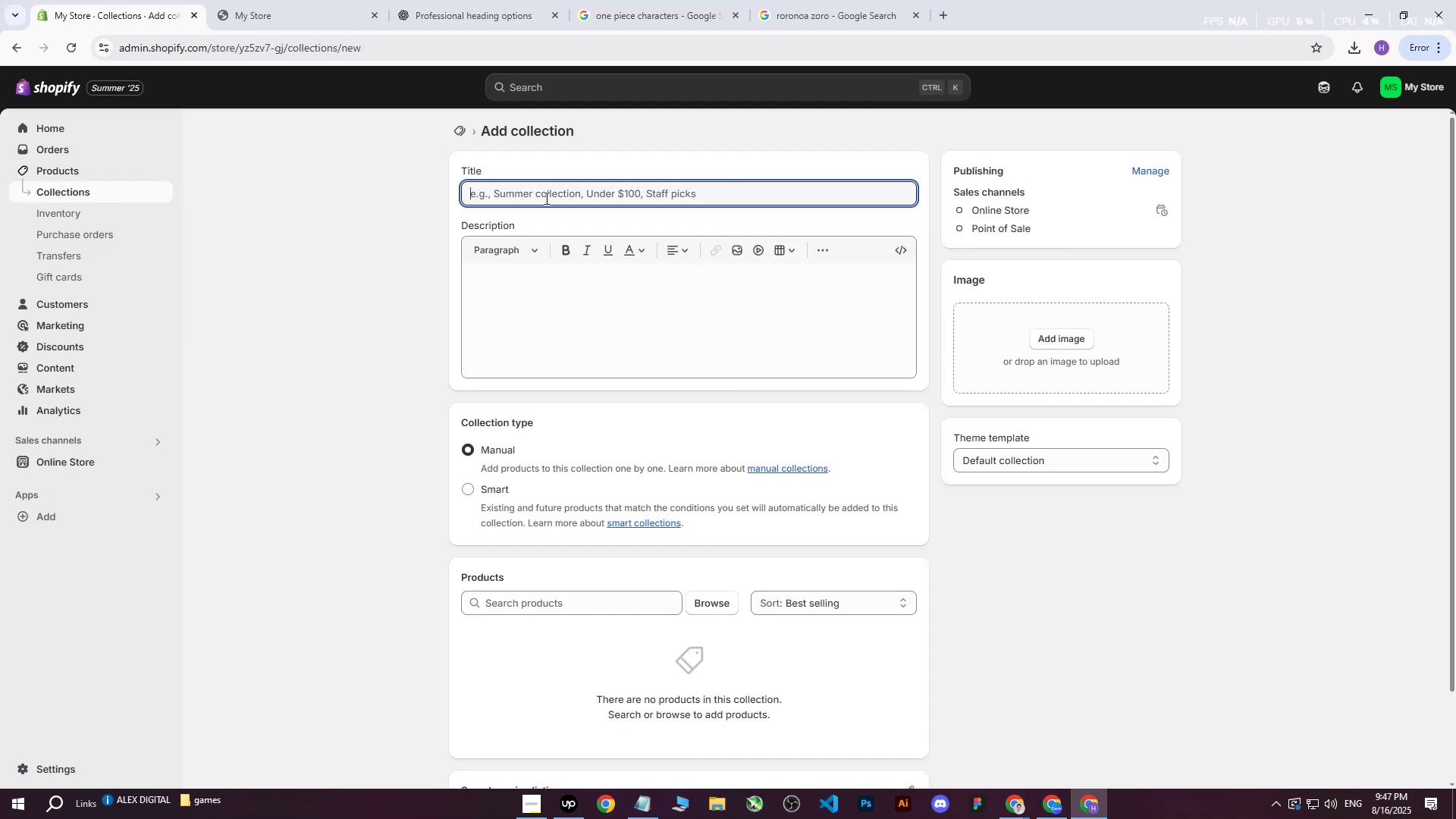 
type(dE)
key(Backspace)
key(Backspace)
type(Demon Slayer)
 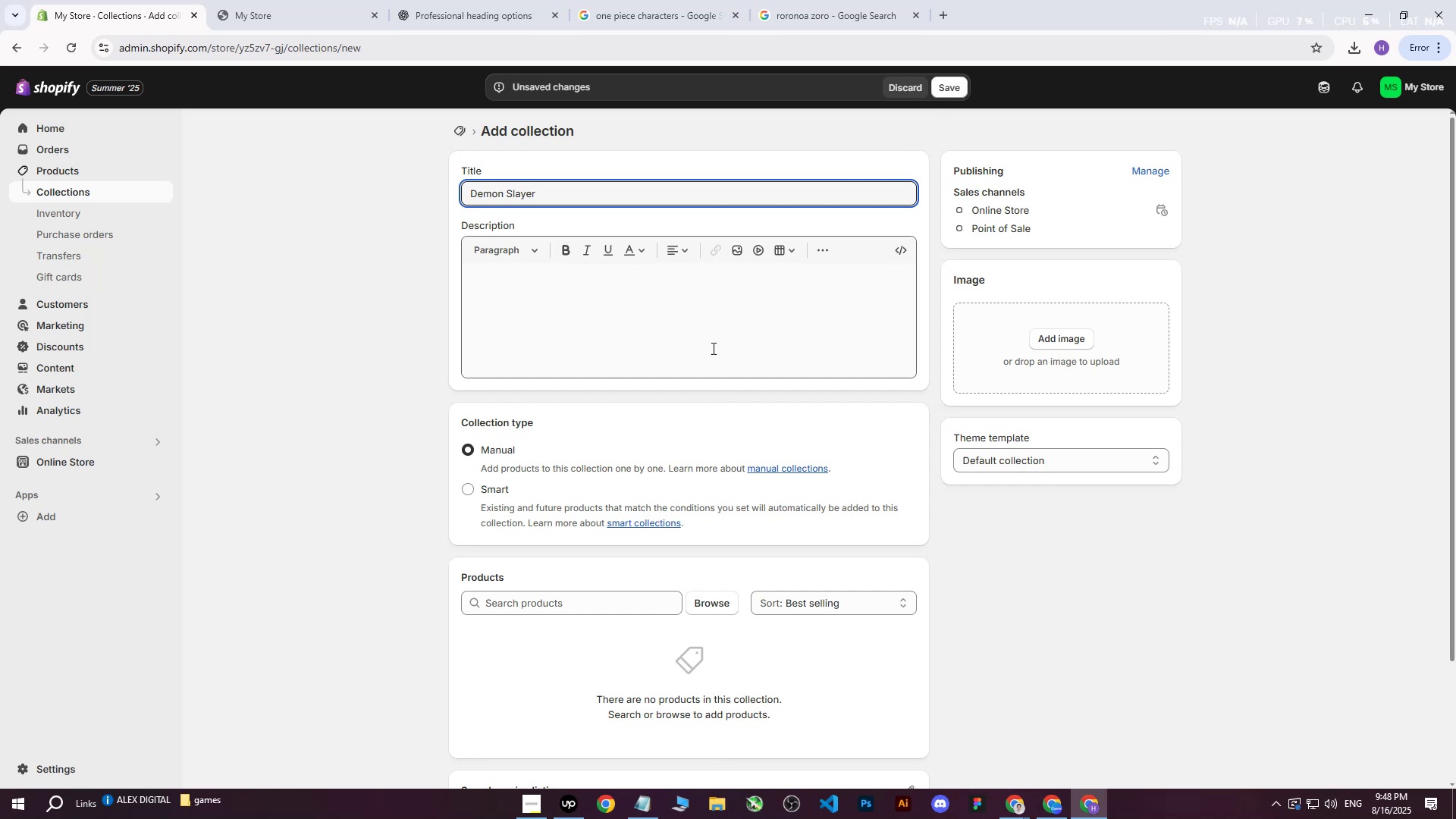 
left_click([729, 597])
 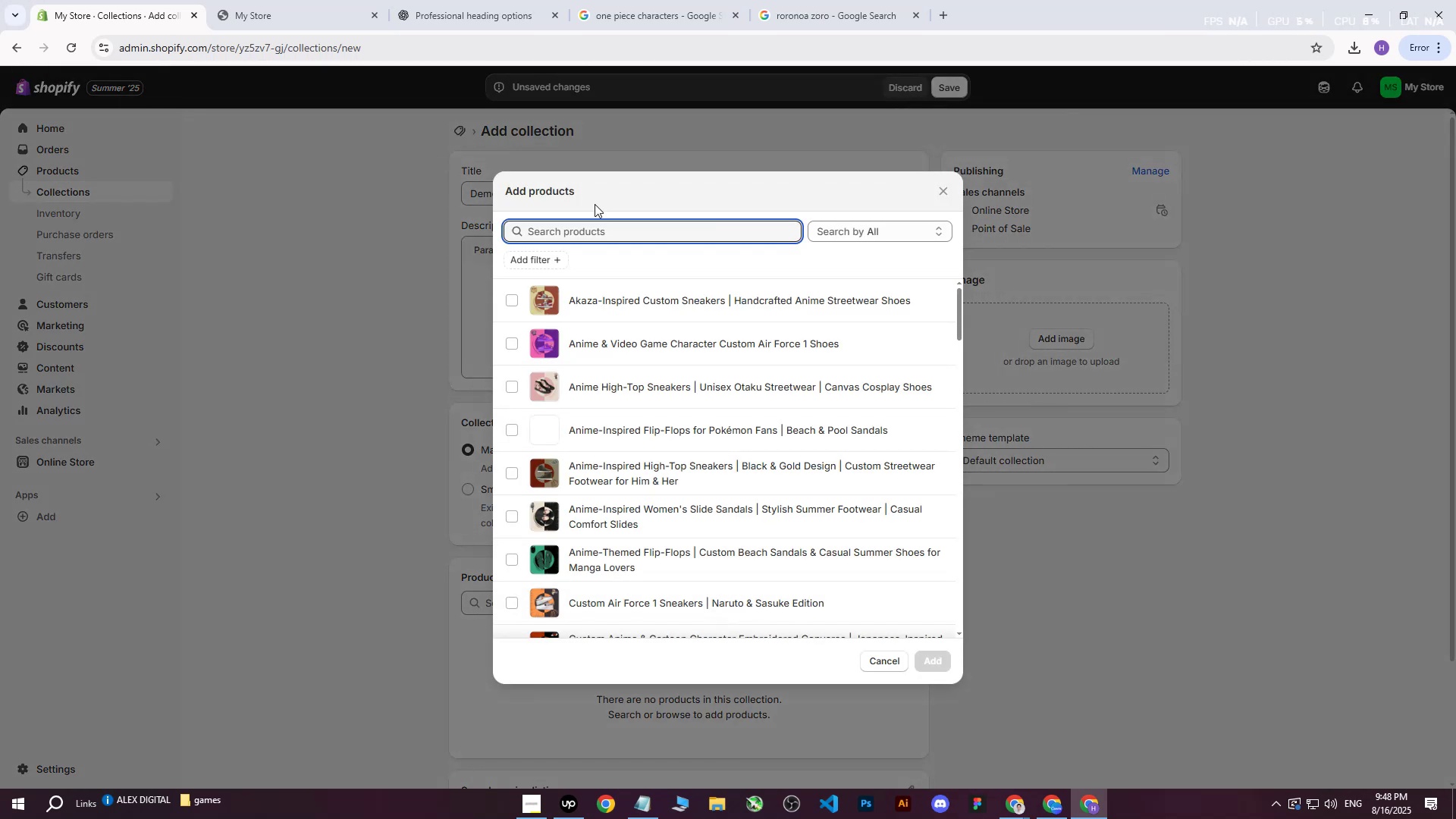 
type(demon)
 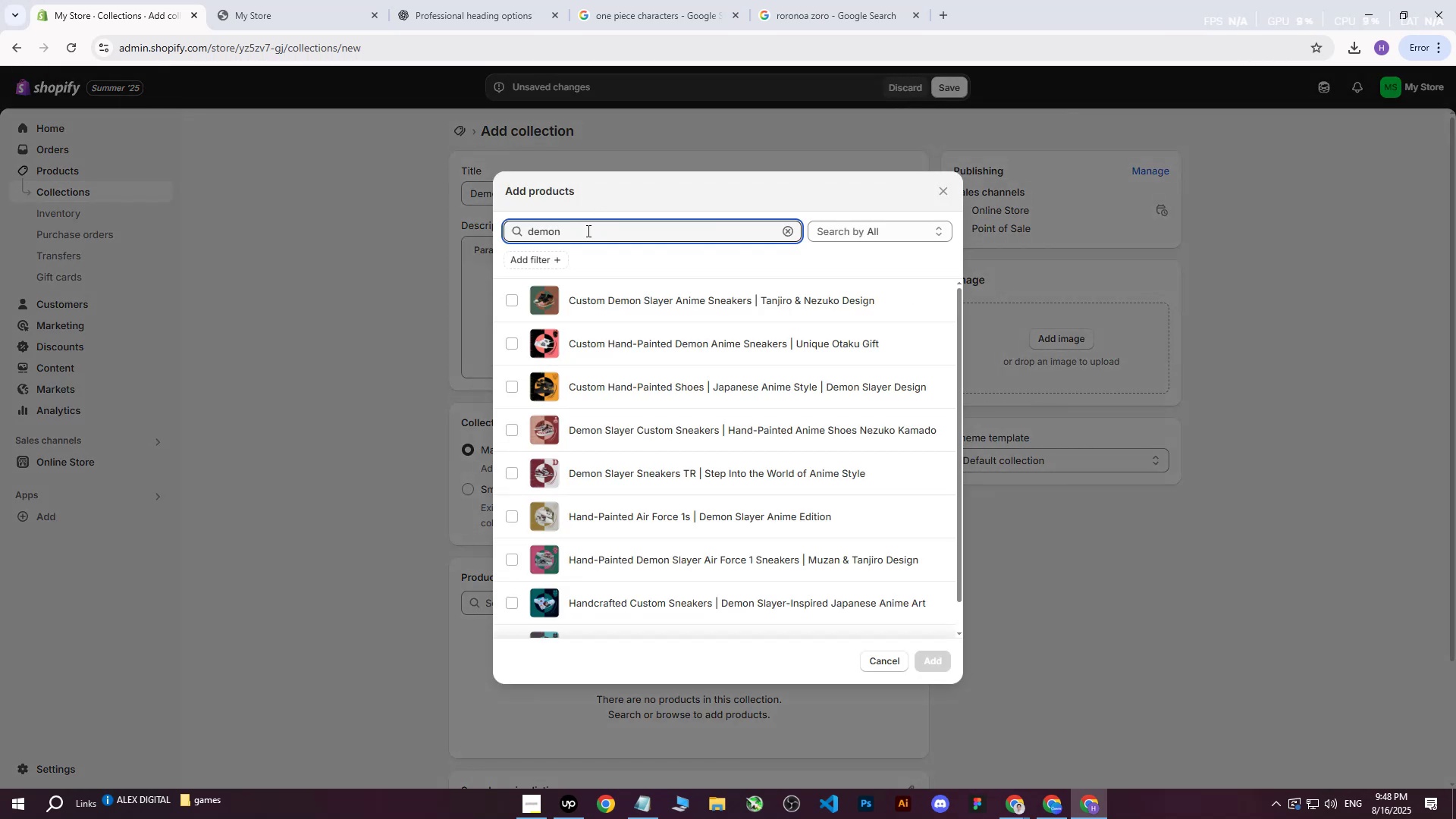 
left_click([513, 306])
 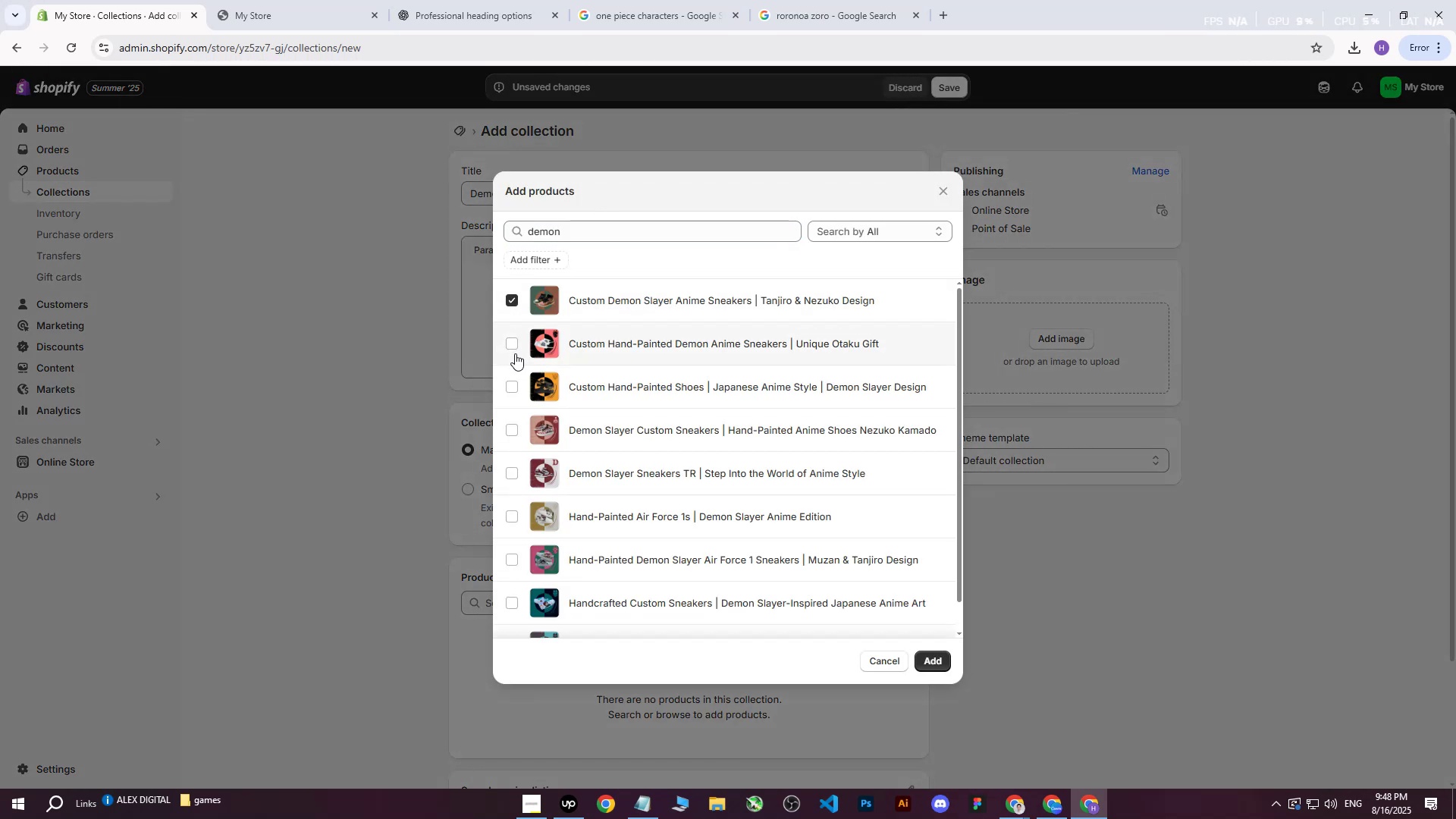 
left_click([516, 350])
 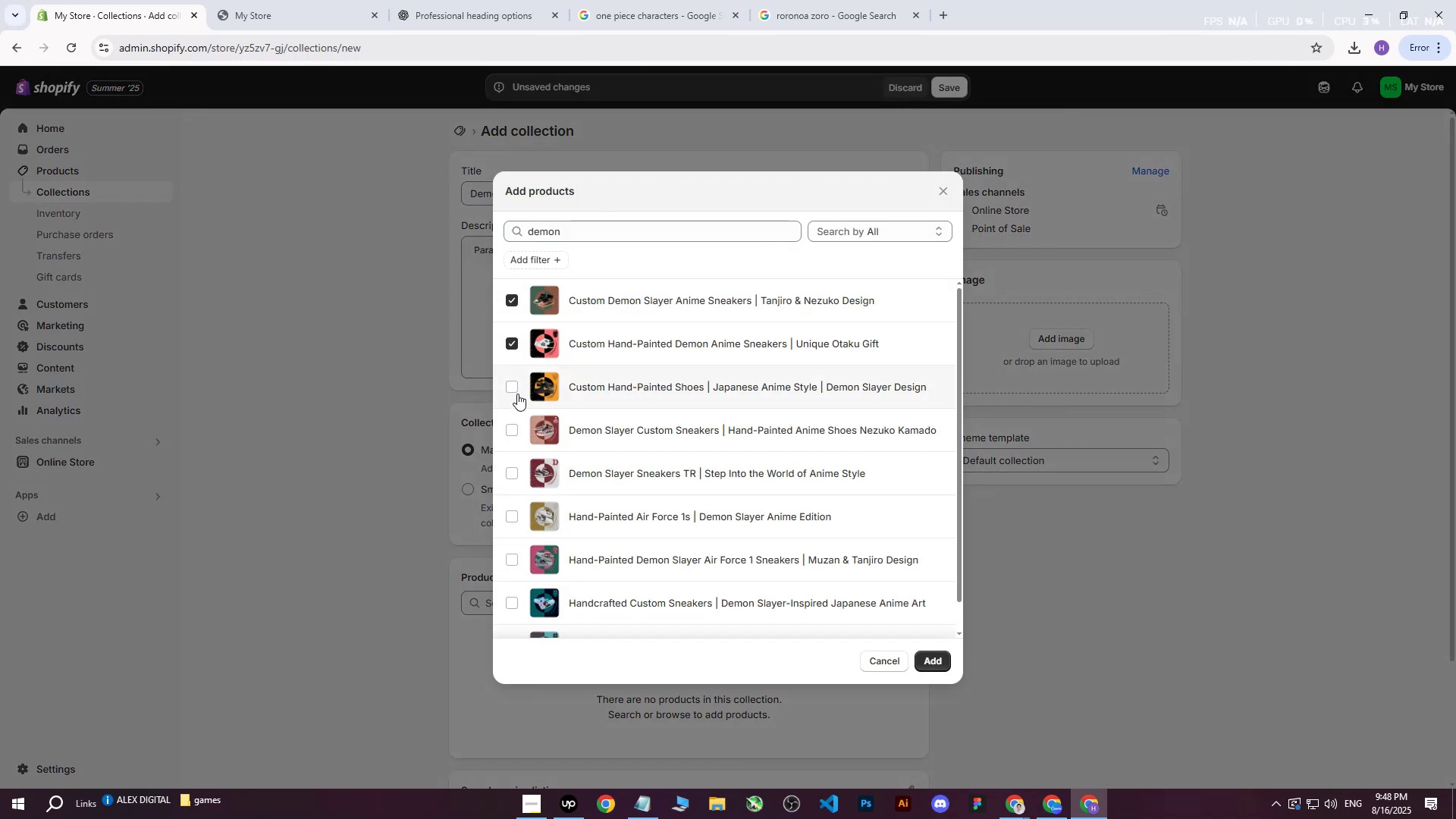 
left_click([519, 391])
 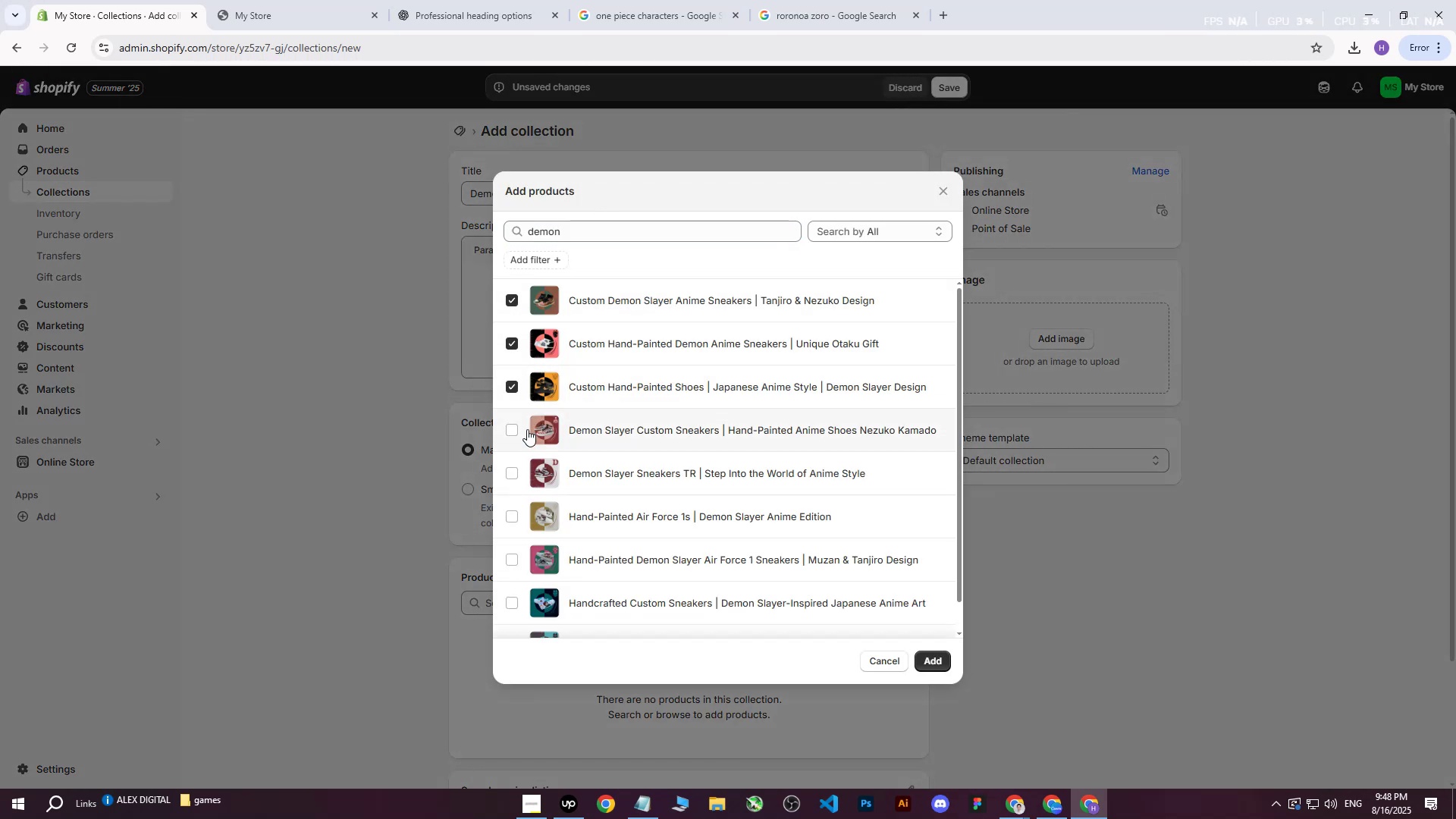 
left_click([526, 429])
 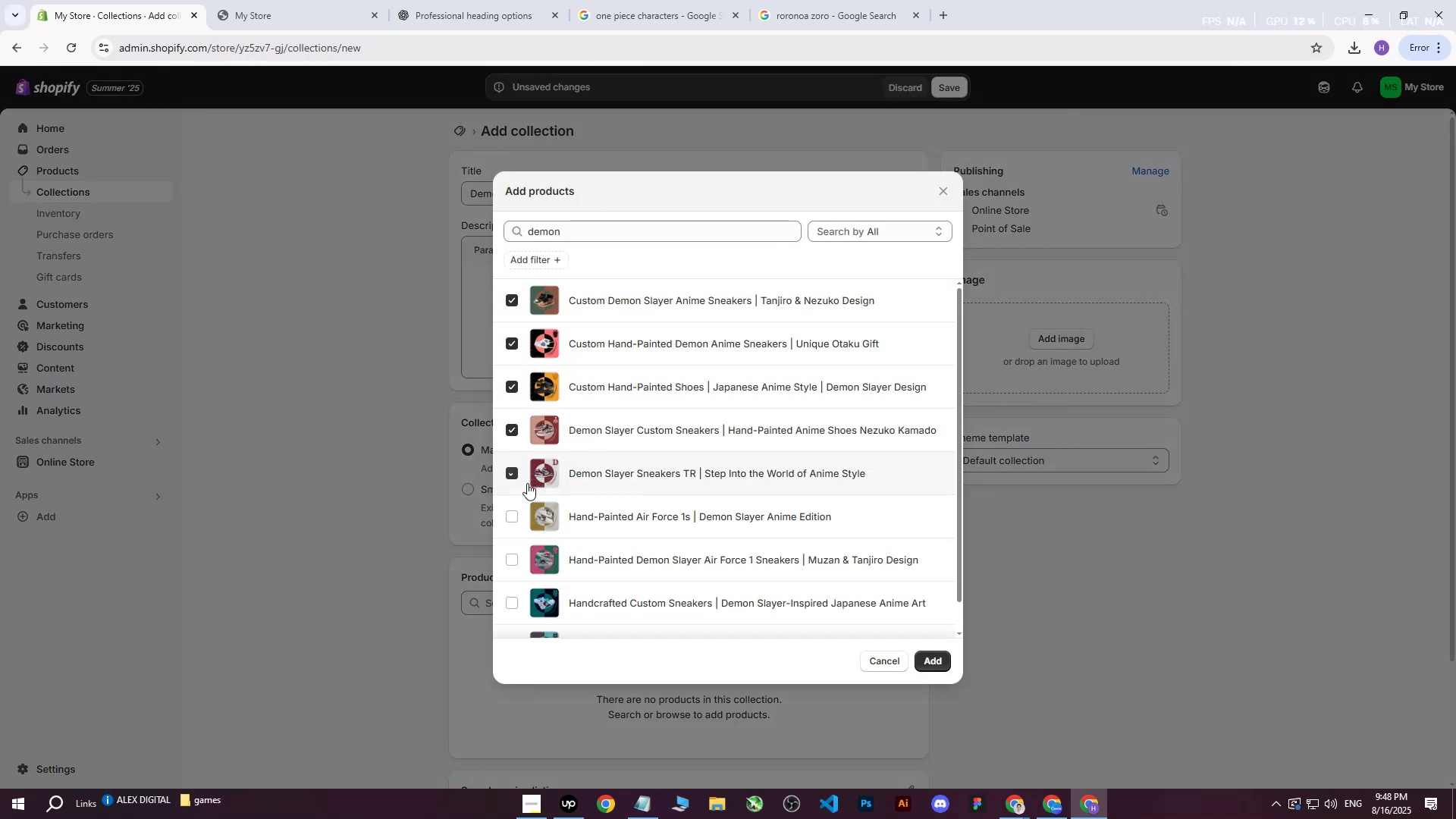 
double_click([525, 525])
 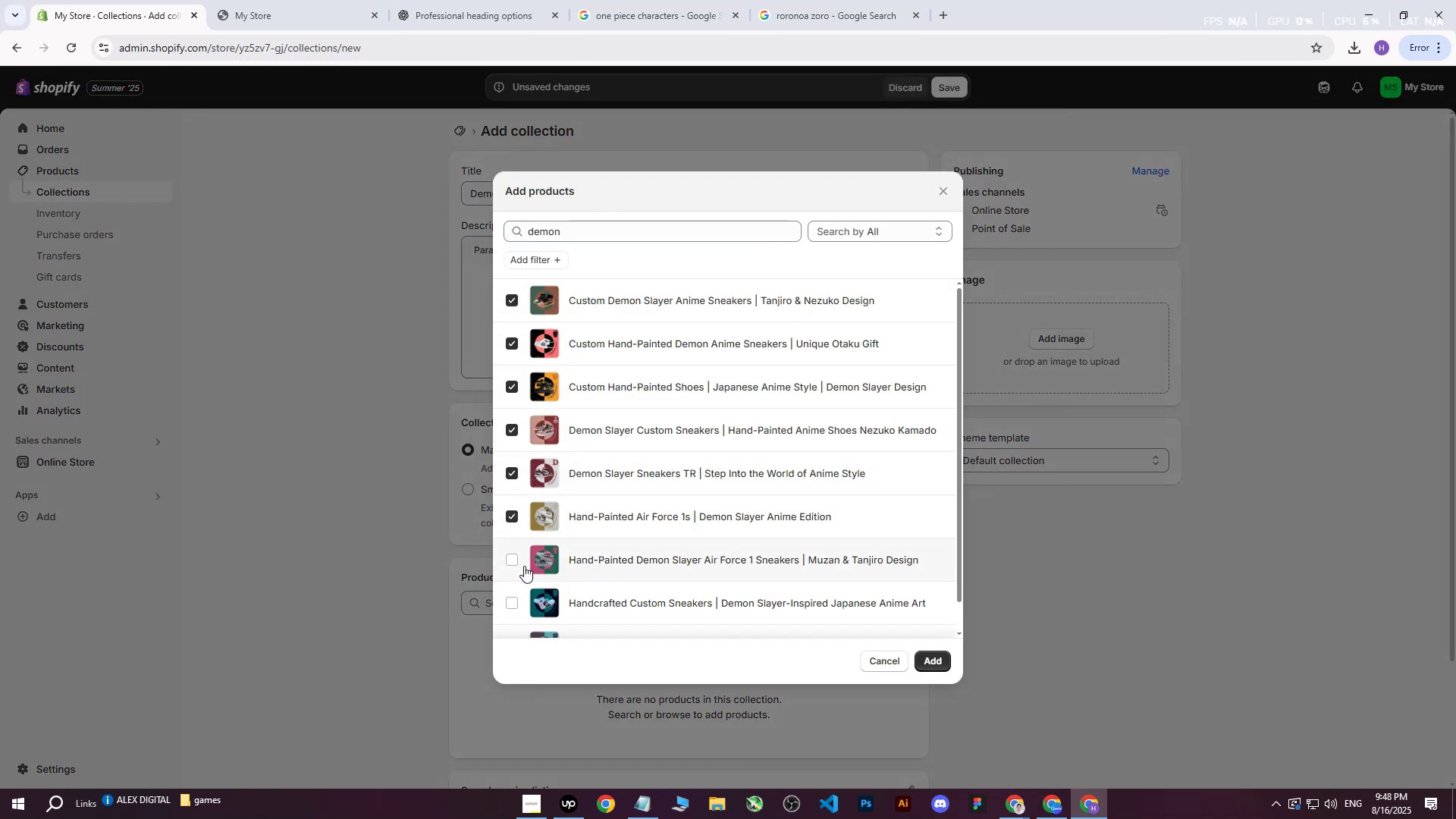 
triple_click([524, 567])
 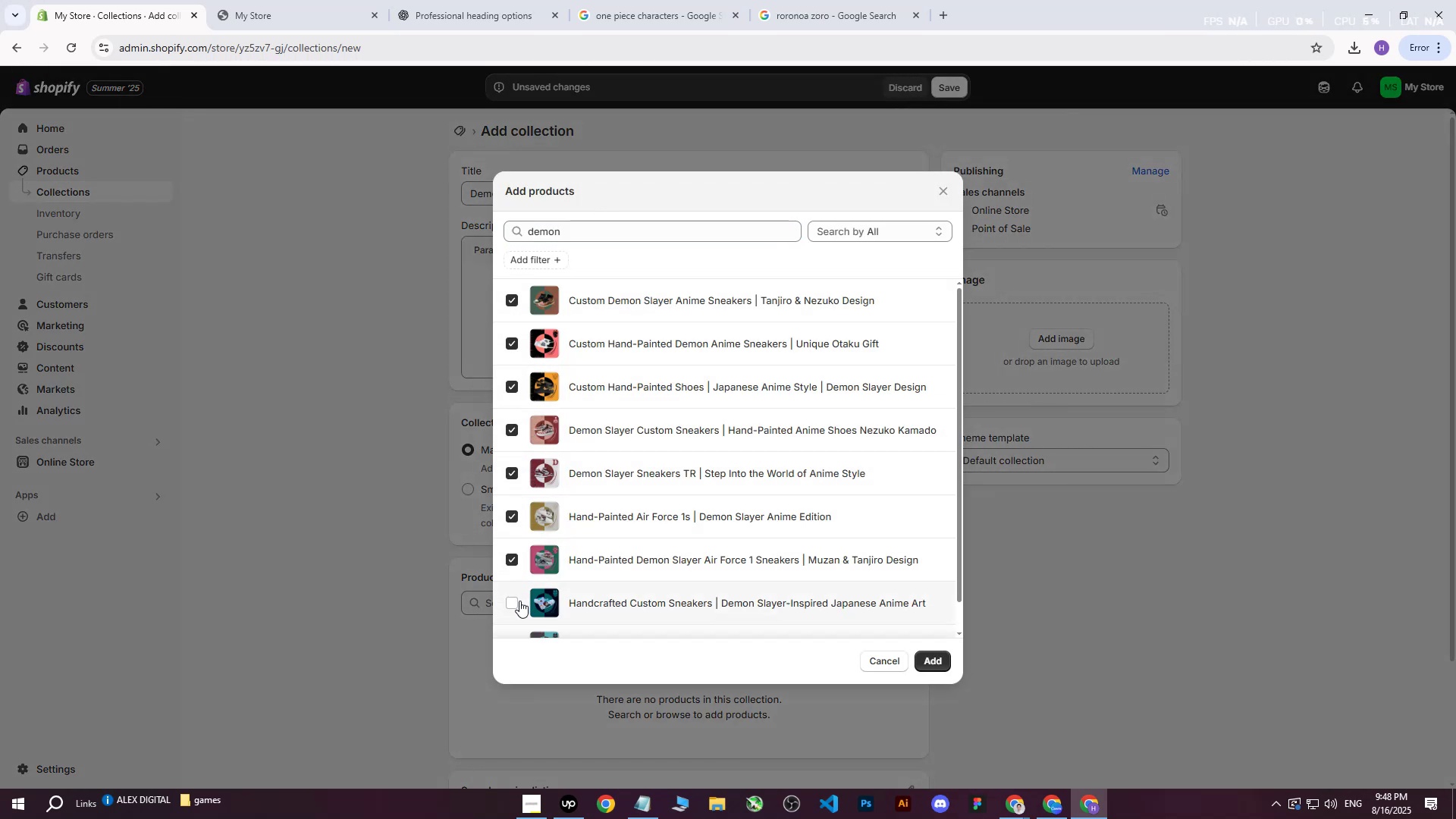 
triple_click([519, 604])
 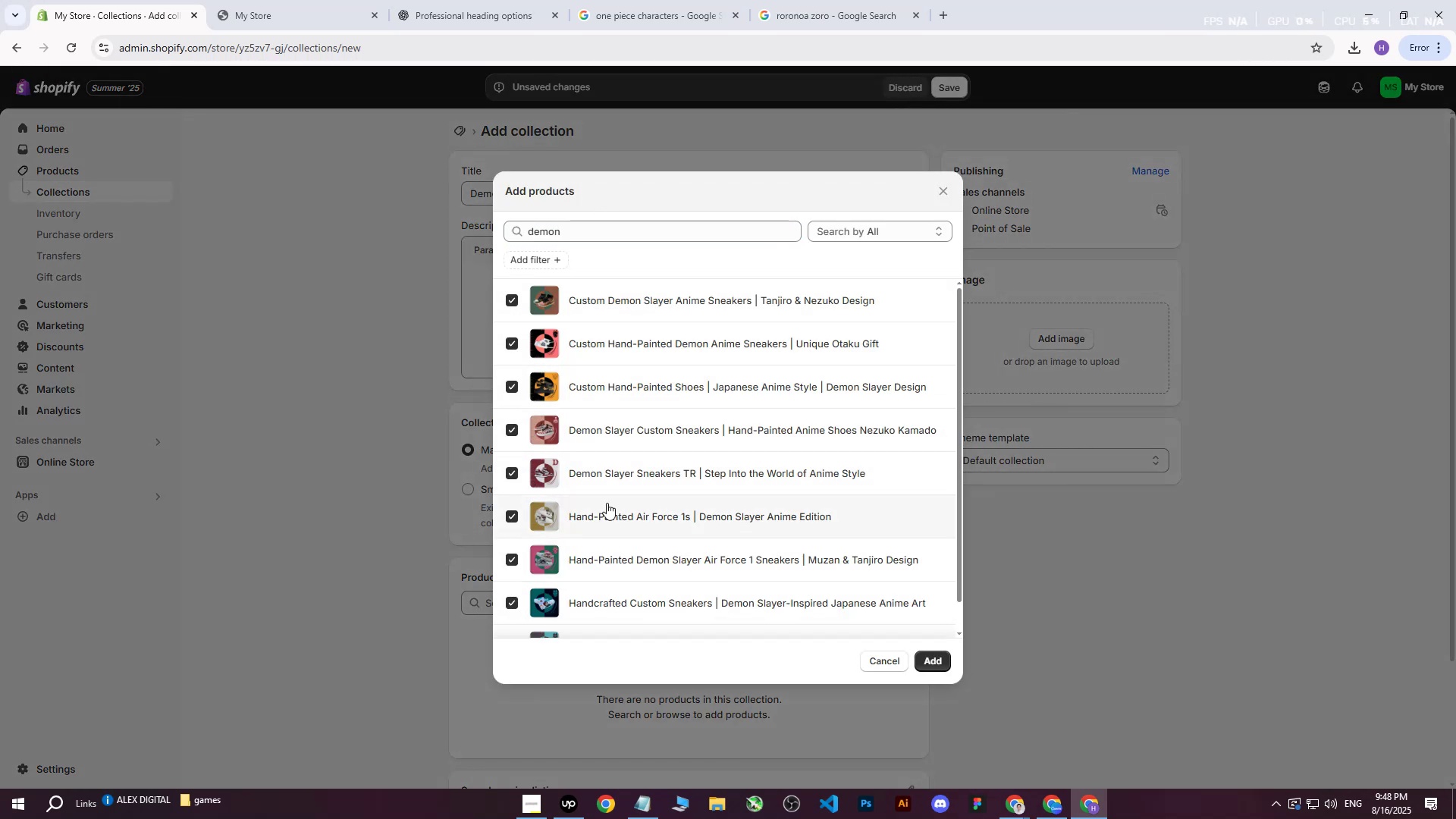 
scroll: coordinate [714, 445], scroll_direction: down, amount: 3.0
 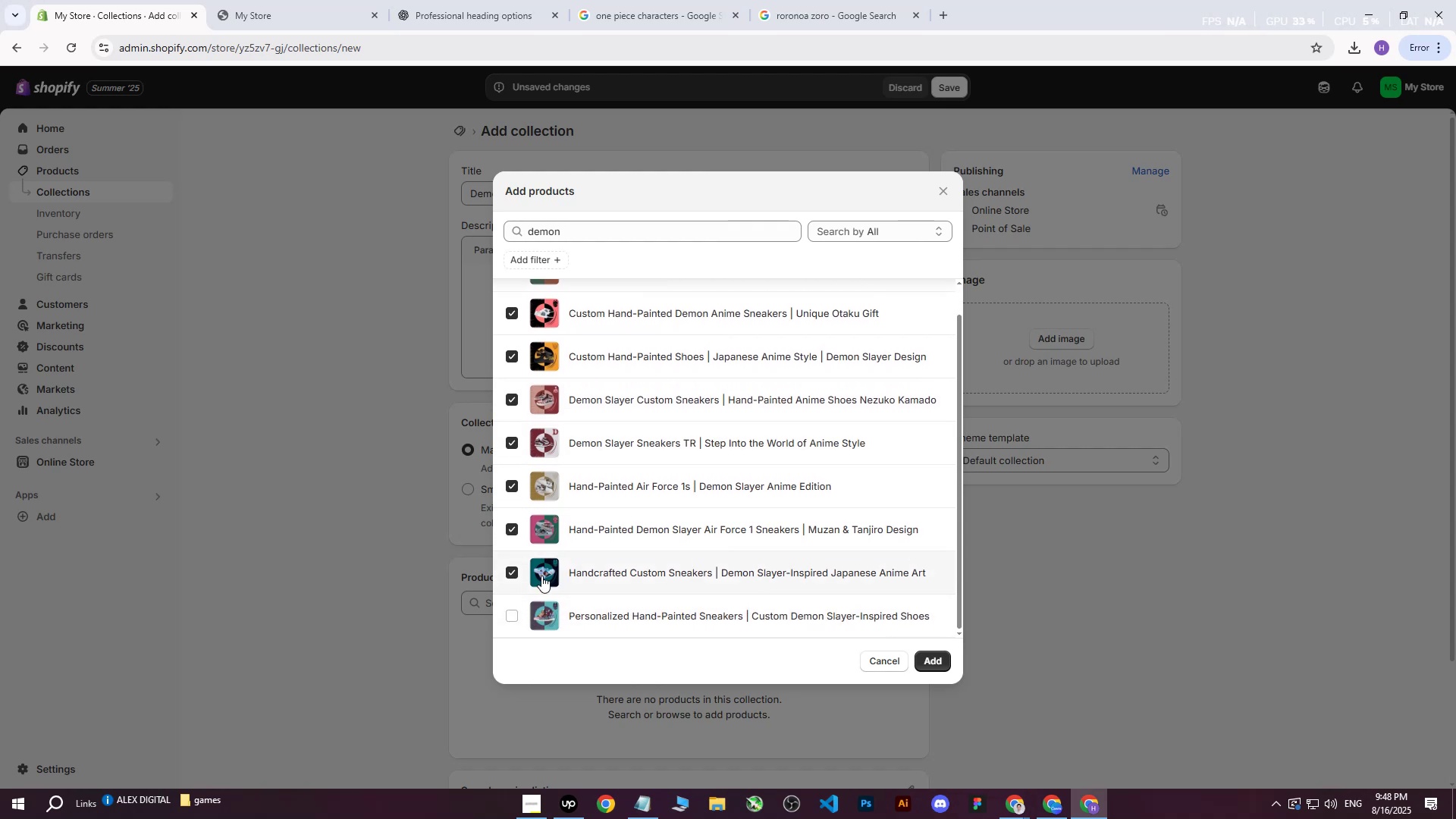 
left_click([521, 610])
 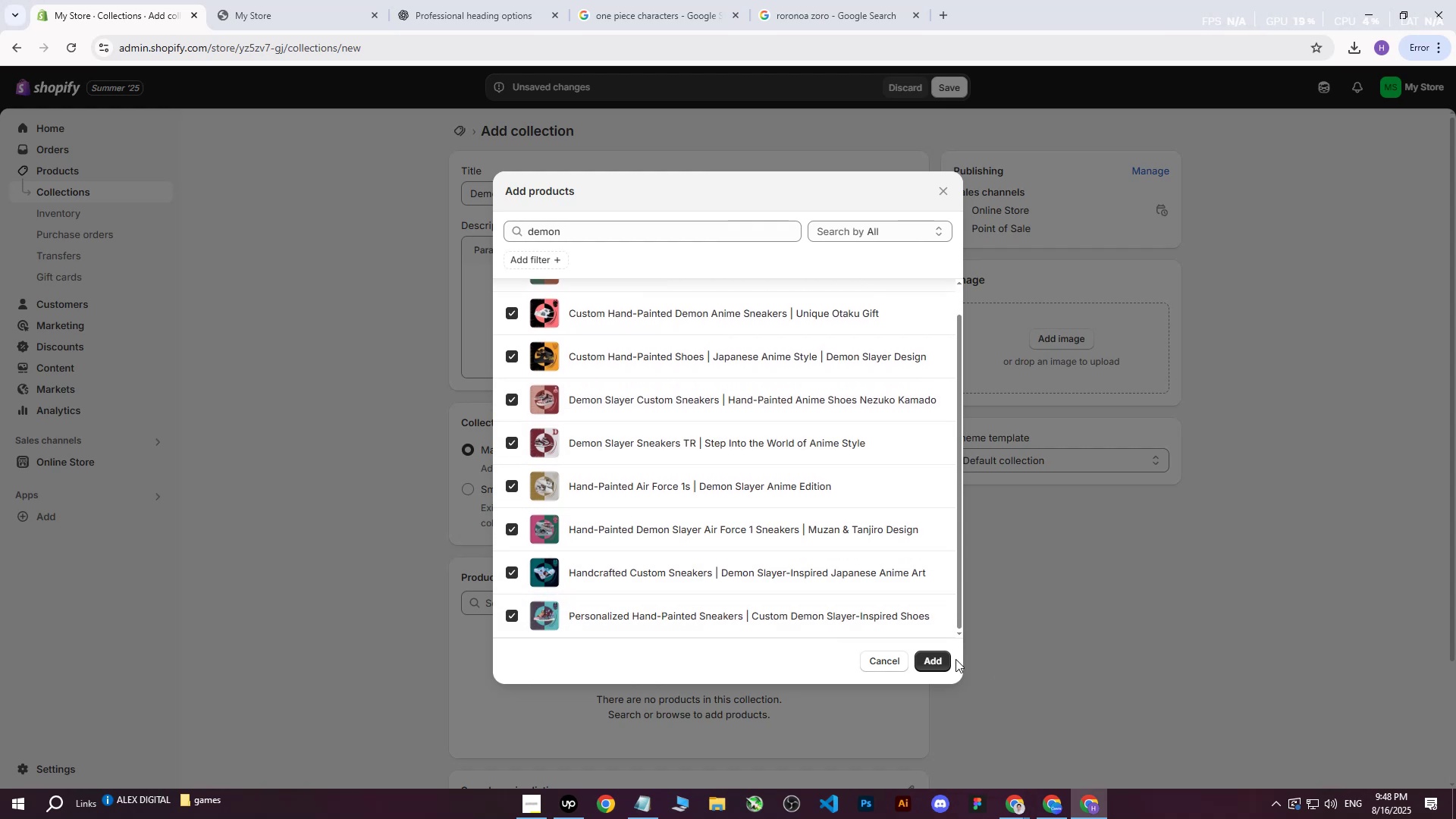 
double_click([945, 661])
 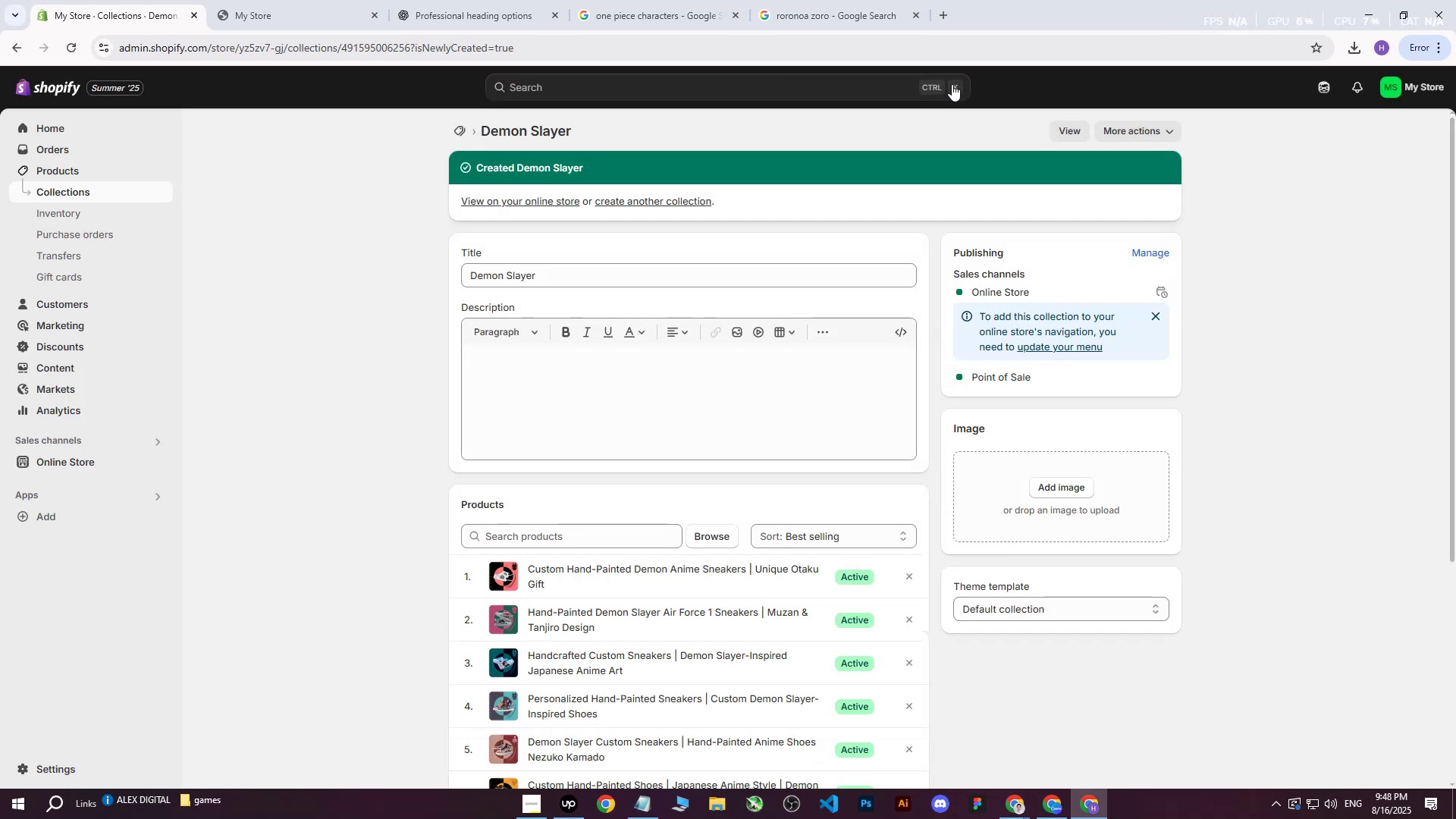 
wait(10.83)
 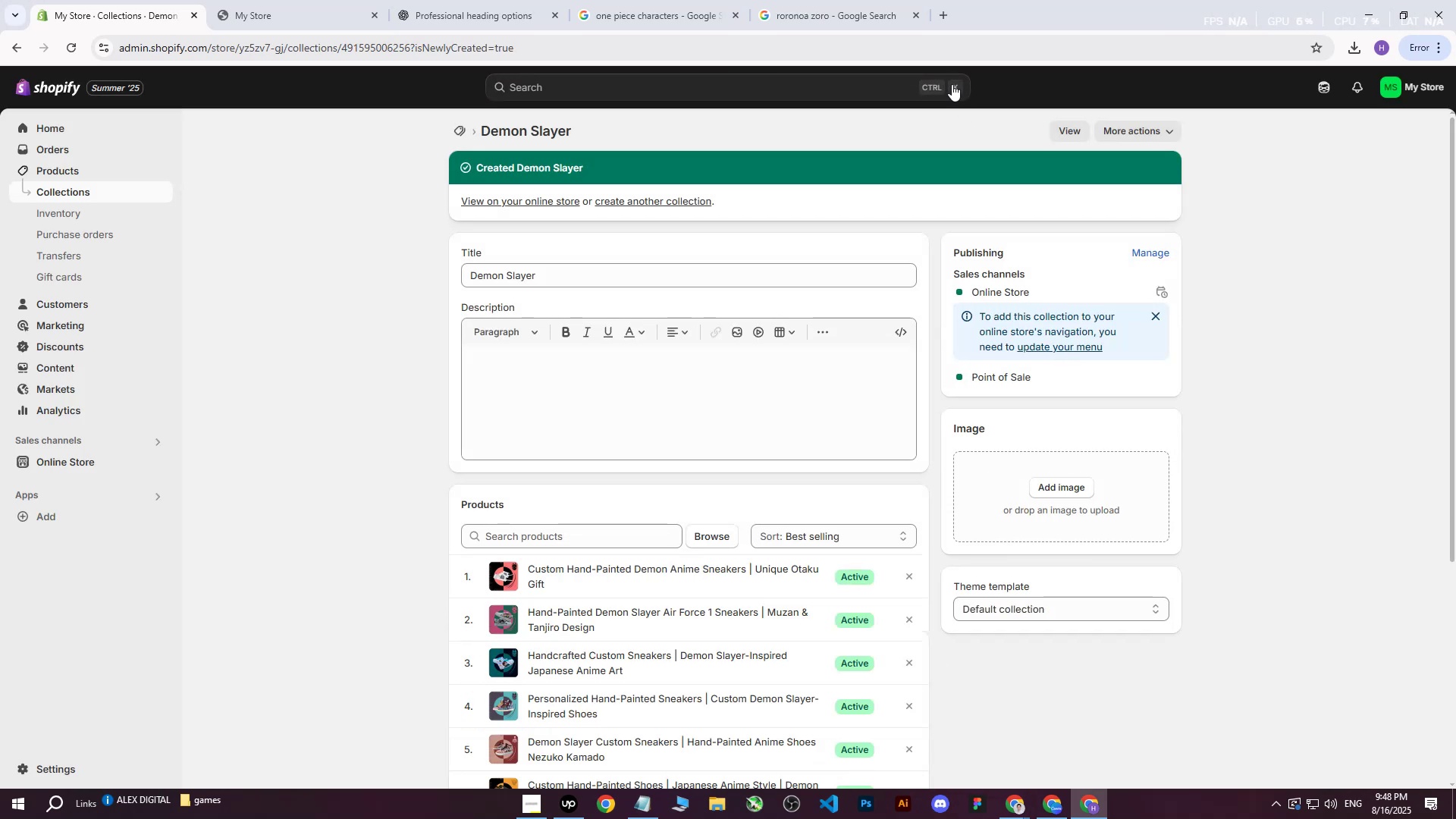 
double_click([467, 0])
 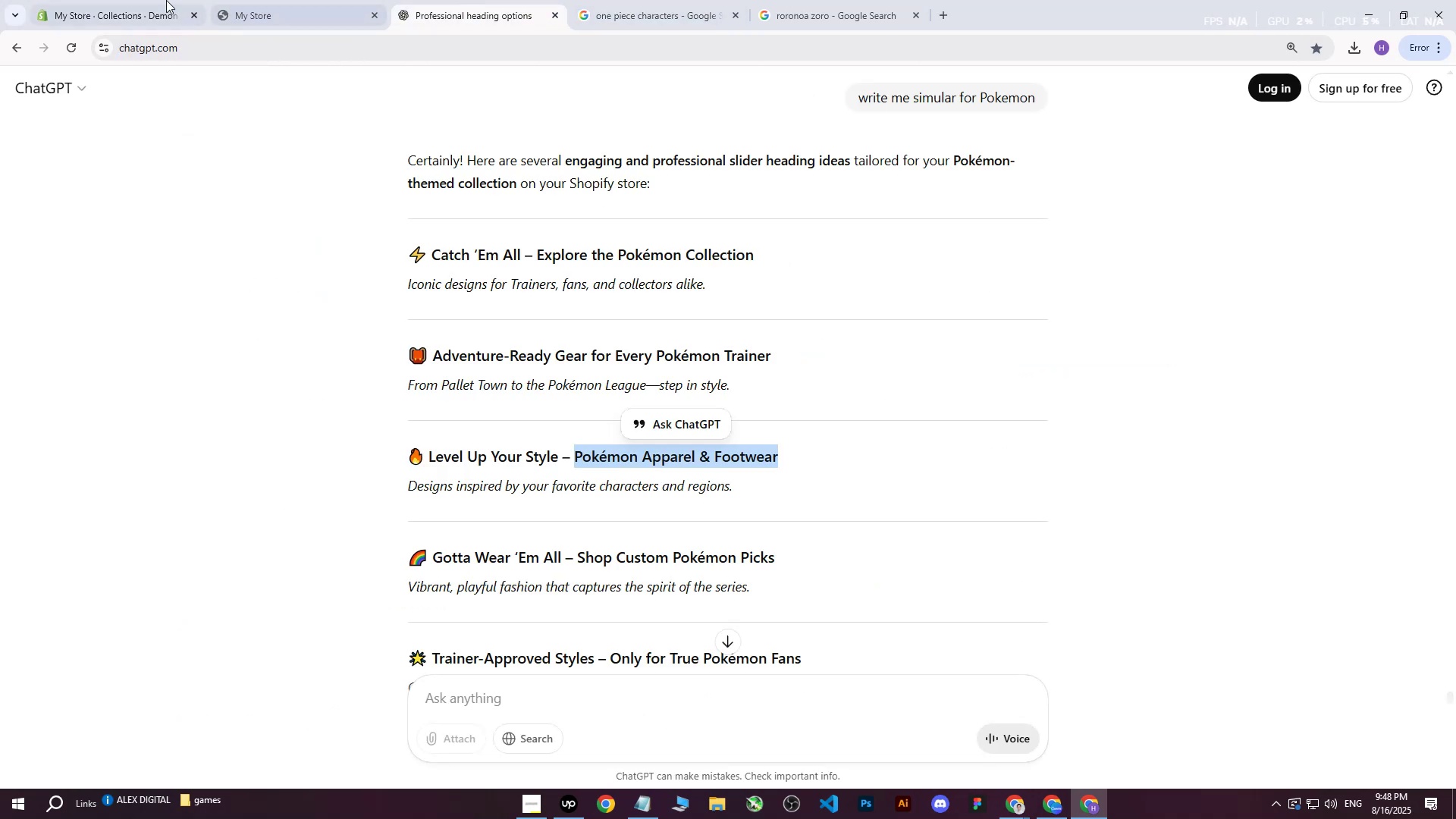 
triple_click([161, 0])
 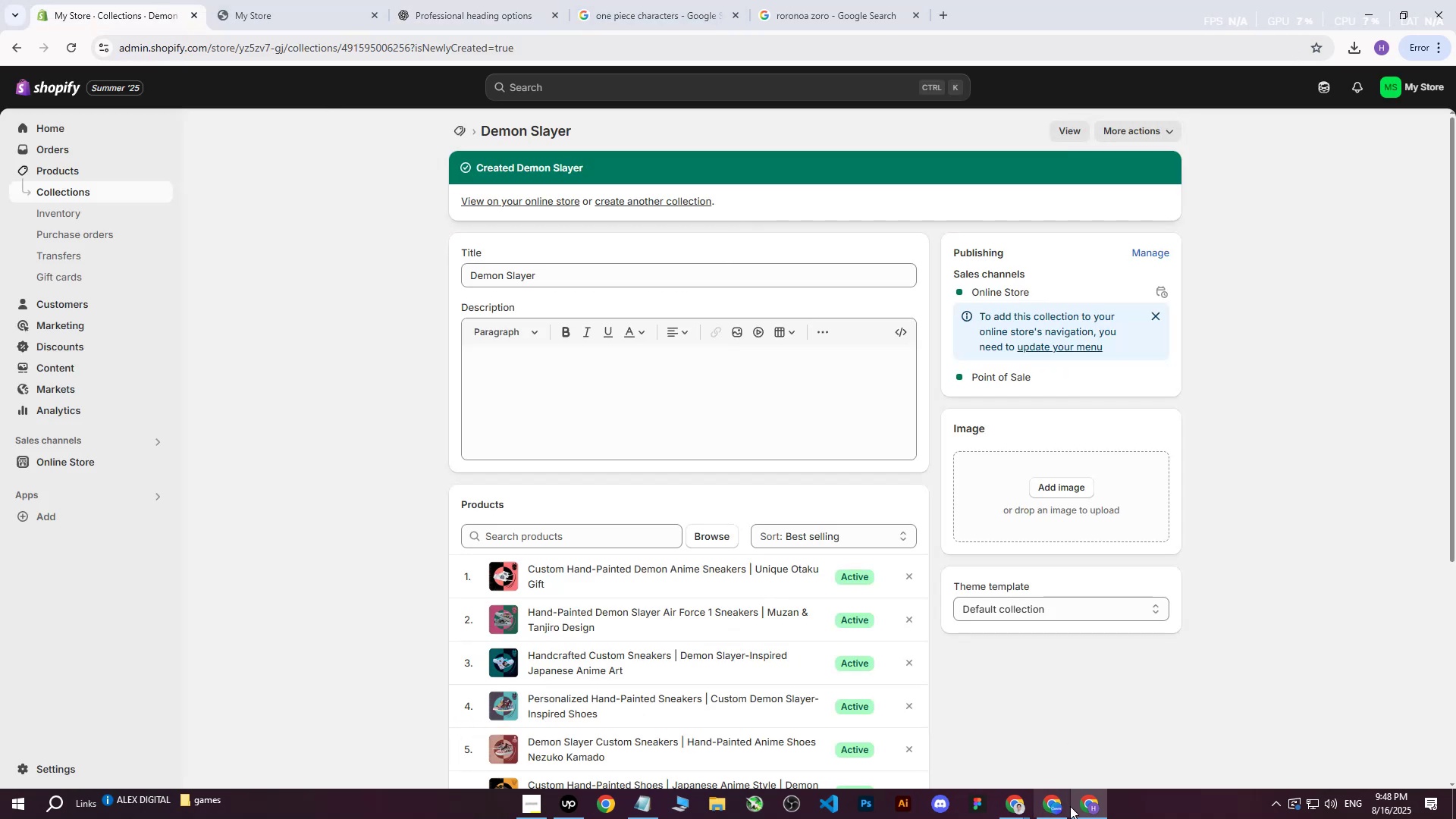 
left_click([1057, 818])
 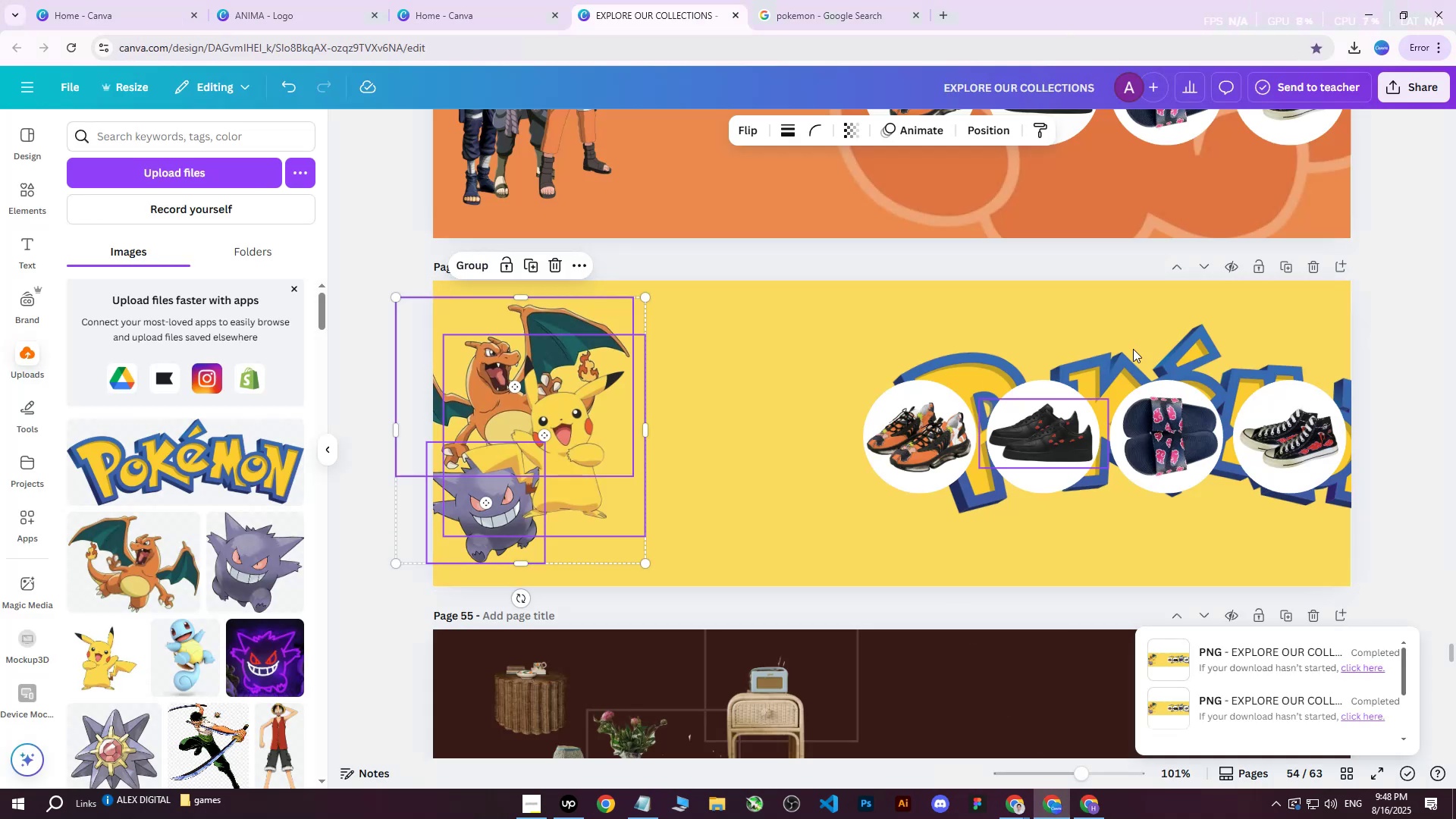 
scroll: coordinate [1100, 506], scroll_direction: down, amount: 46.0
 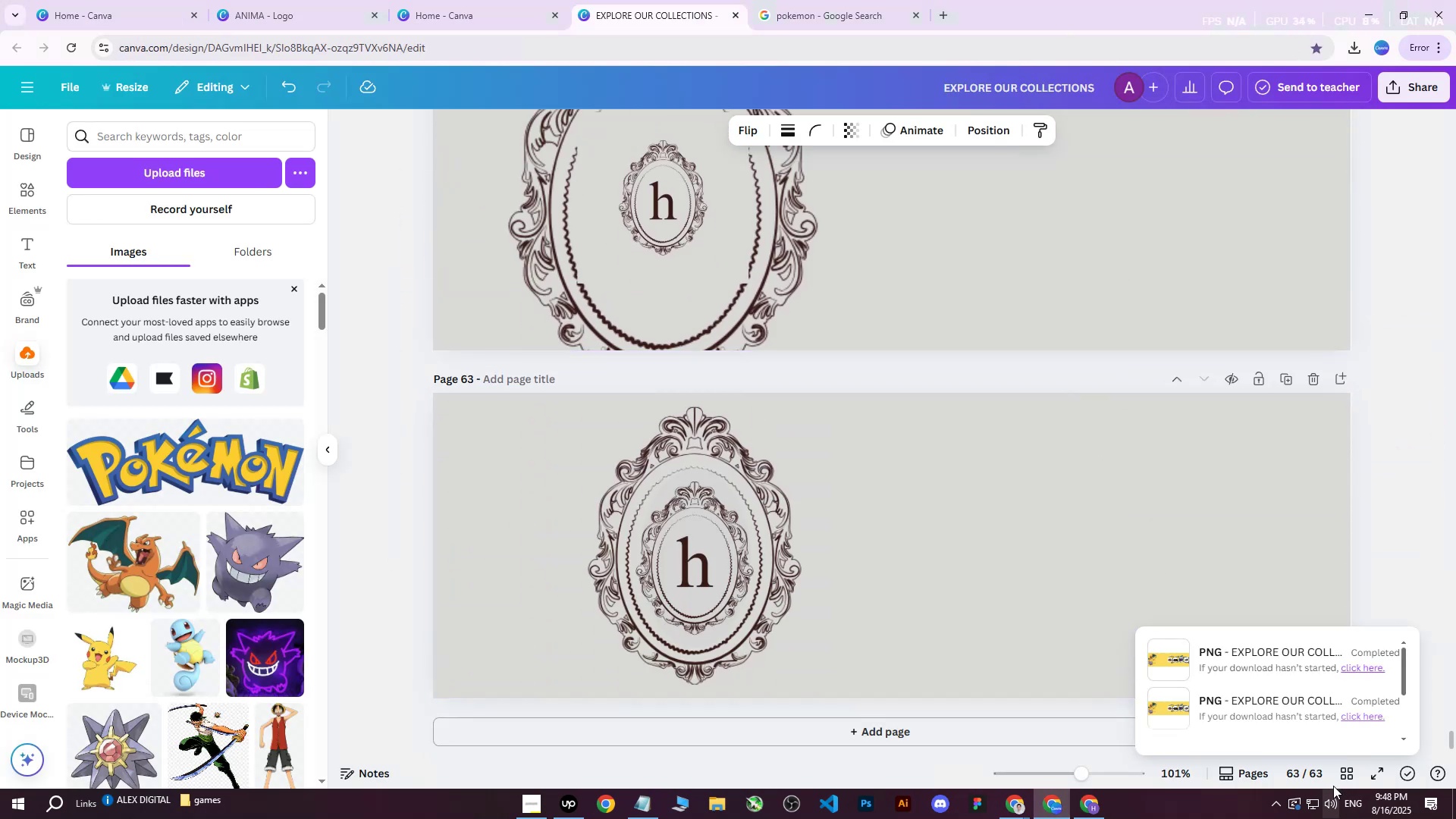 
left_click([1341, 773])
 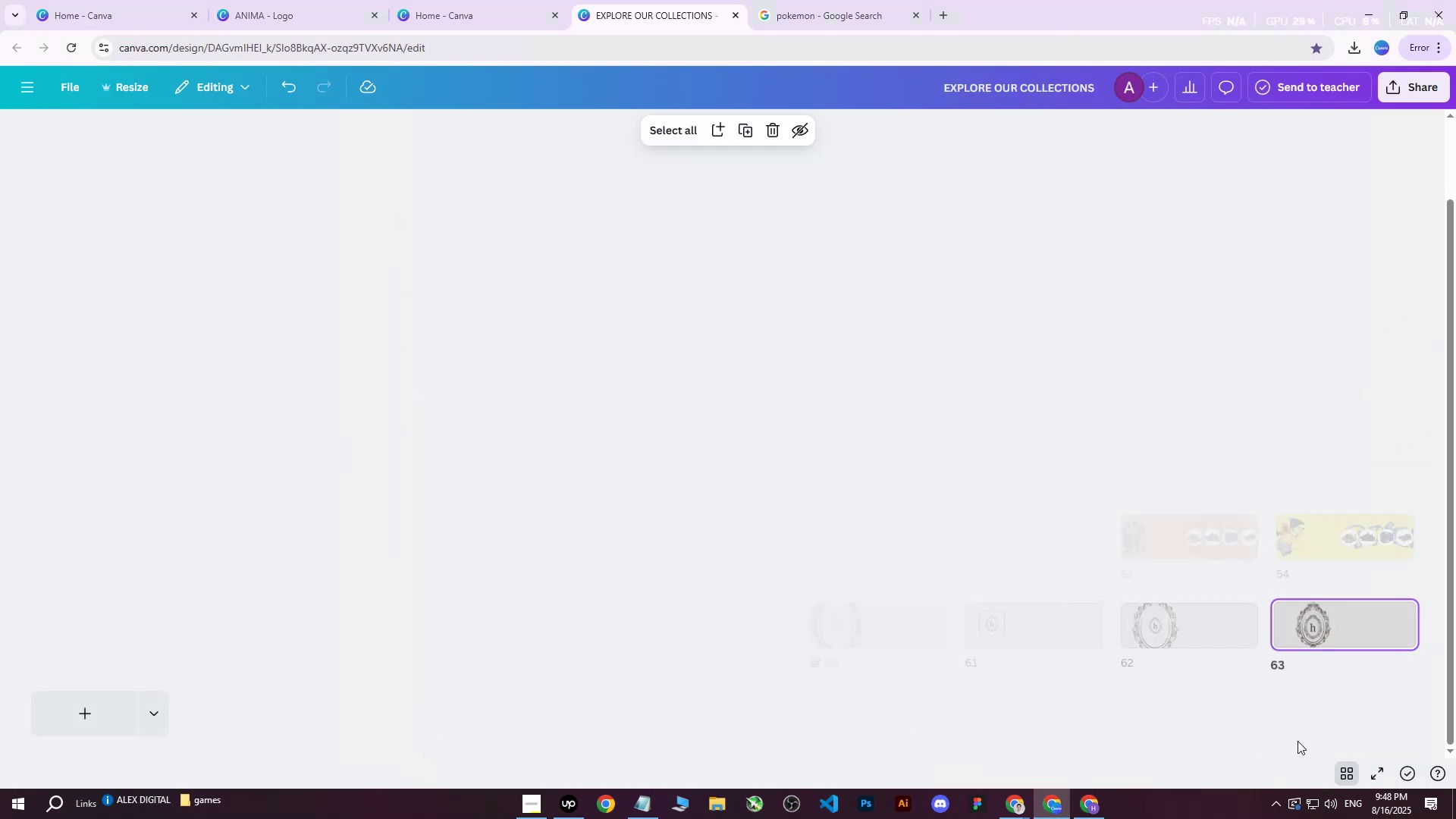 
mouse_move([996, 472])
 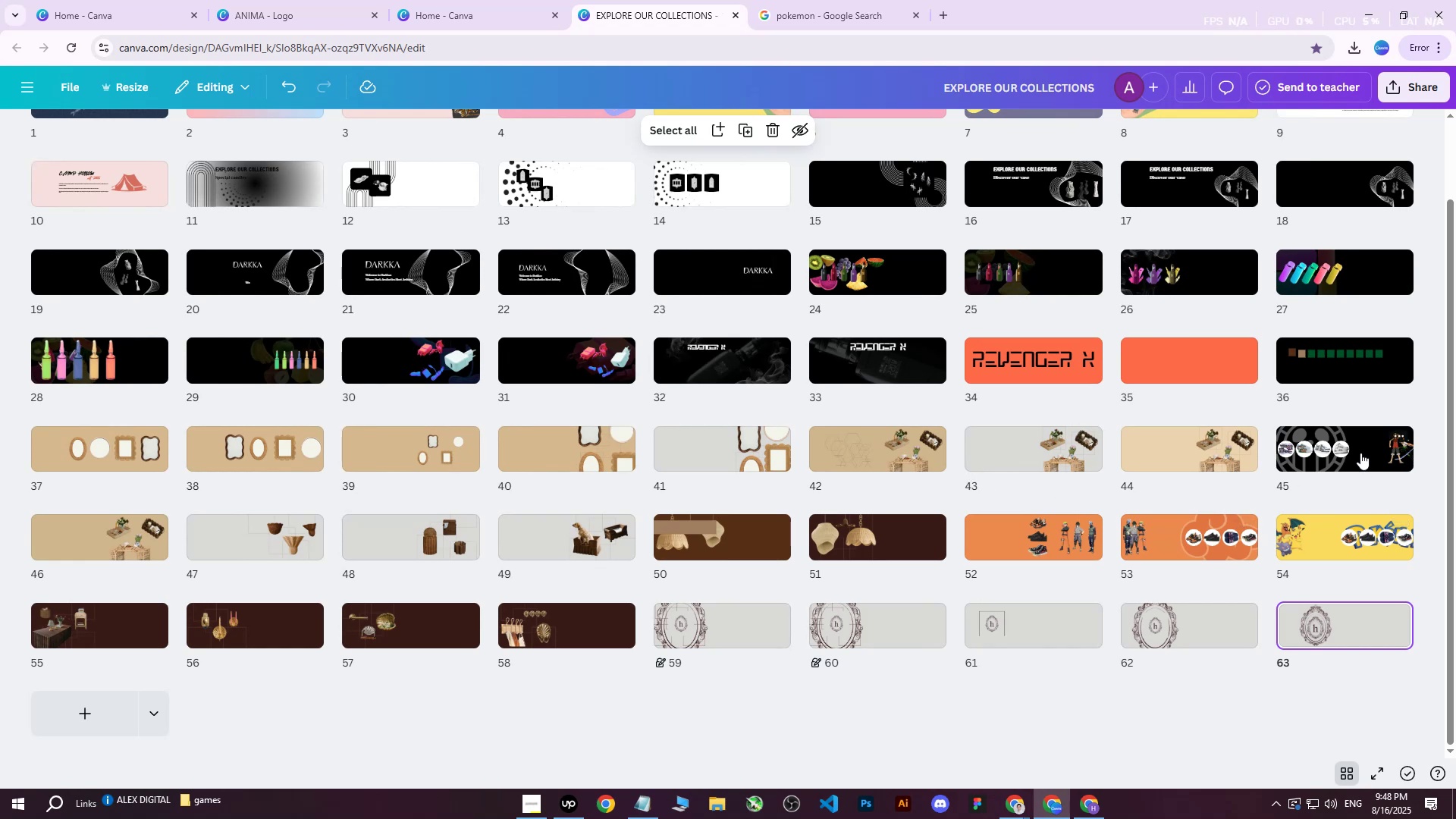 
double_click([1360, 453])
 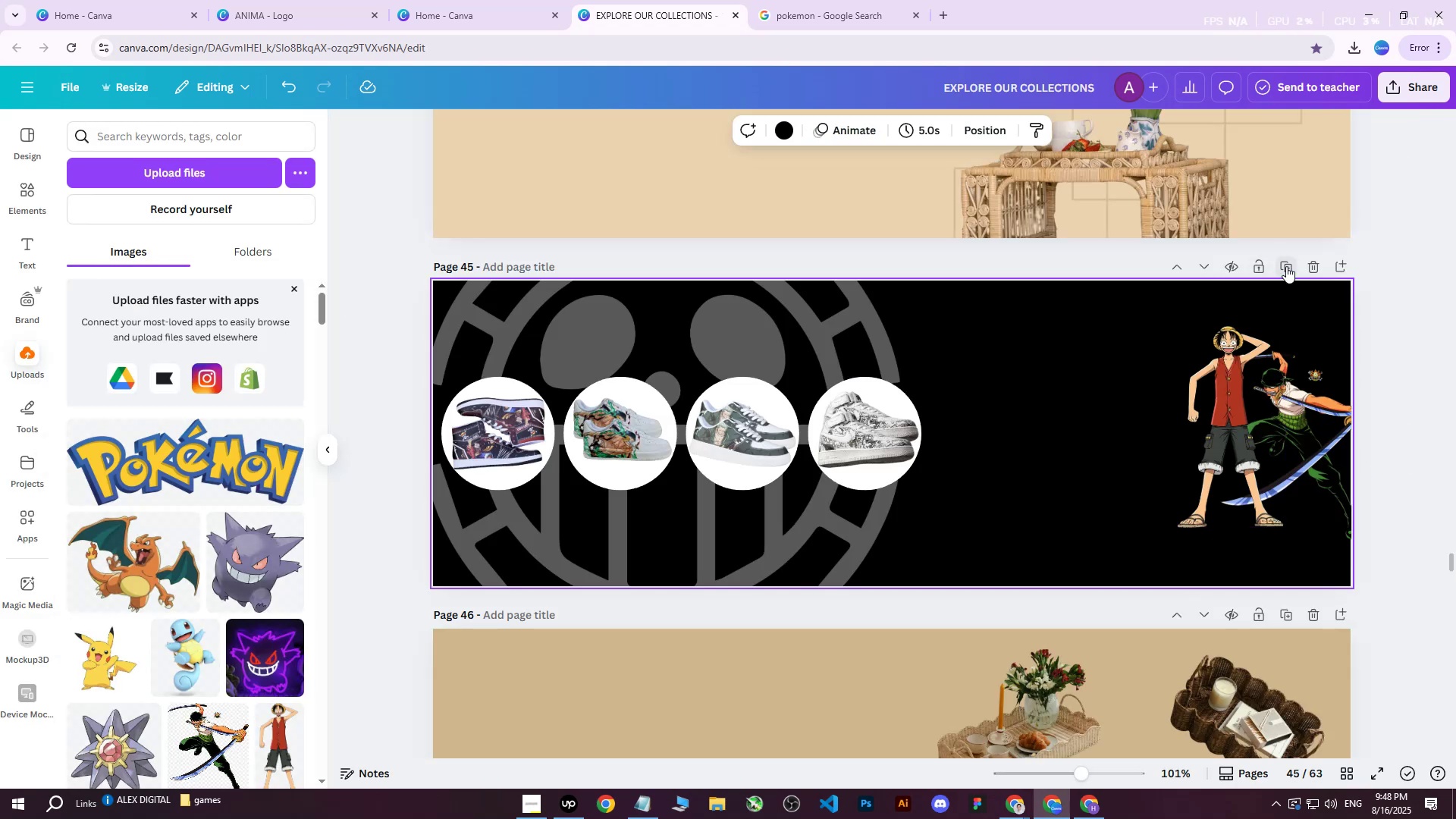 
left_click([1285, 269])
 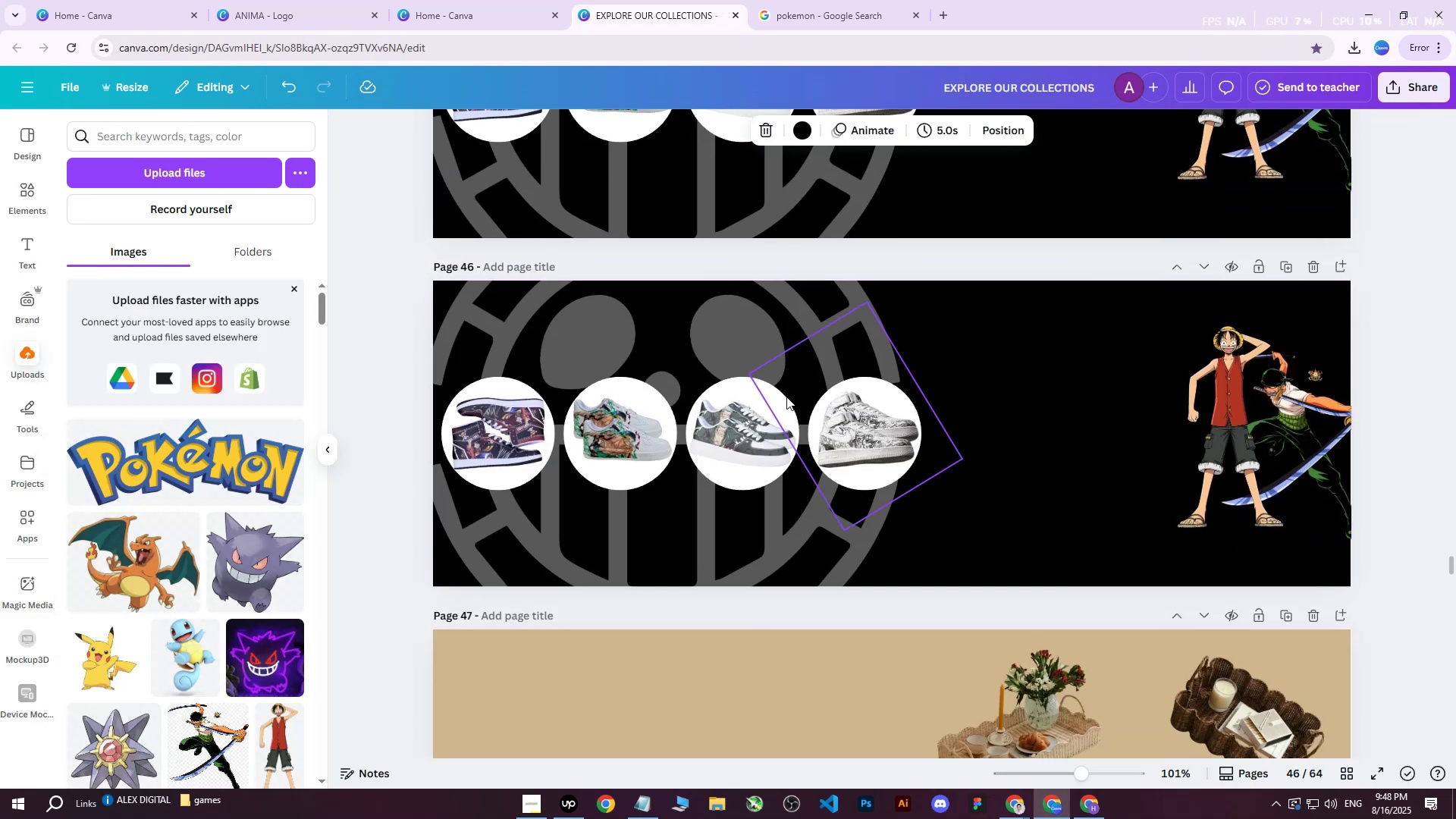 
left_click([734, 409])
 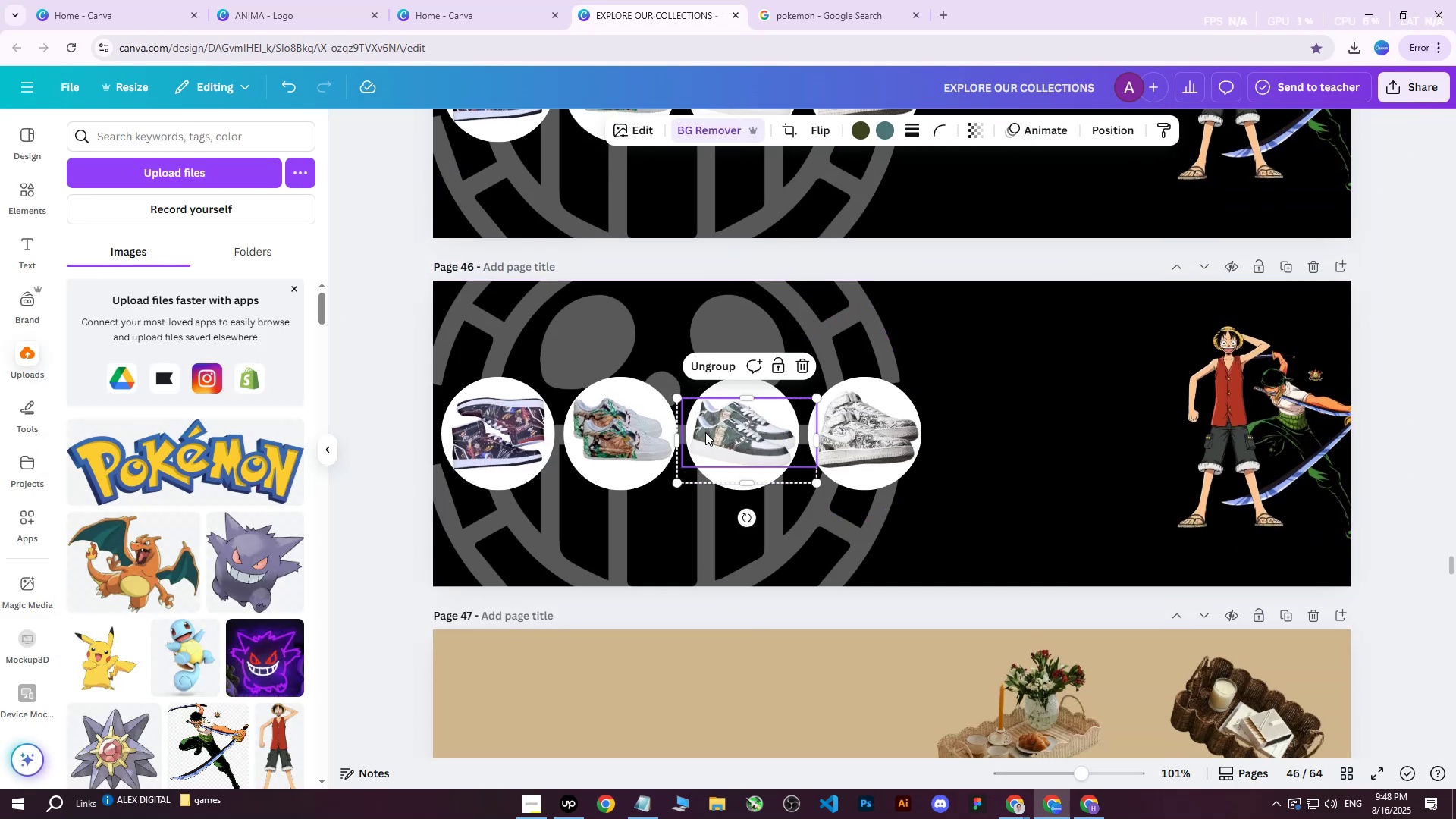 
key(Delete)
 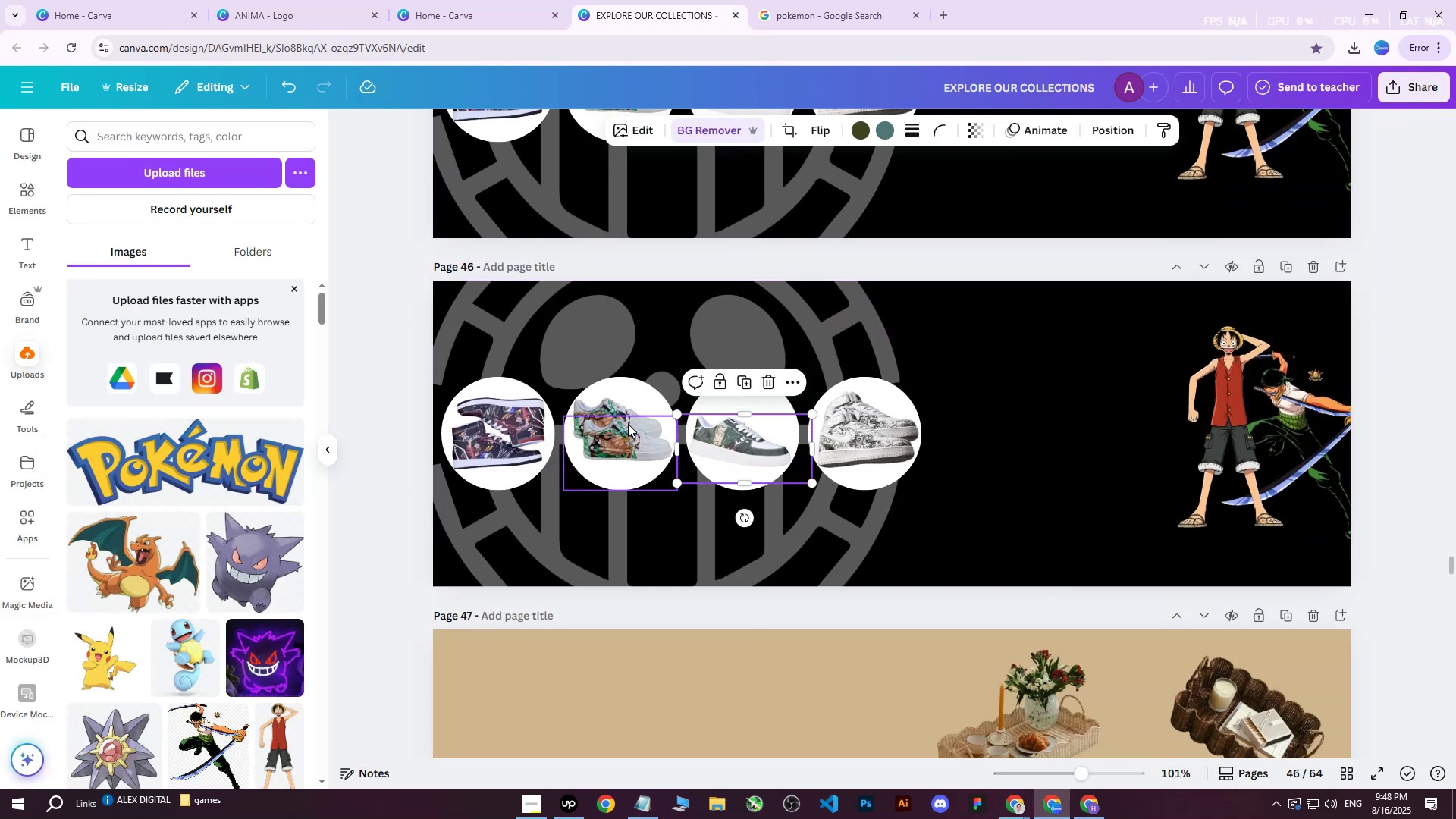 
left_click([628, 424])
 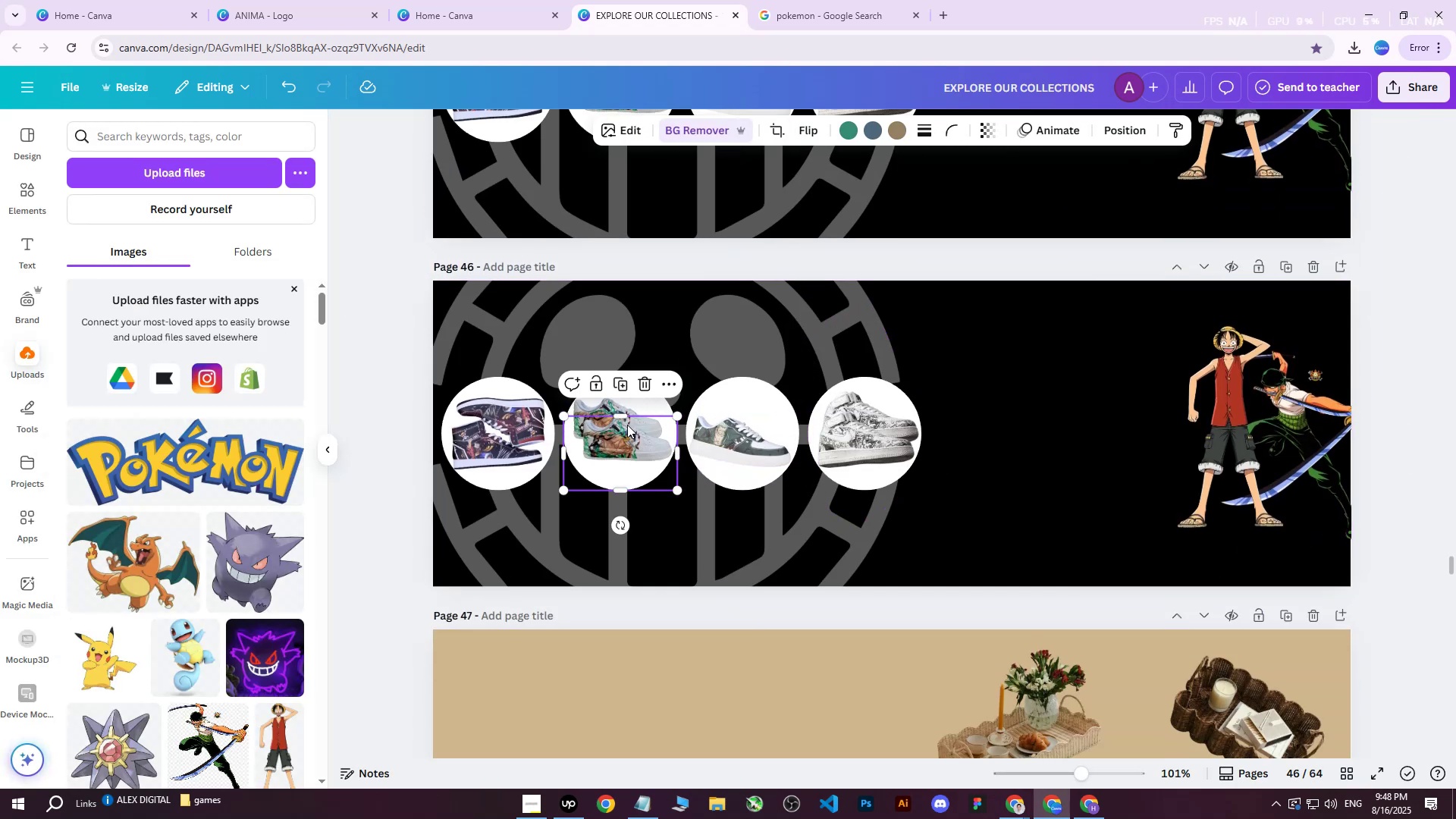 
key(Delete)
 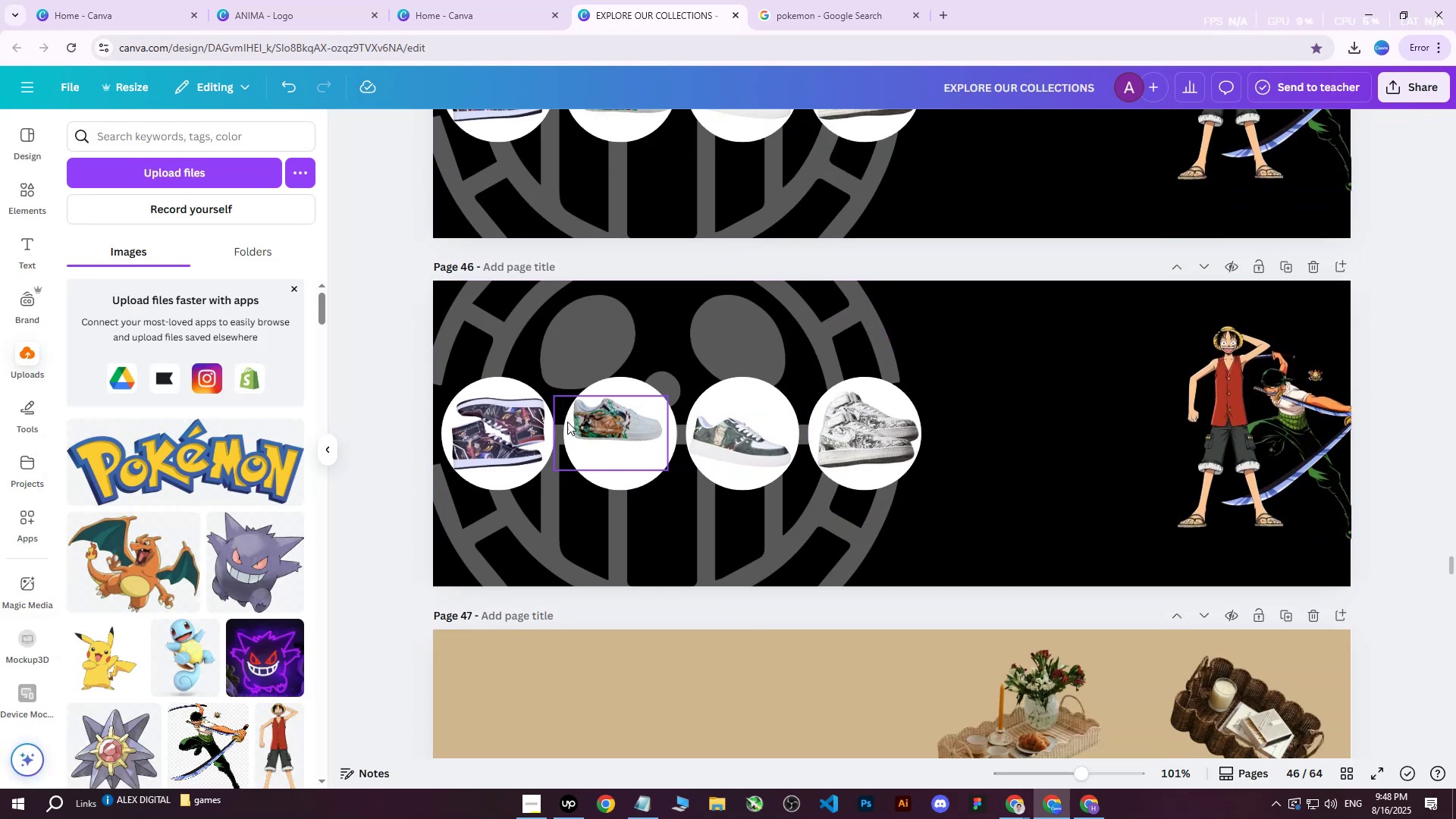 
left_click([619, 415])
 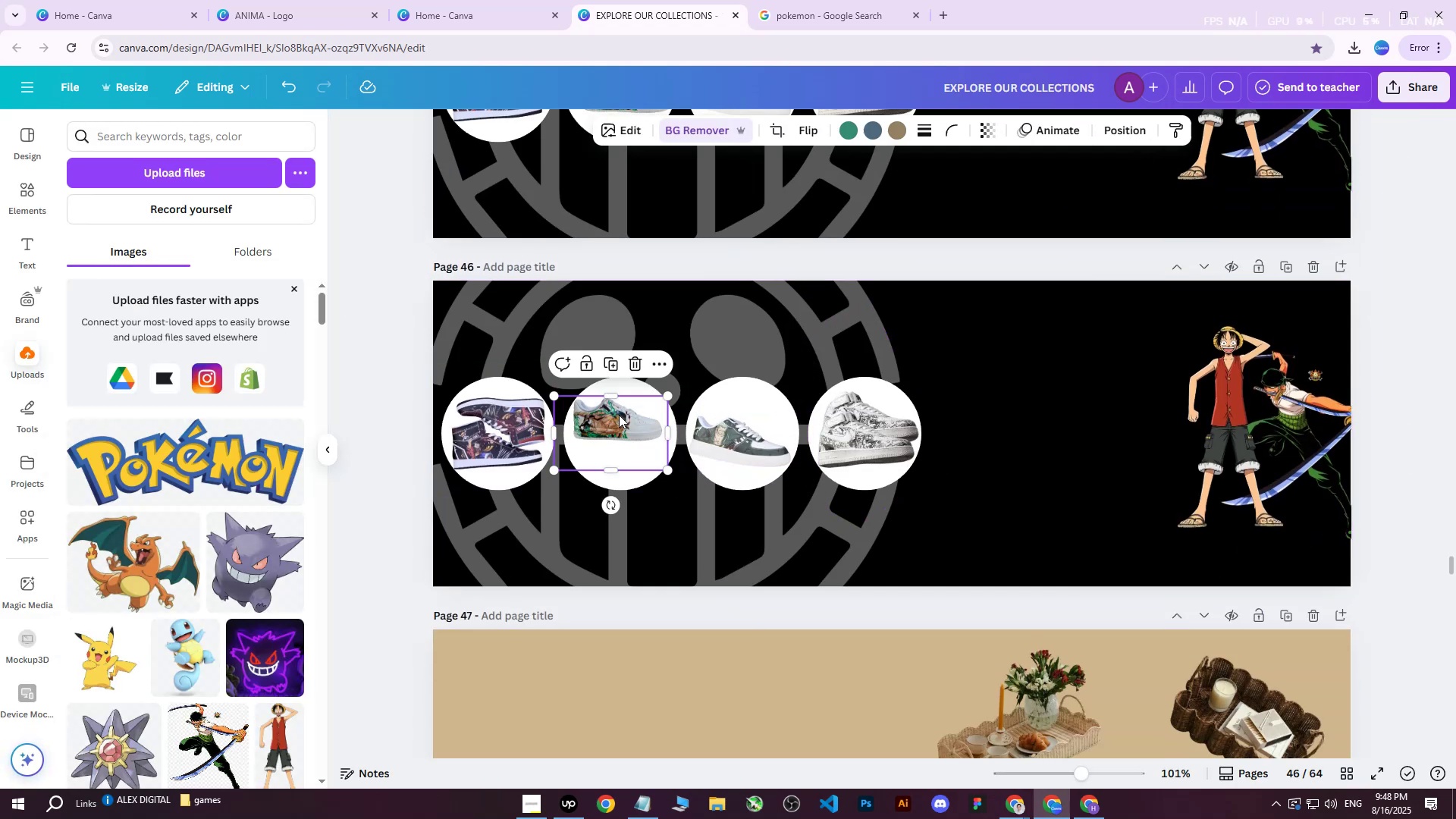 
key(Delete)
 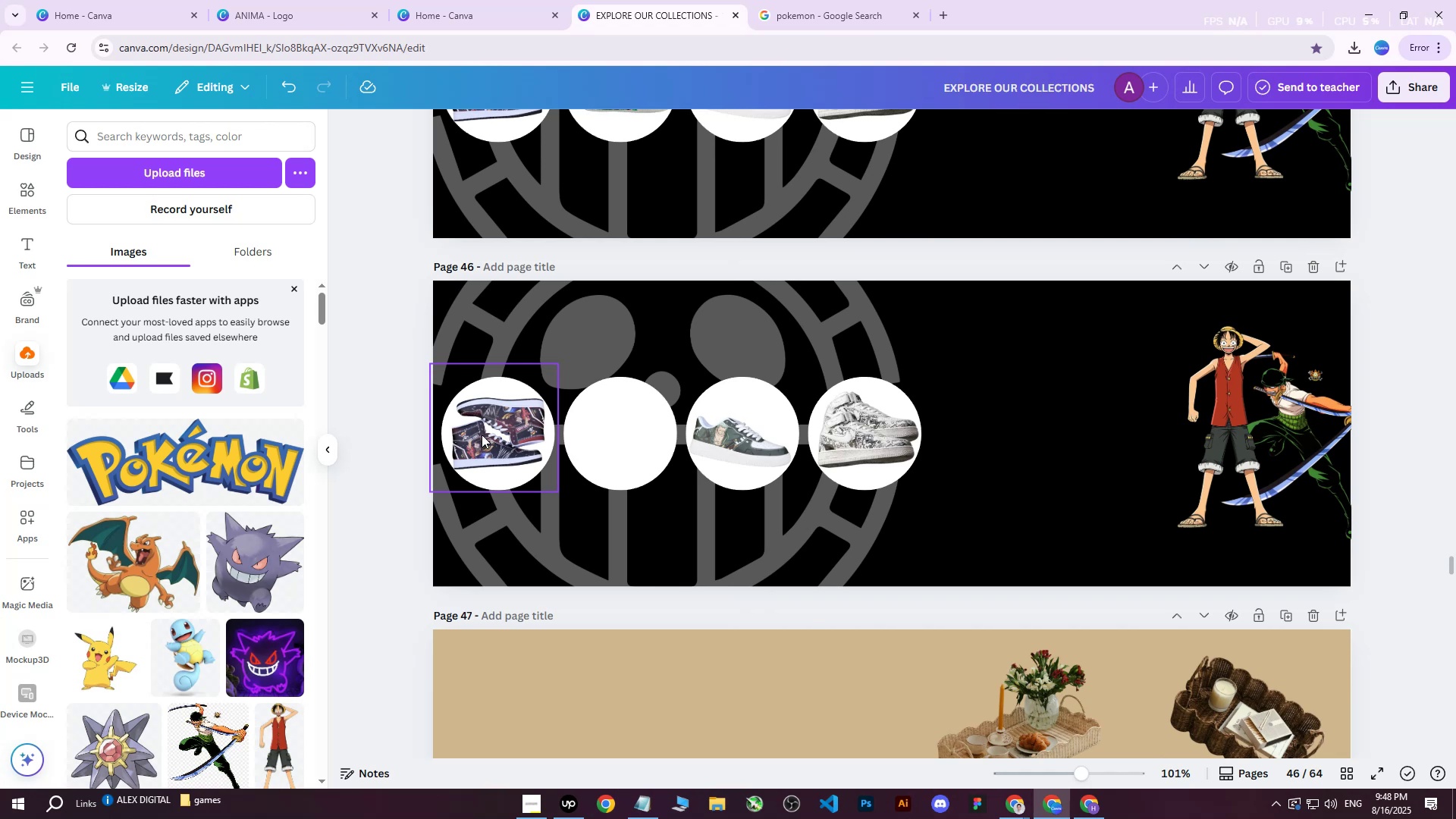 
double_click([482, 435])
 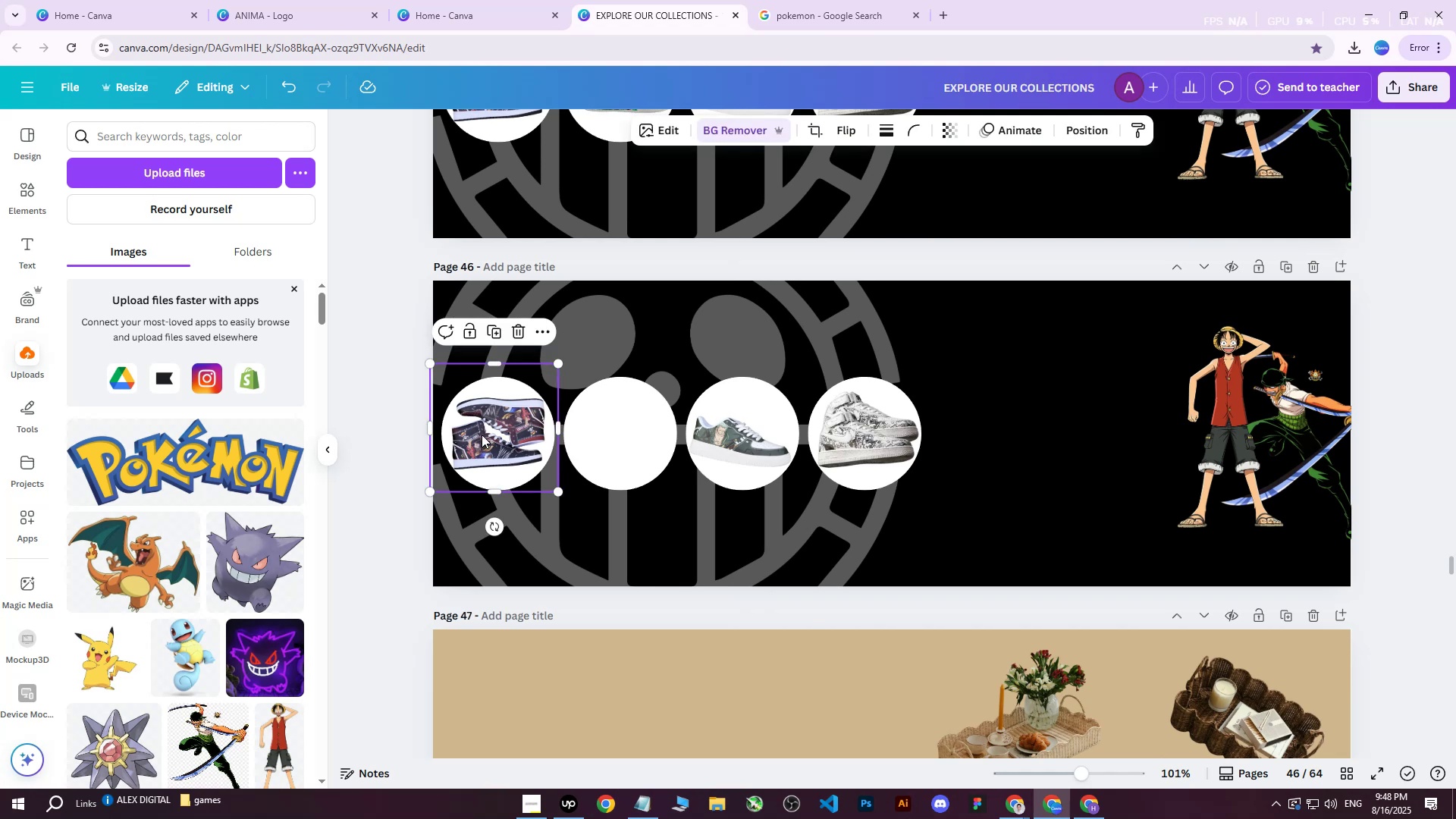 
key(Delete)
 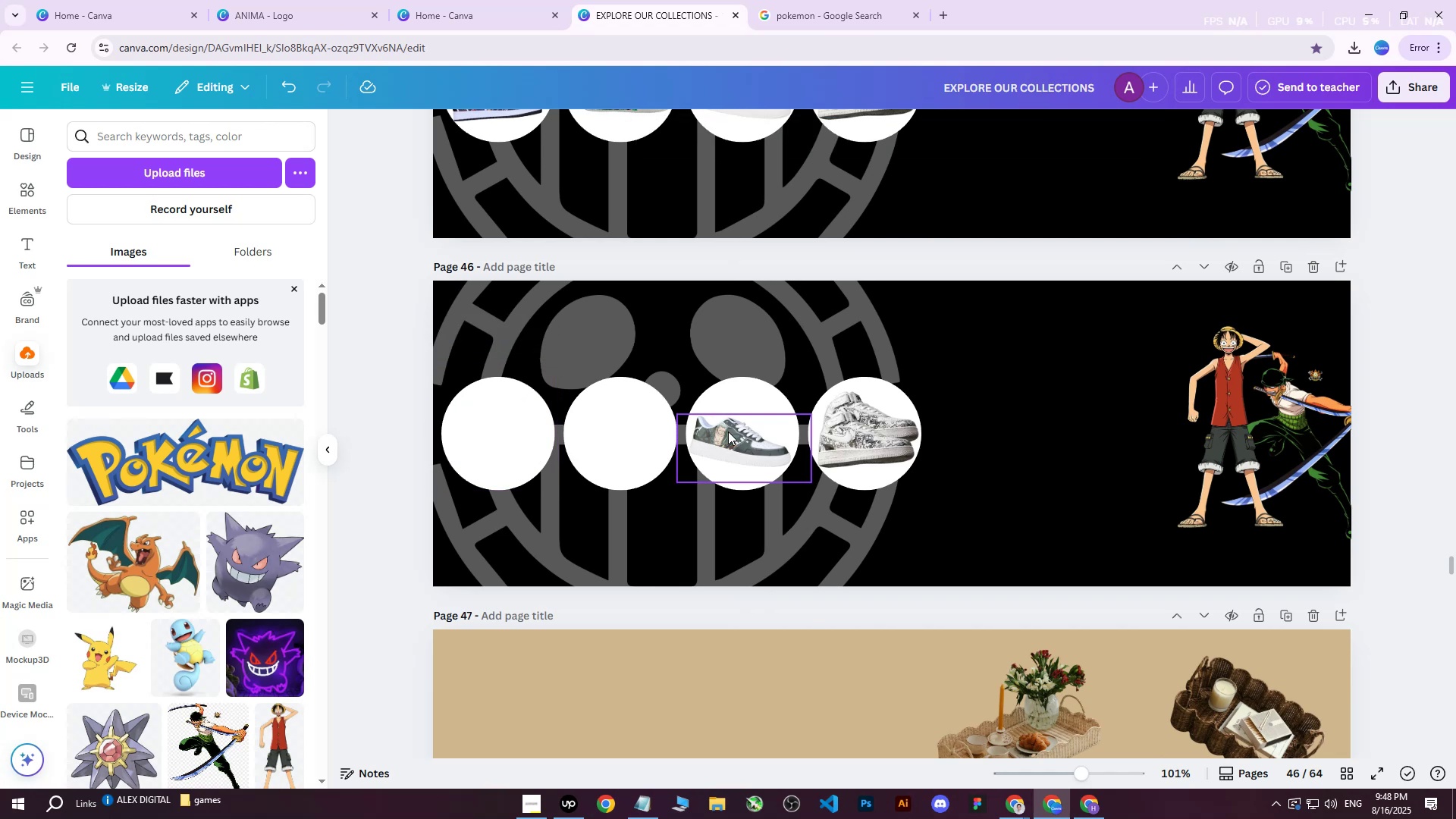 
triple_click([728, 431])
 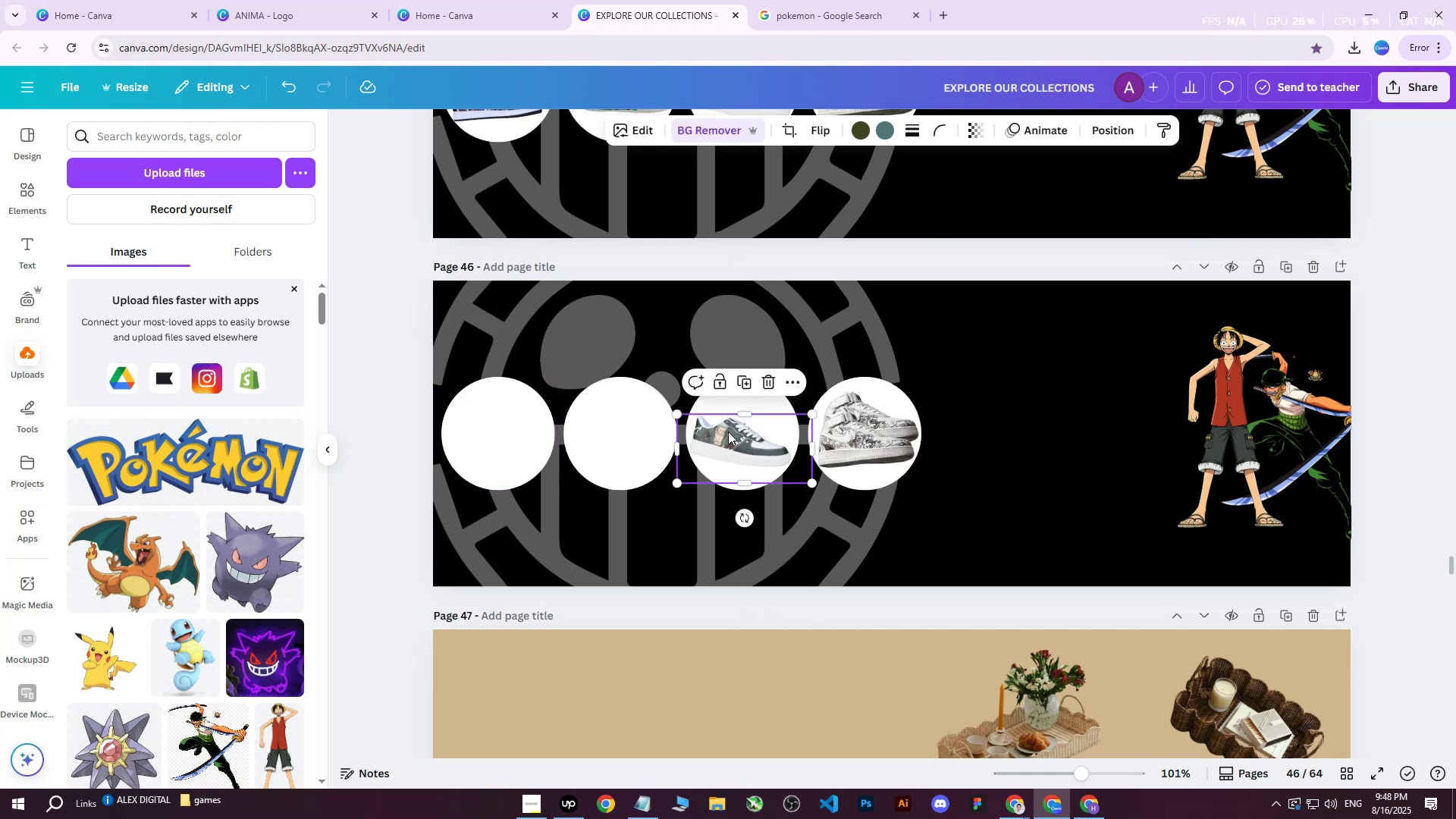 
key(Delete)
 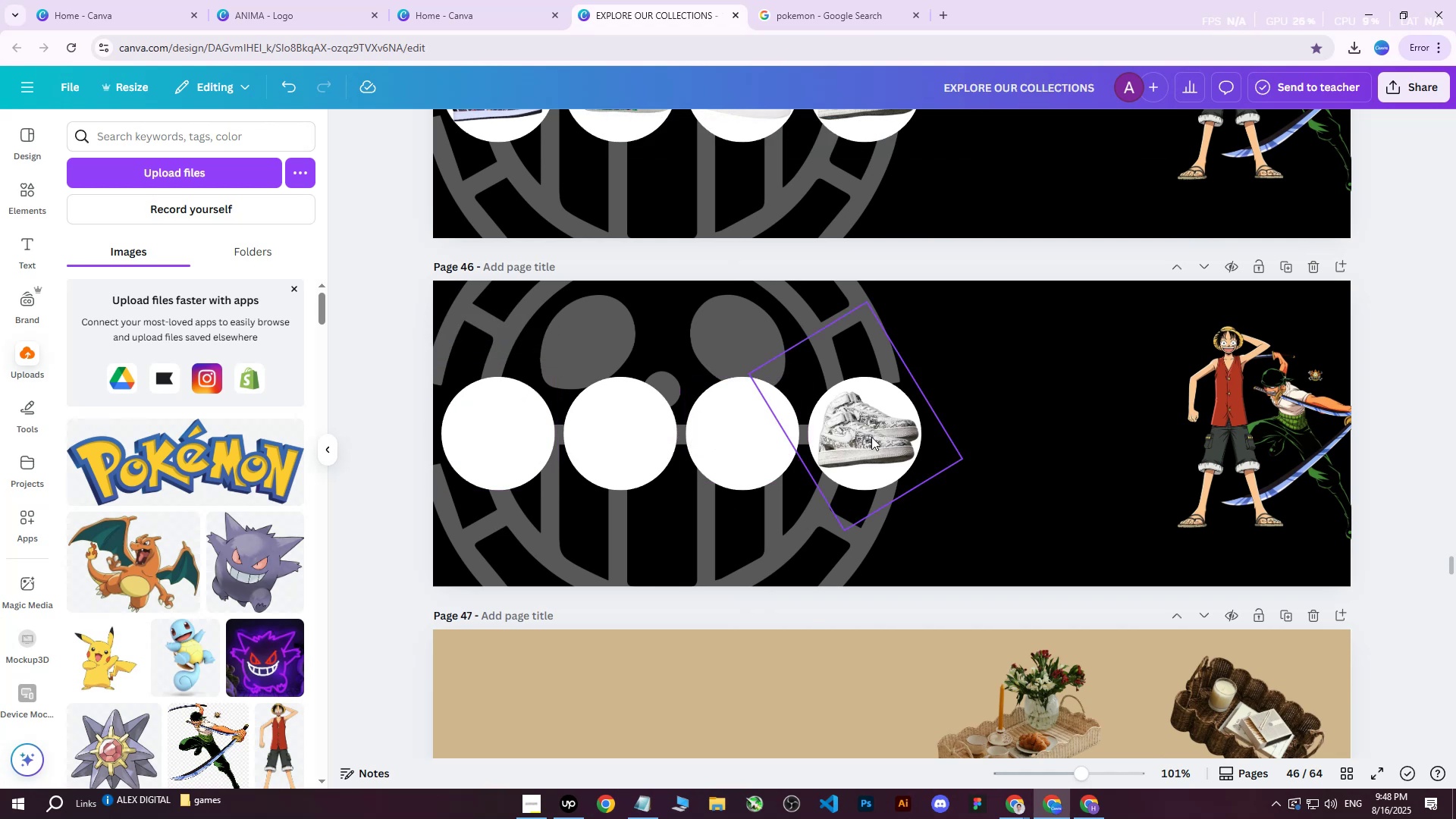 
triple_click([874, 435])
 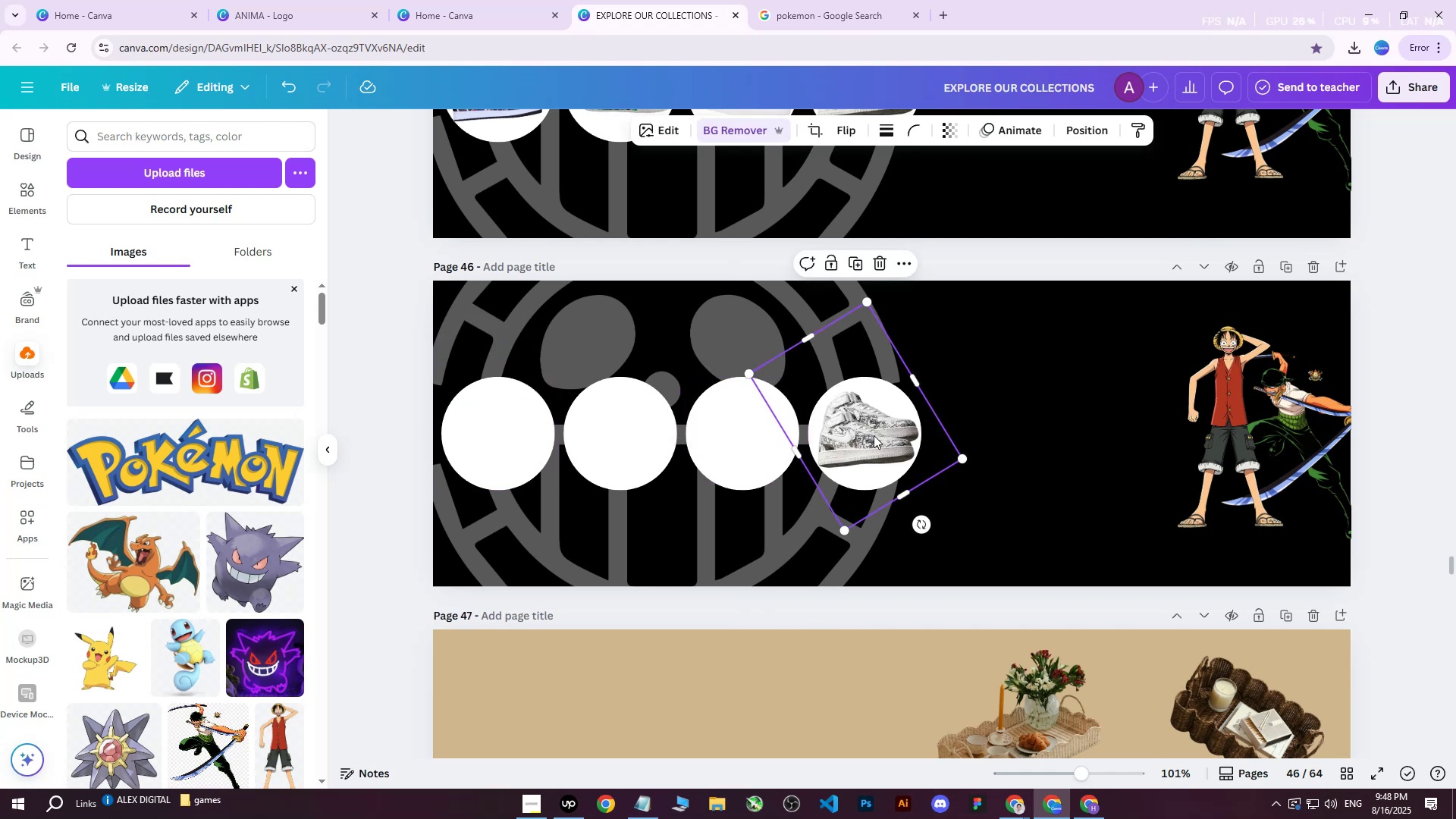 
key(Delete)
 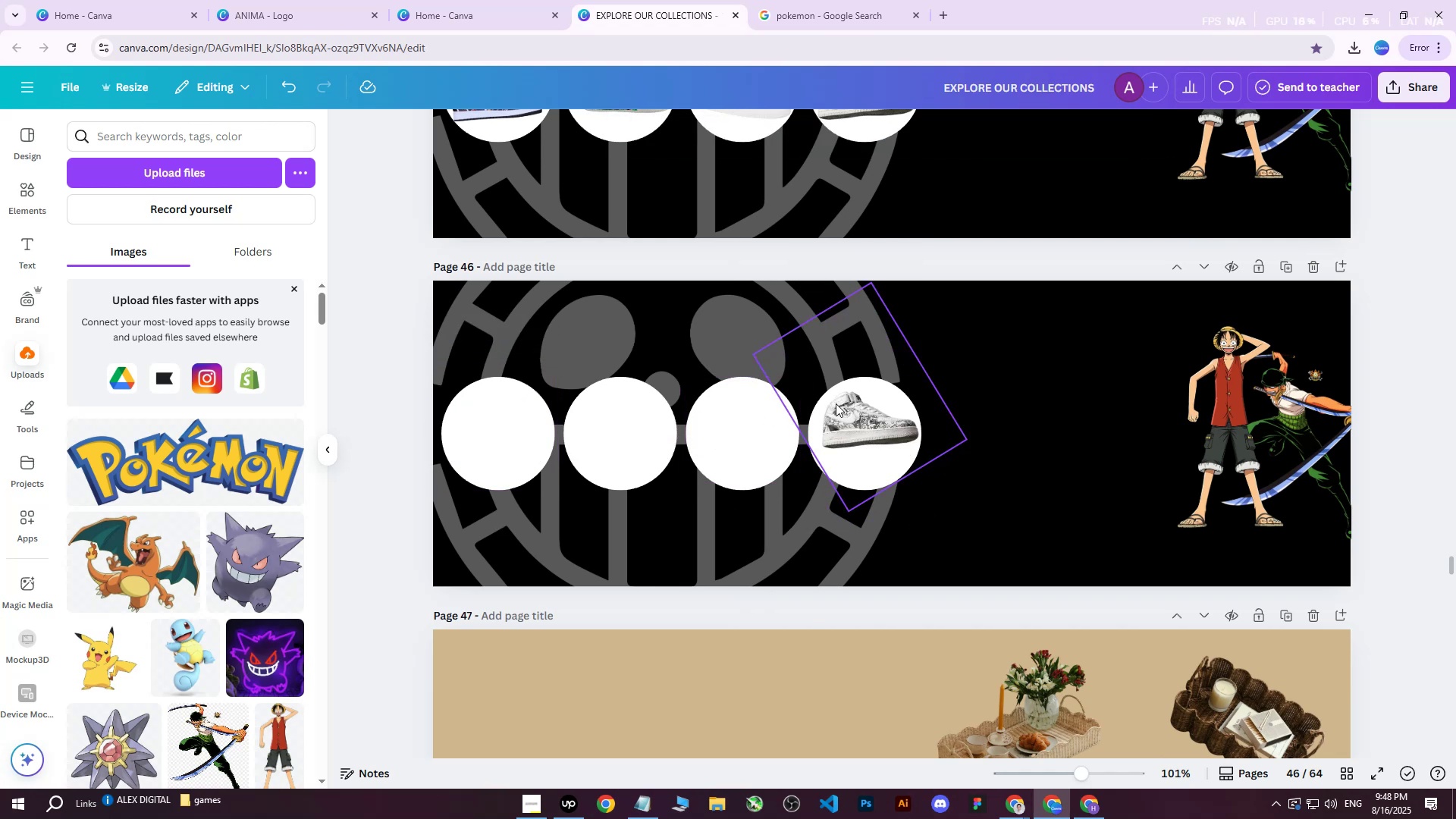 
left_click([849, 403])
 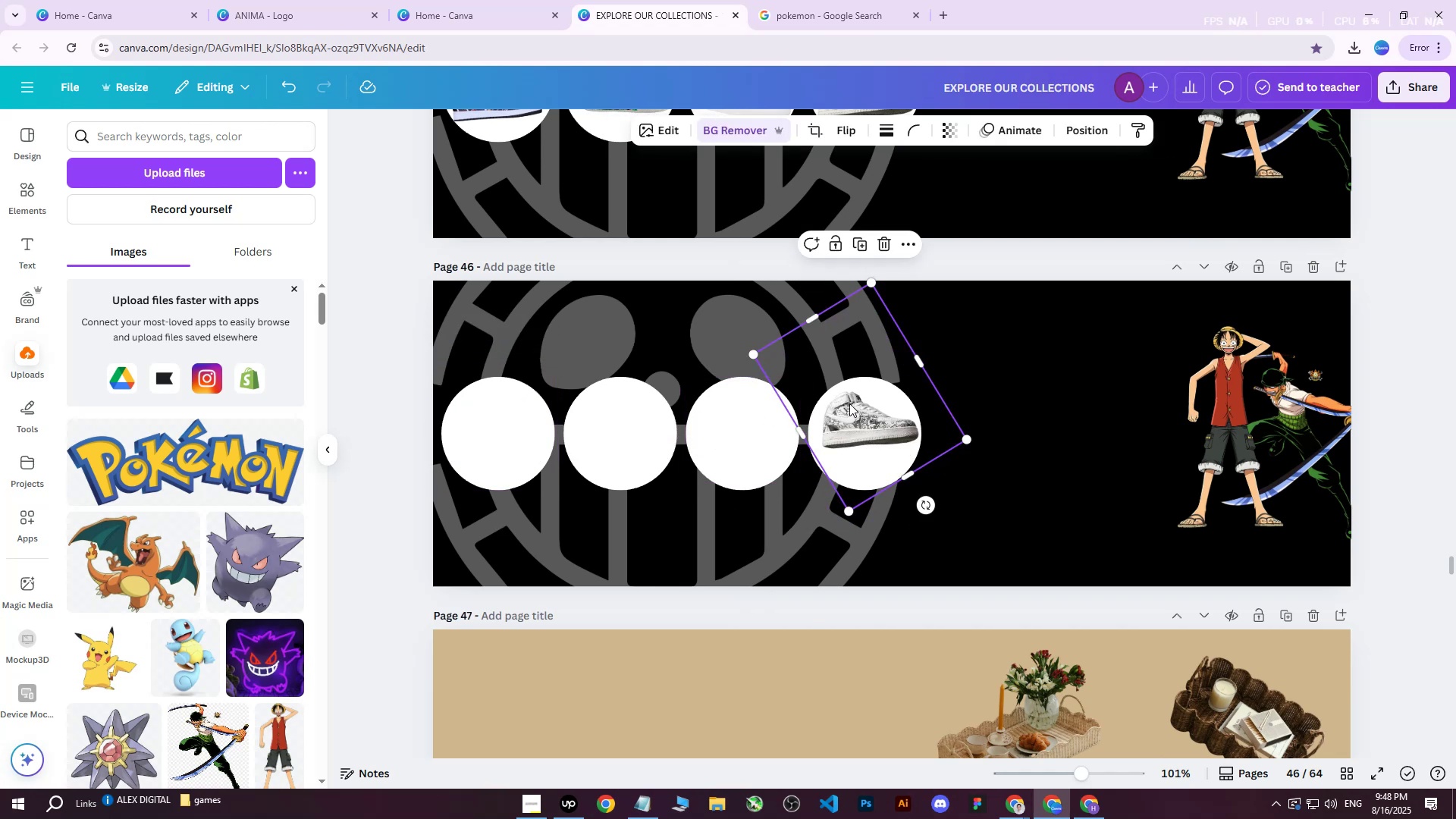 
key(Delete)
 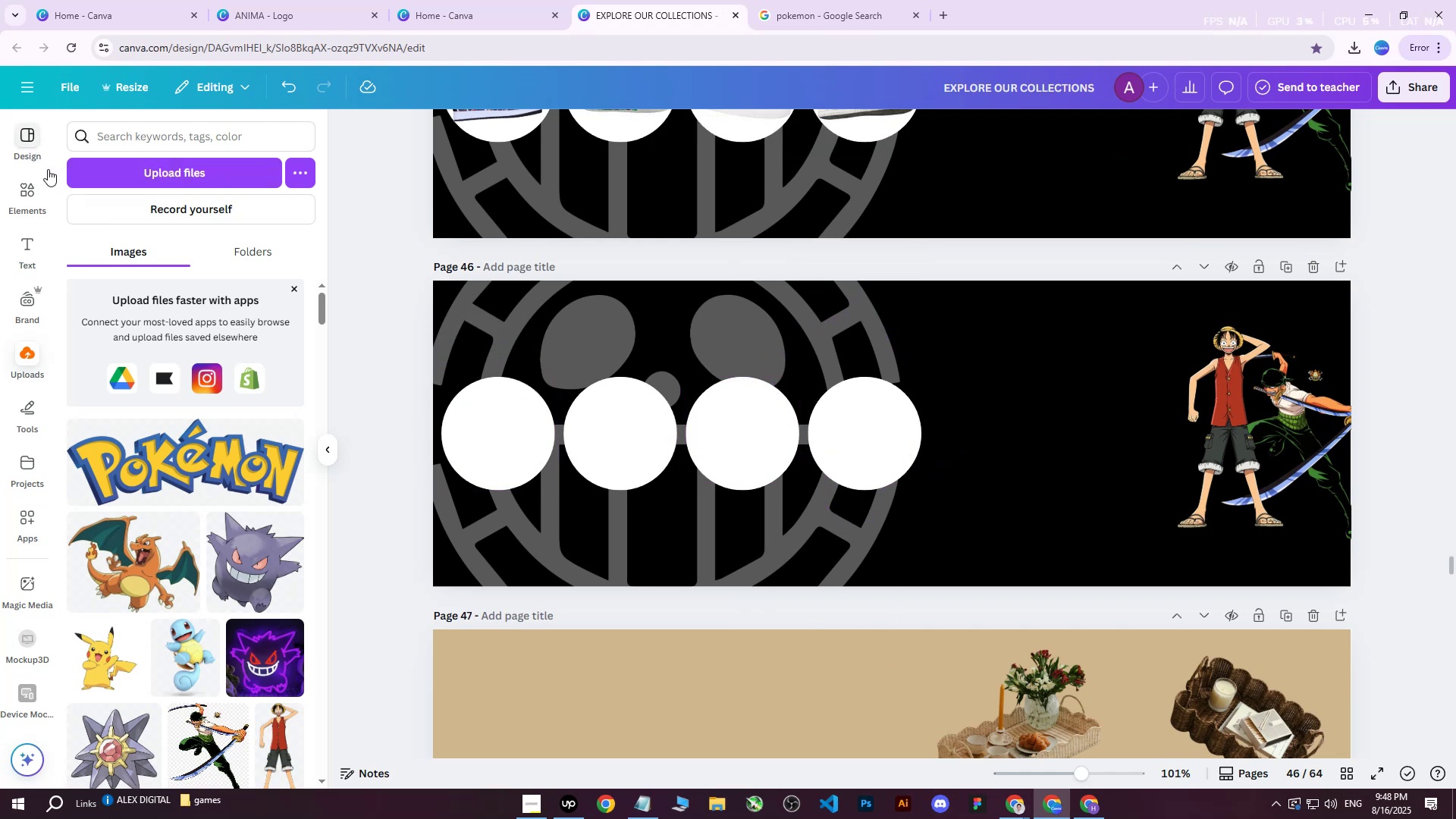 
left_click([113, 168])
 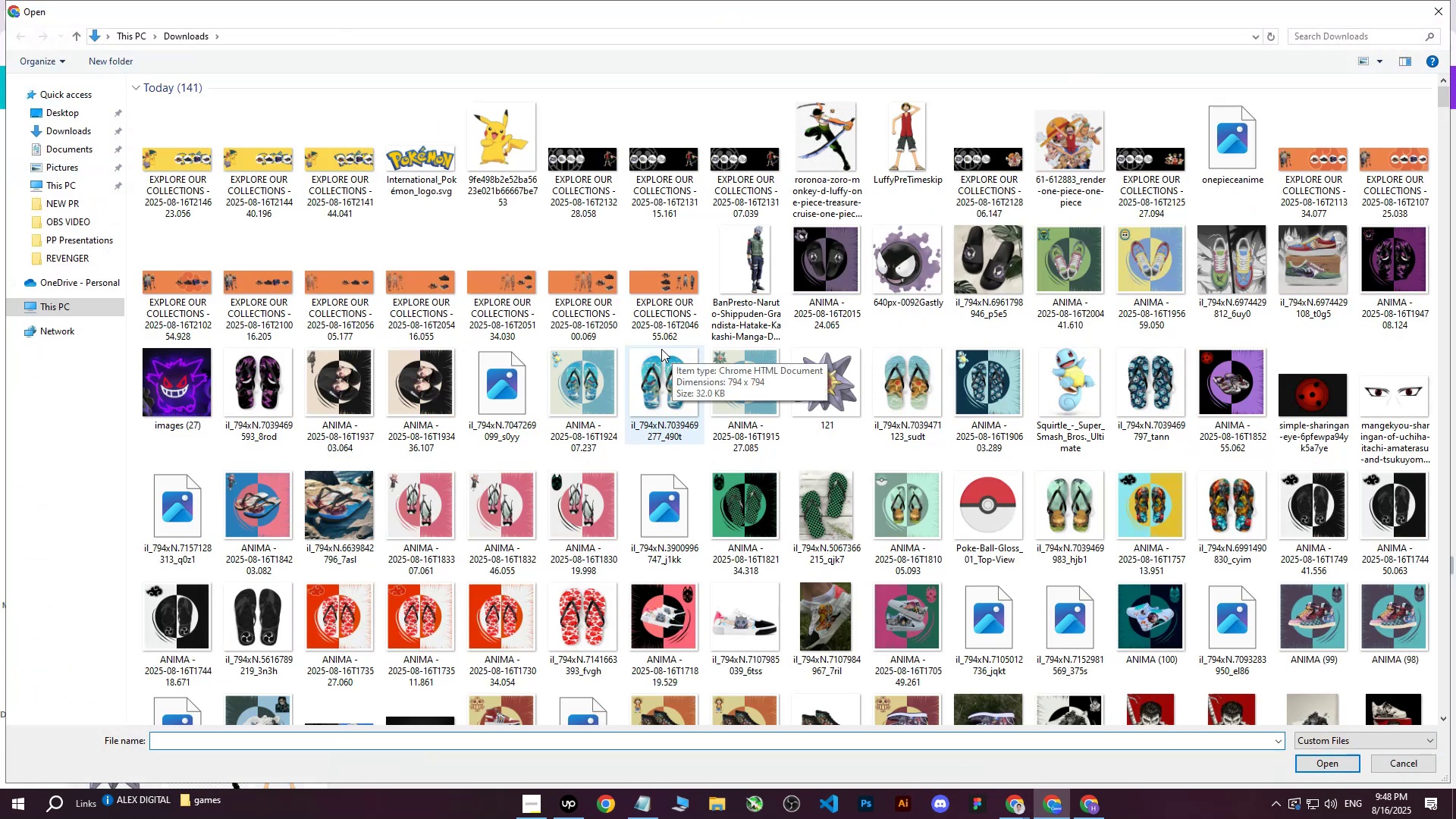 
wait(5.31)
 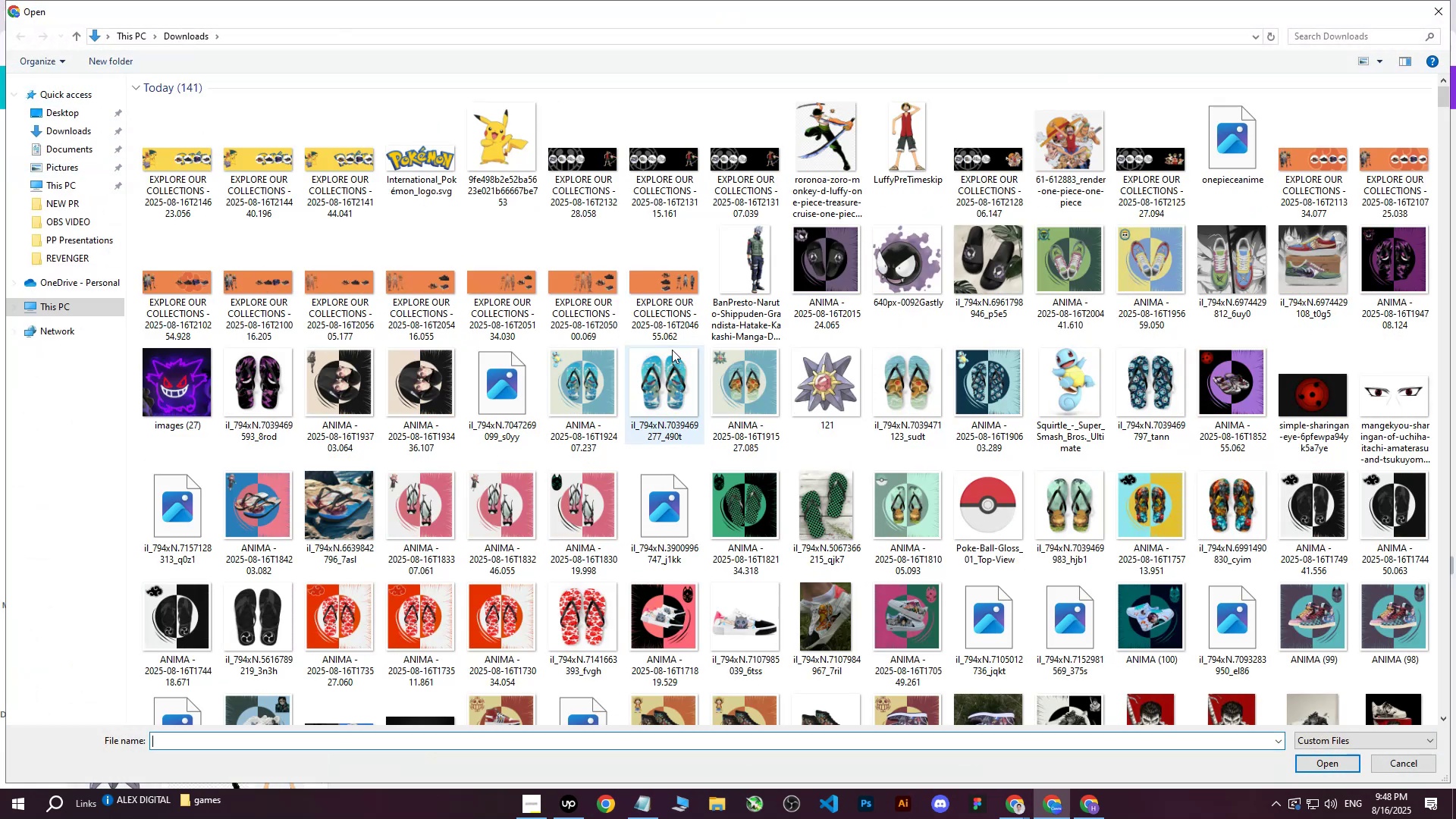 
scroll: coordinate [823, 350], scroll_direction: up, amount: 9.0
 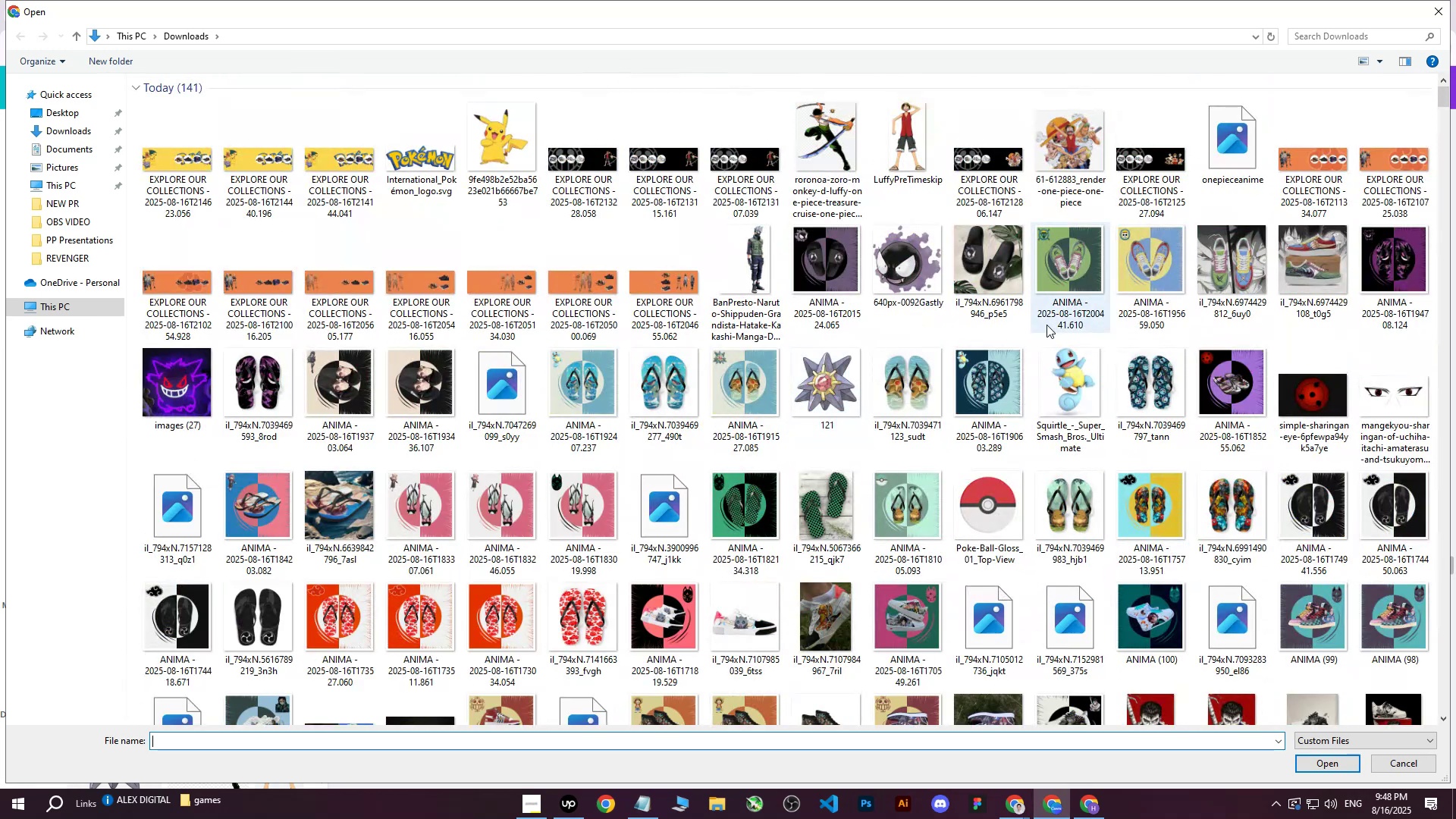 
mouse_move([851, 441])
 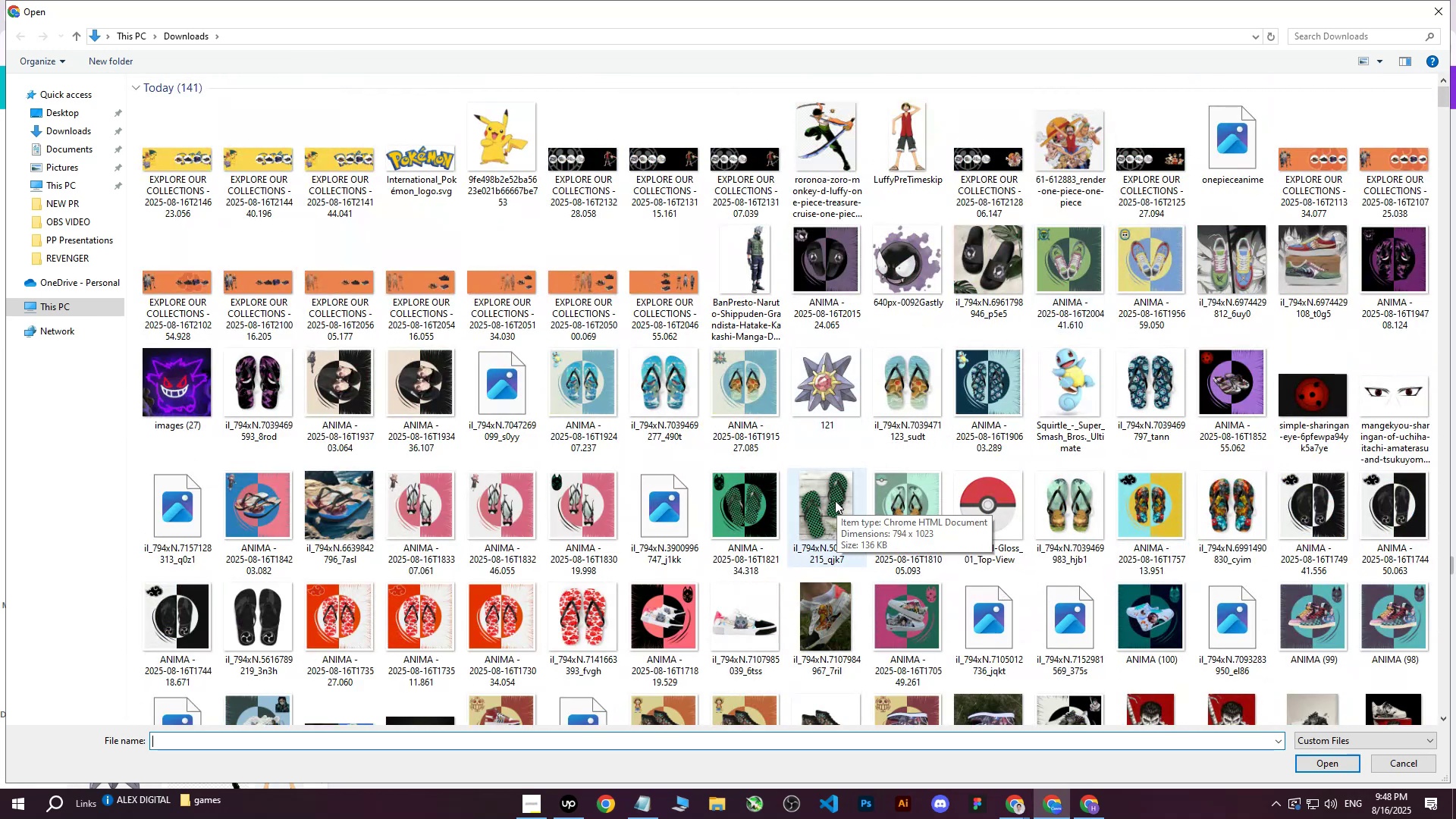 
left_click([834, 504])
 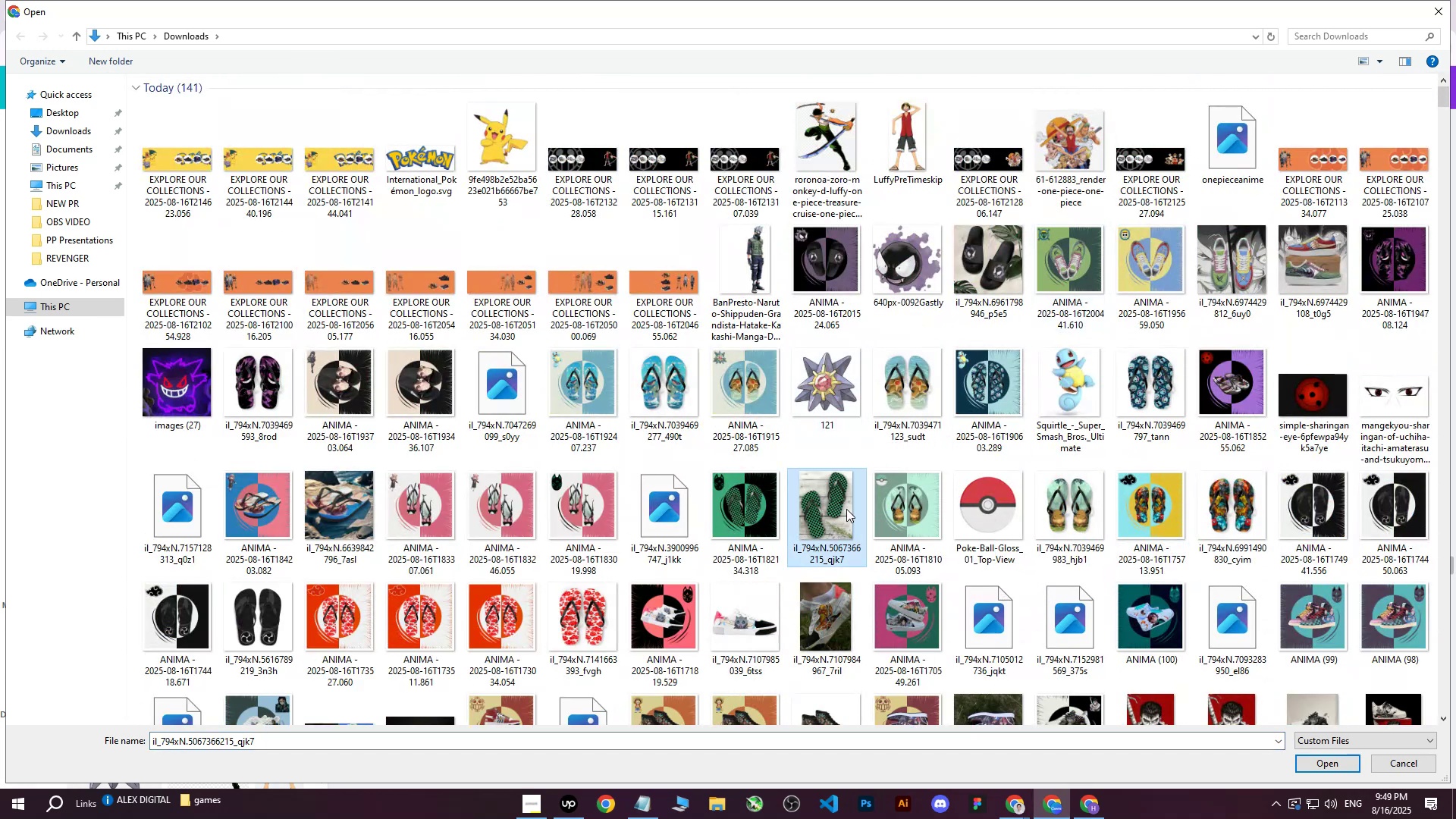 
hold_key(key=ControlLeft, duration=0.84)
 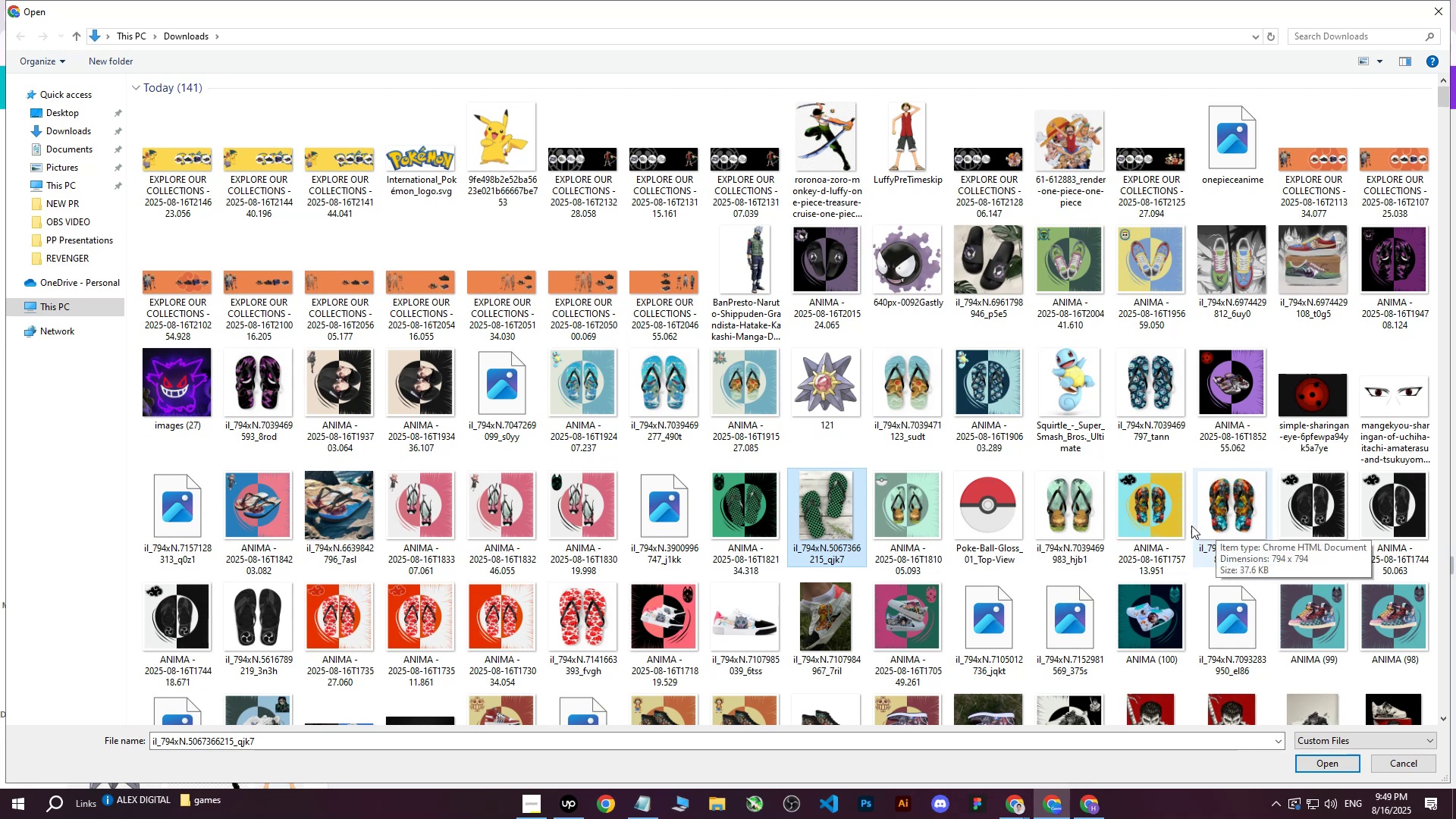 
scroll: coordinate [1015, 478], scroll_direction: down, amount: 1.0
 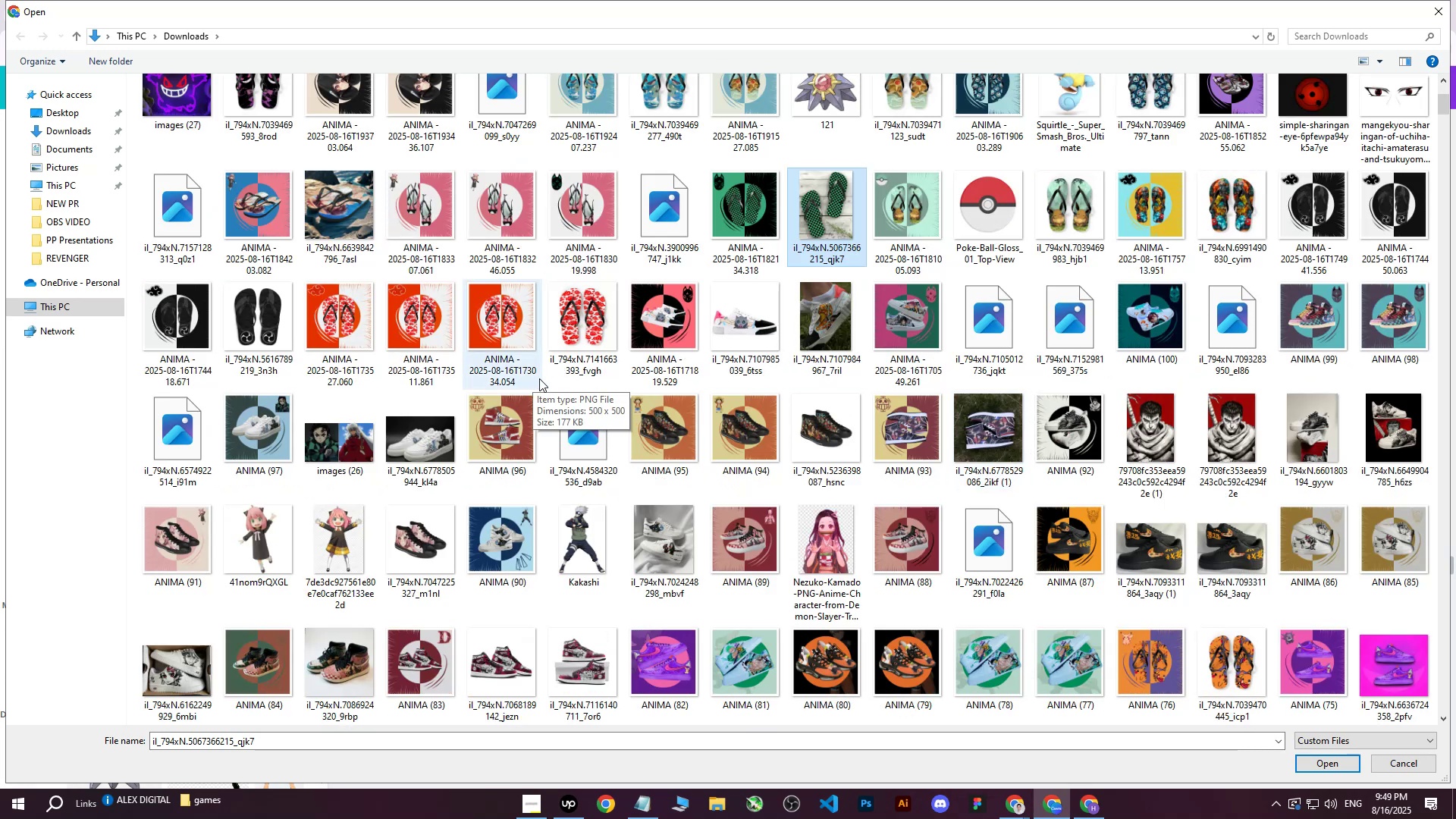 
hold_key(key=ControlLeft, duration=0.92)
 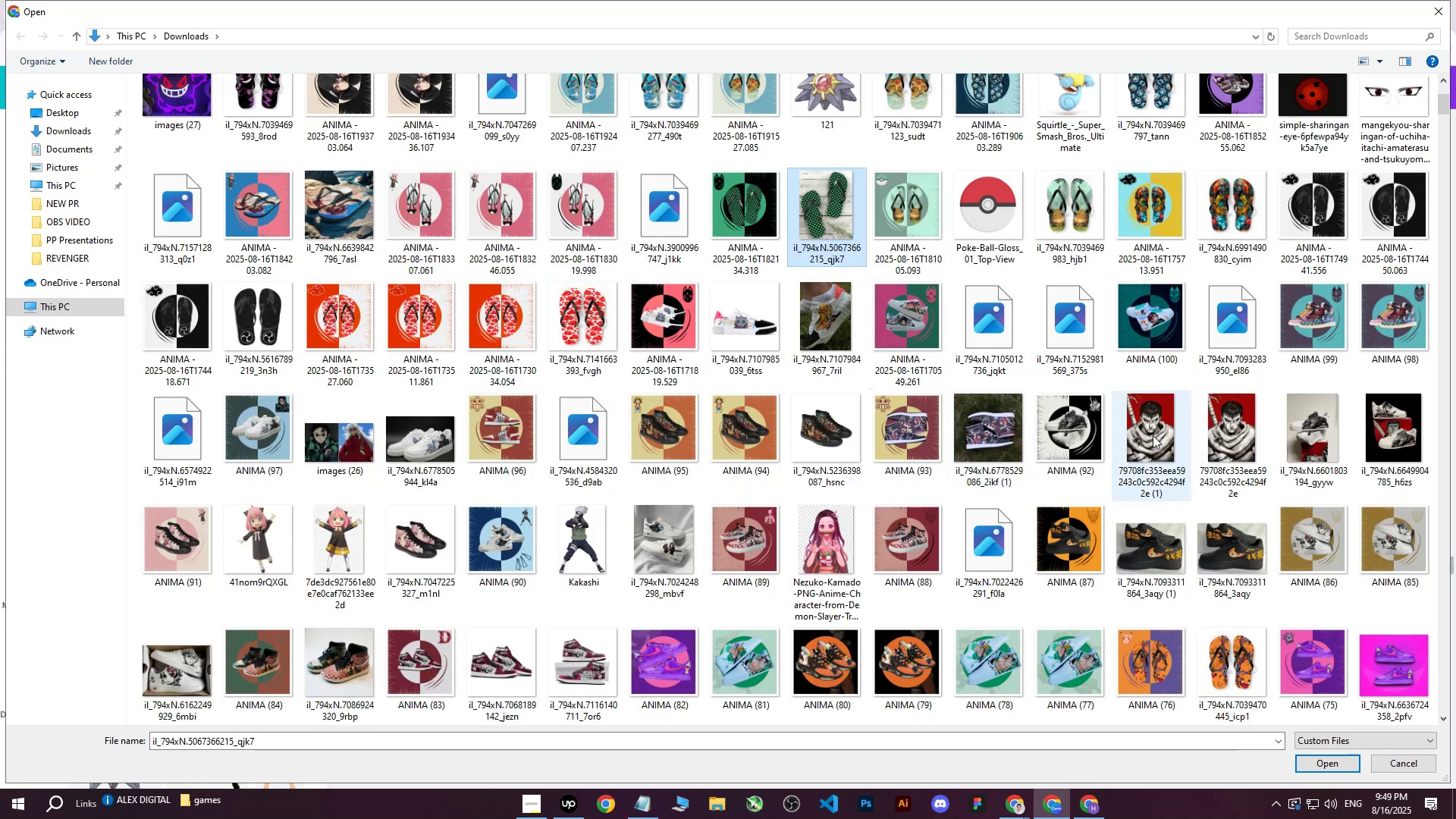 
mouse_move([455, 509])
 